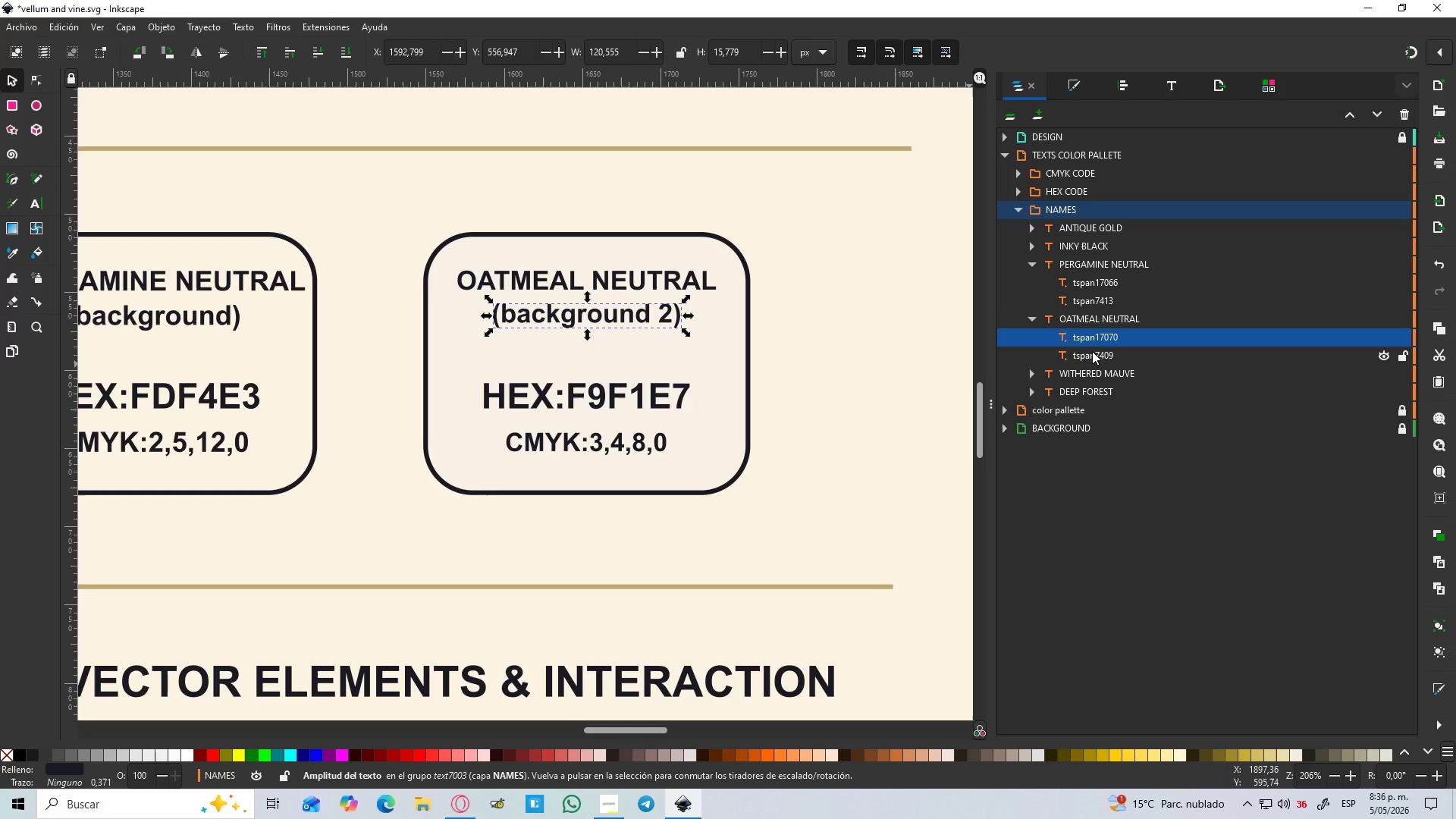 
hold_key(key=ShiftLeft, duration=0.94)
left_click([1092, 353])
 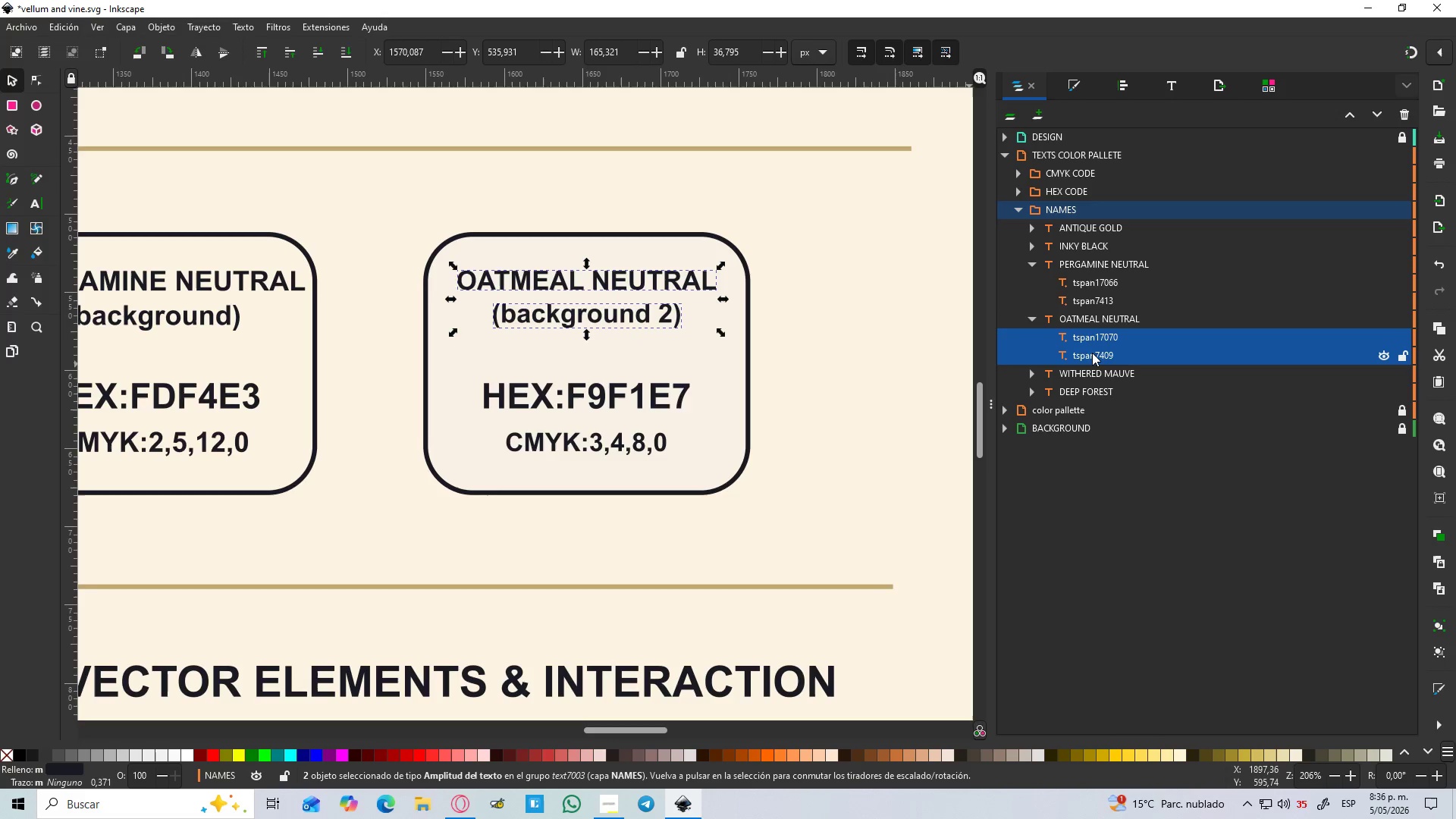 
key(Control+NumpadAdd)
 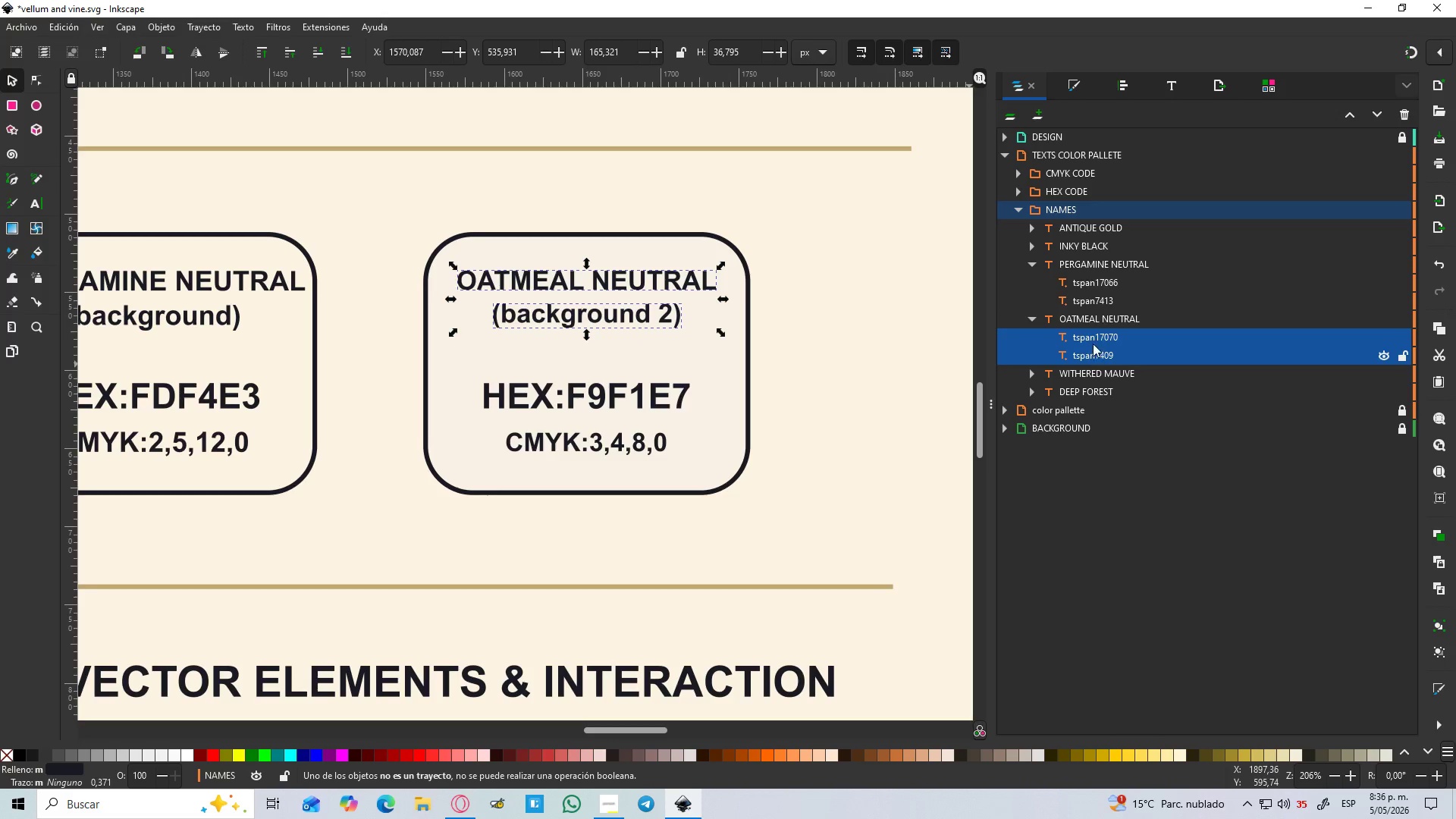 
left_click_drag(start_coordinate=[1100, 316], to_coordinate=[1106, 319])
 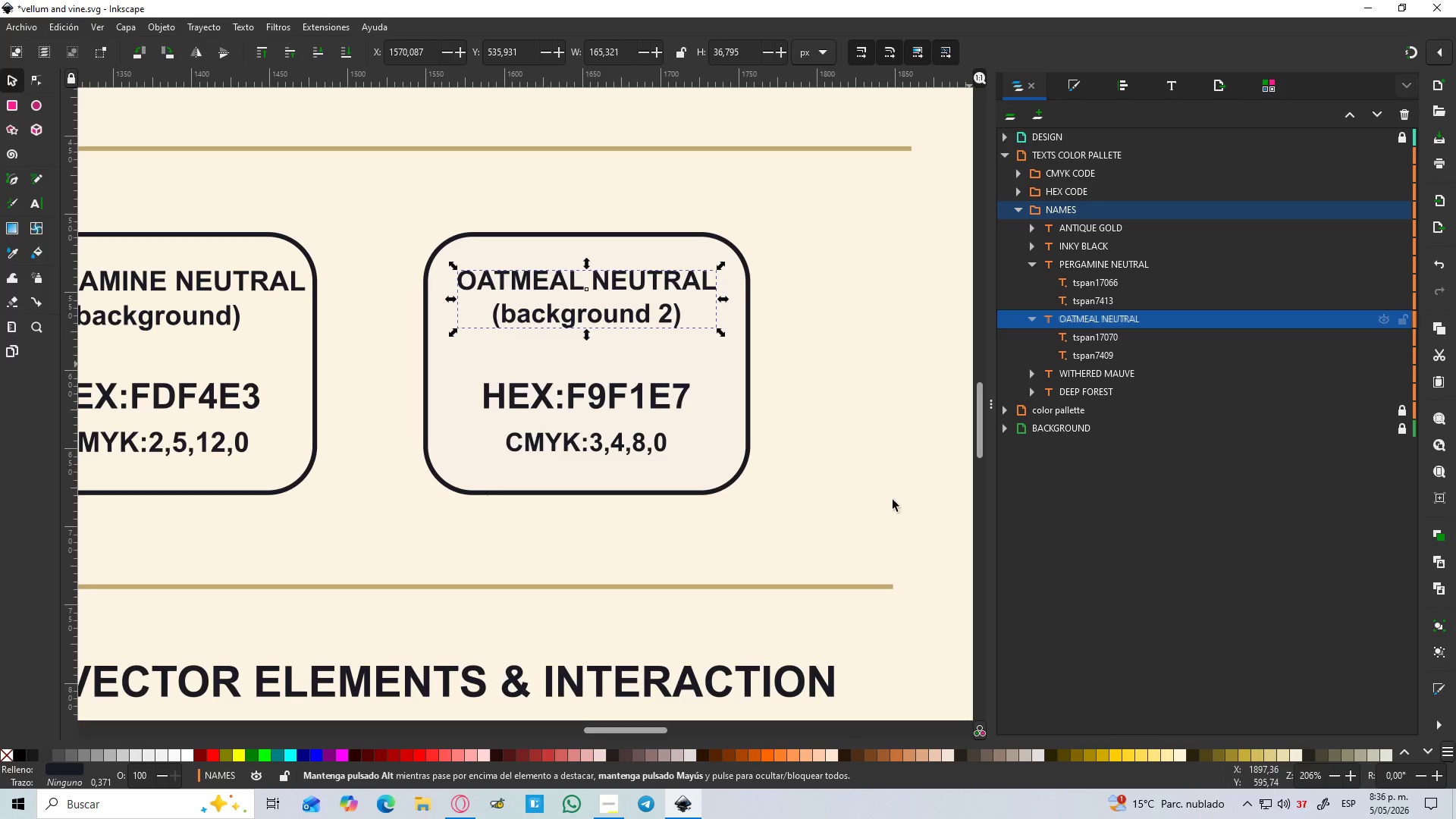 
left_click([821, 490])
 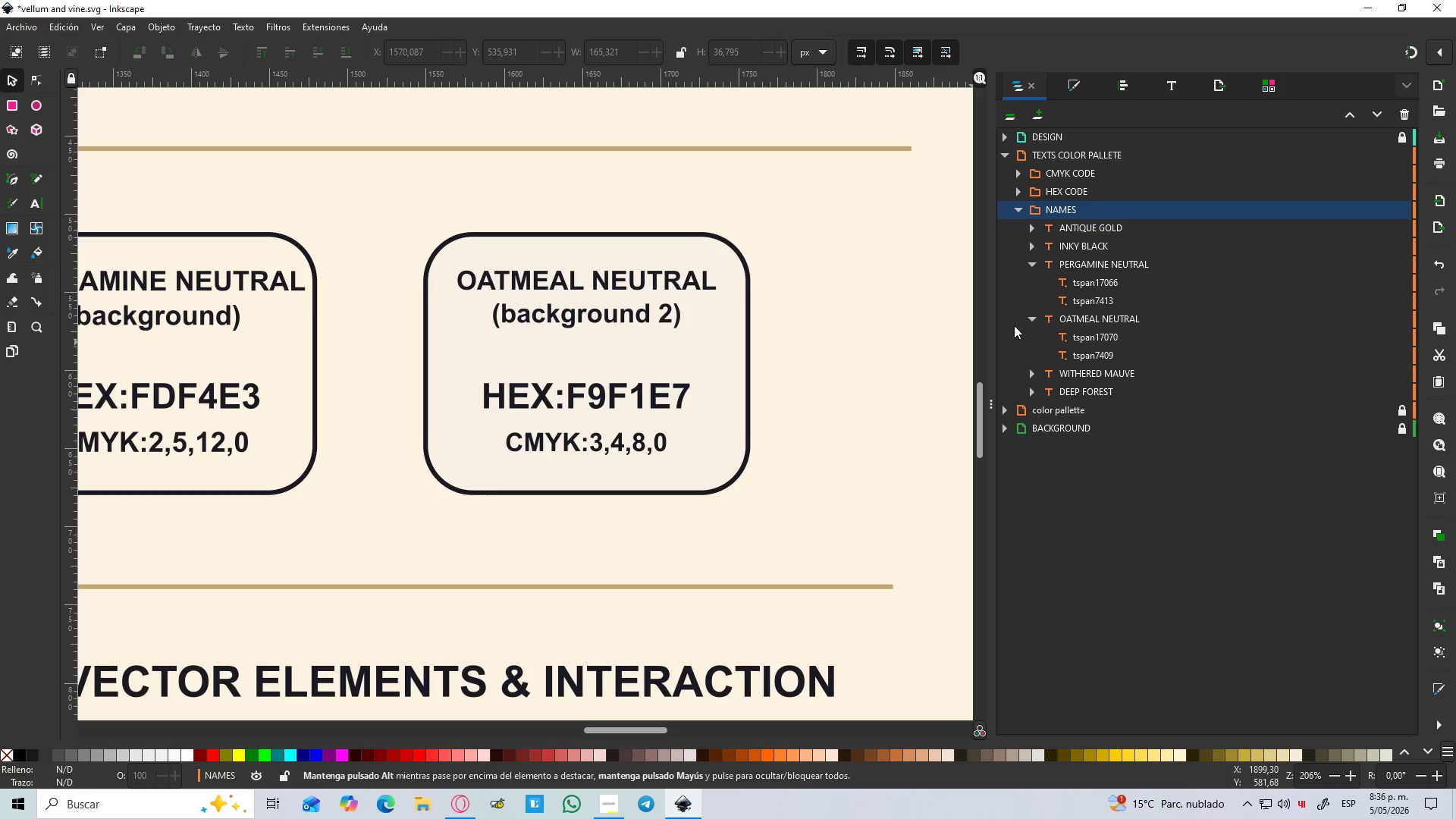 
left_click([1035, 318])
 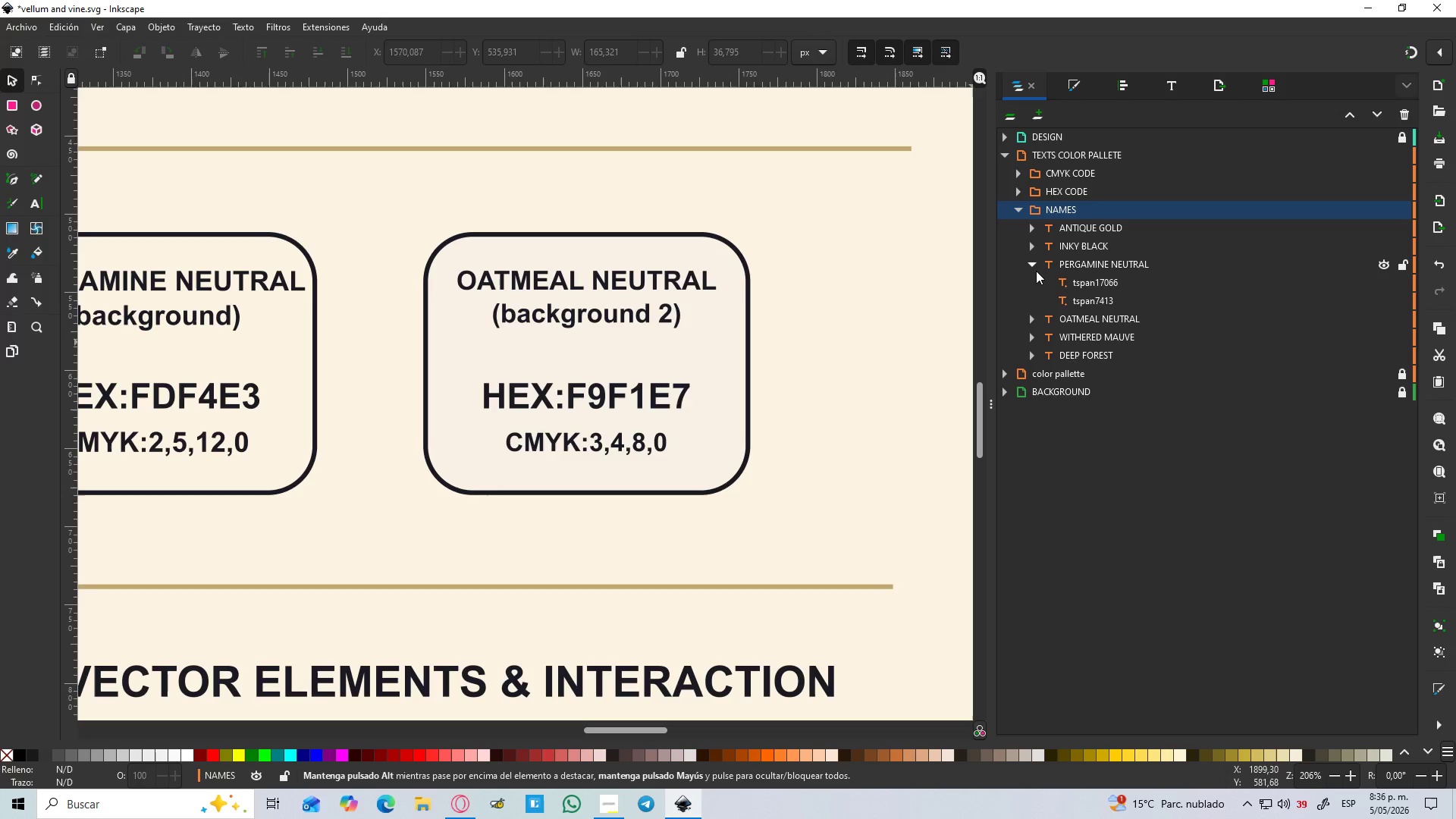 
left_click([1036, 271])
 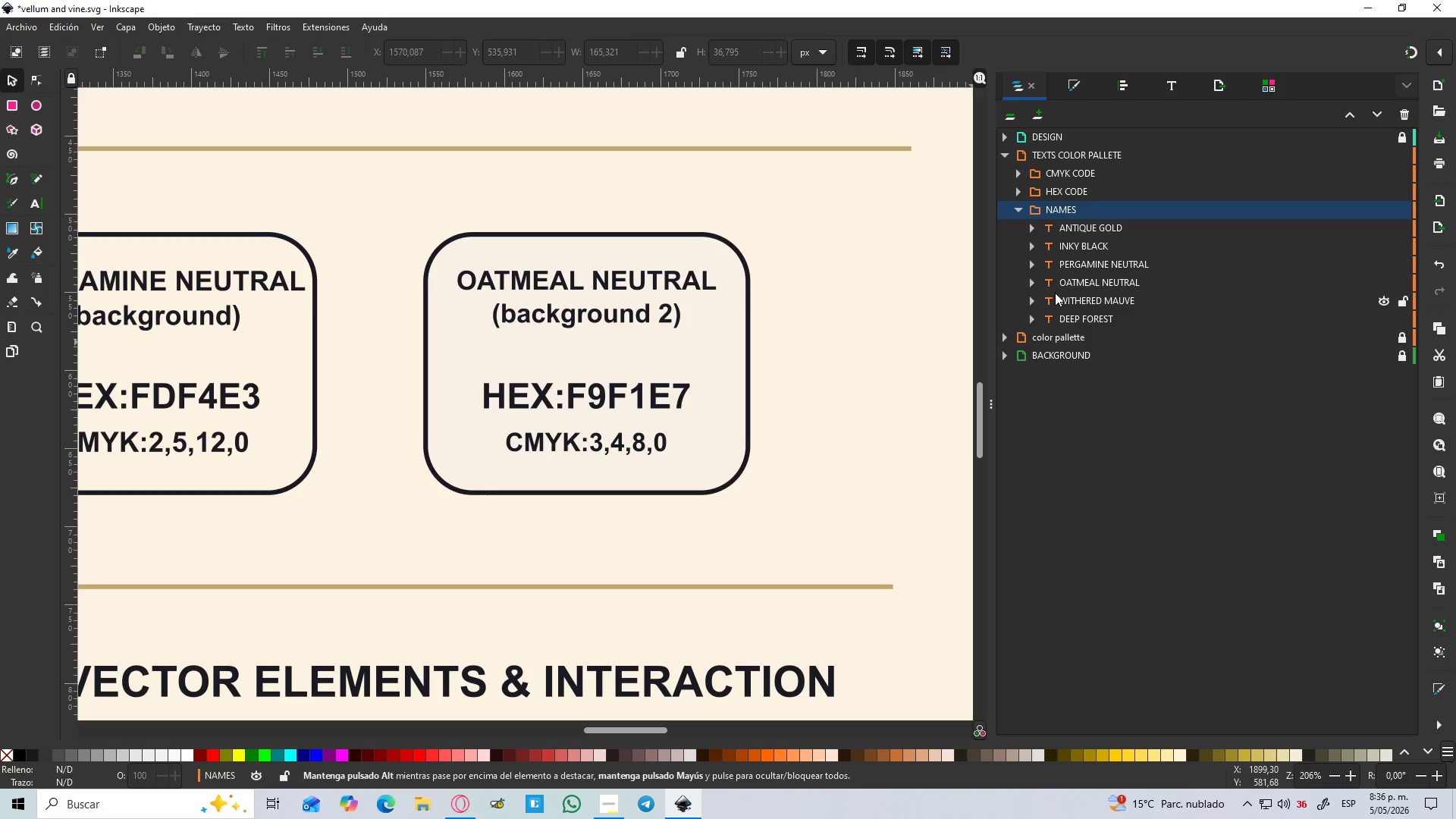 
hold_key(key=ControlLeft, duration=1.08)
scroll: coordinate [1055, 293], scroll_direction: down, amount: 1.0
 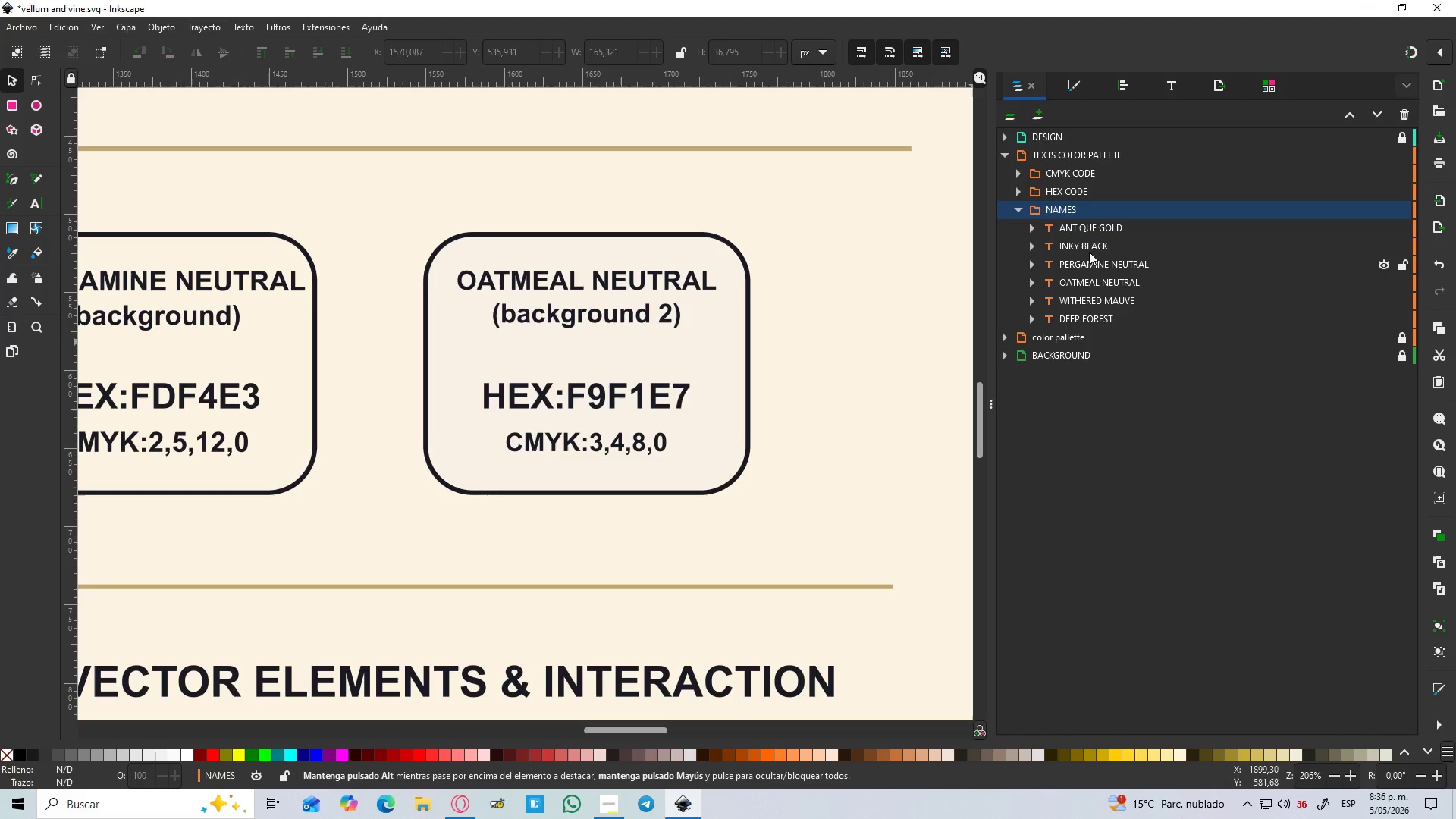 
left_click([1095, 218])
 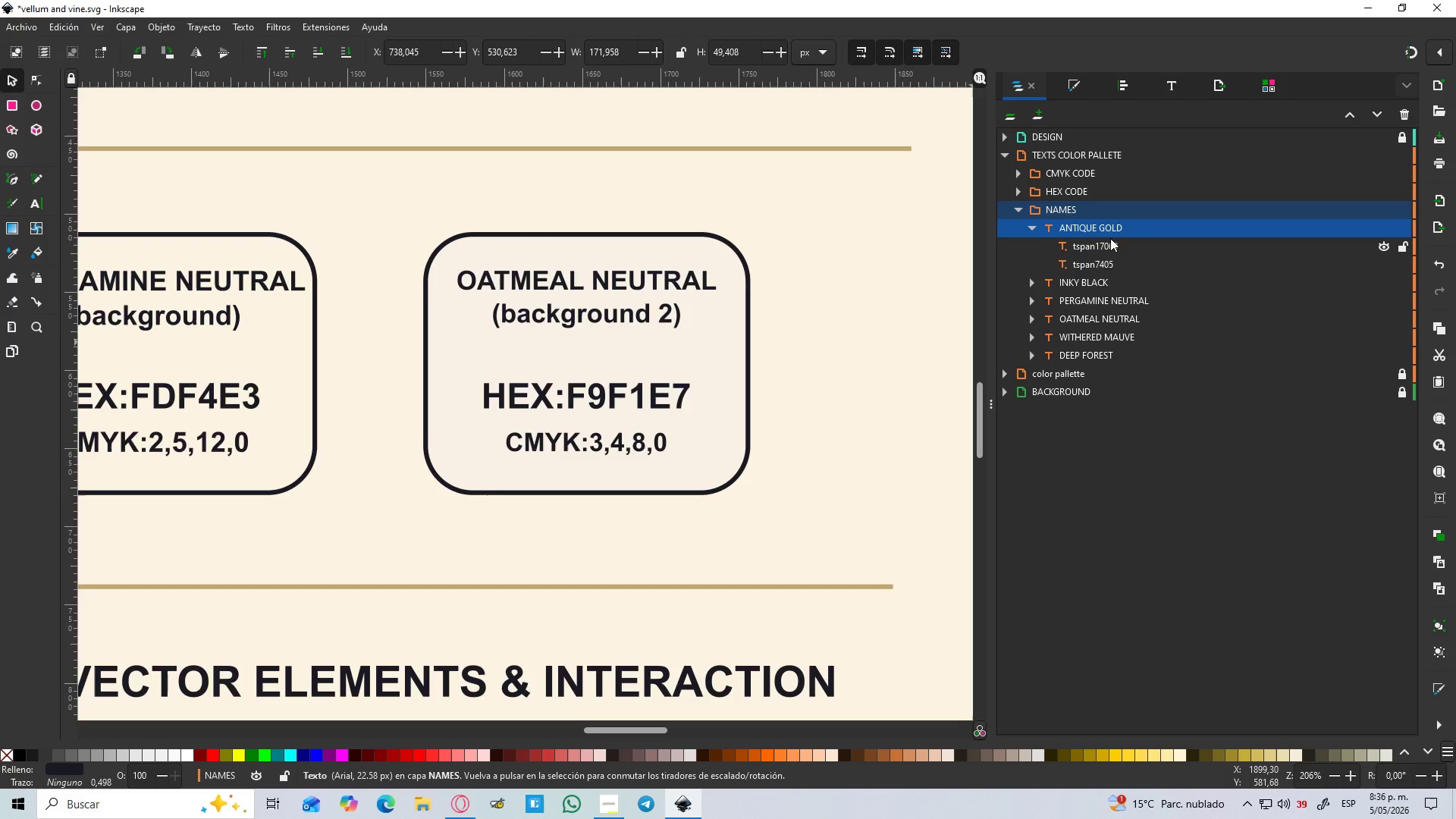 
left_click([1109, 235])
 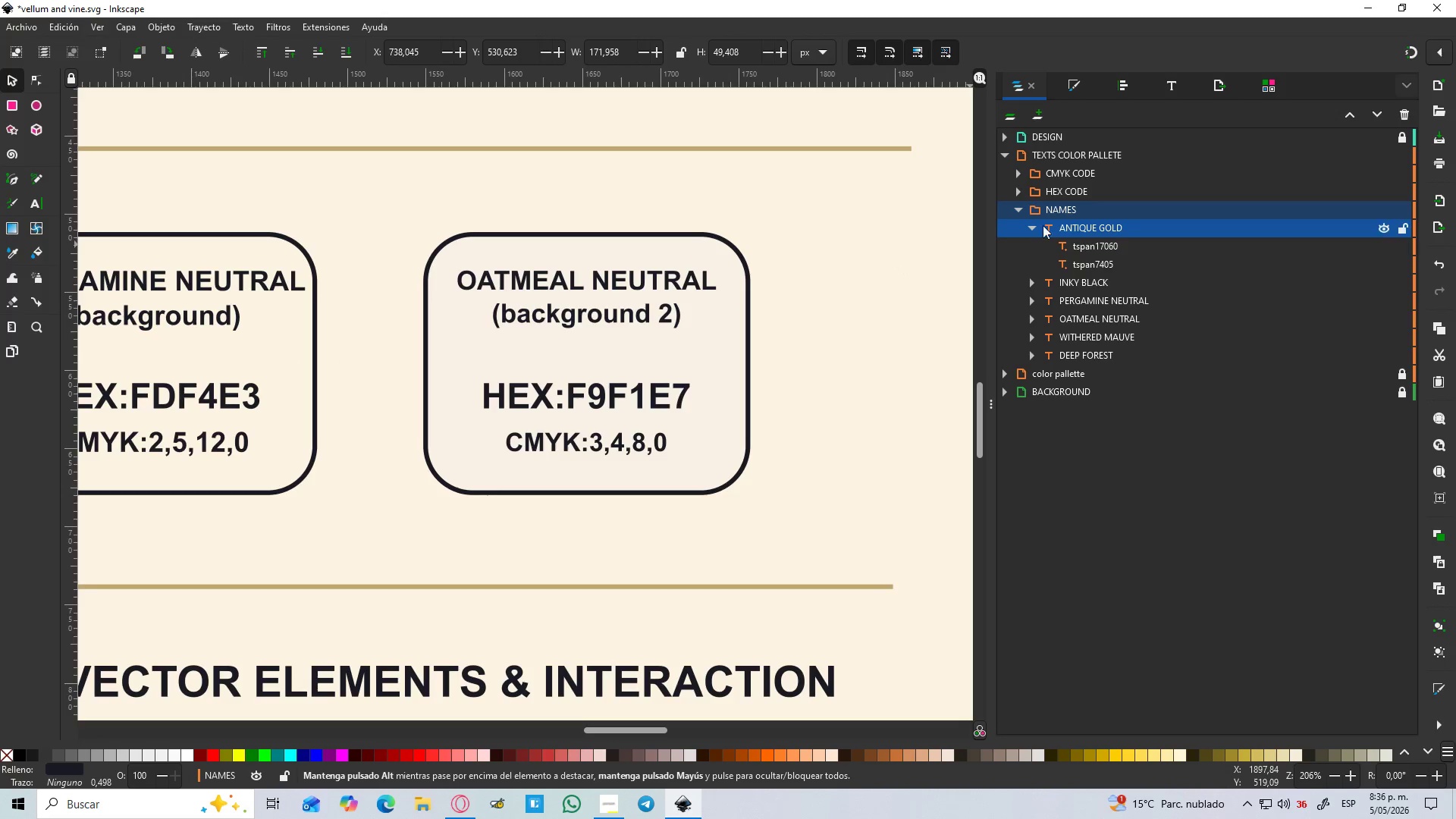 
left_click([1025, 224])
 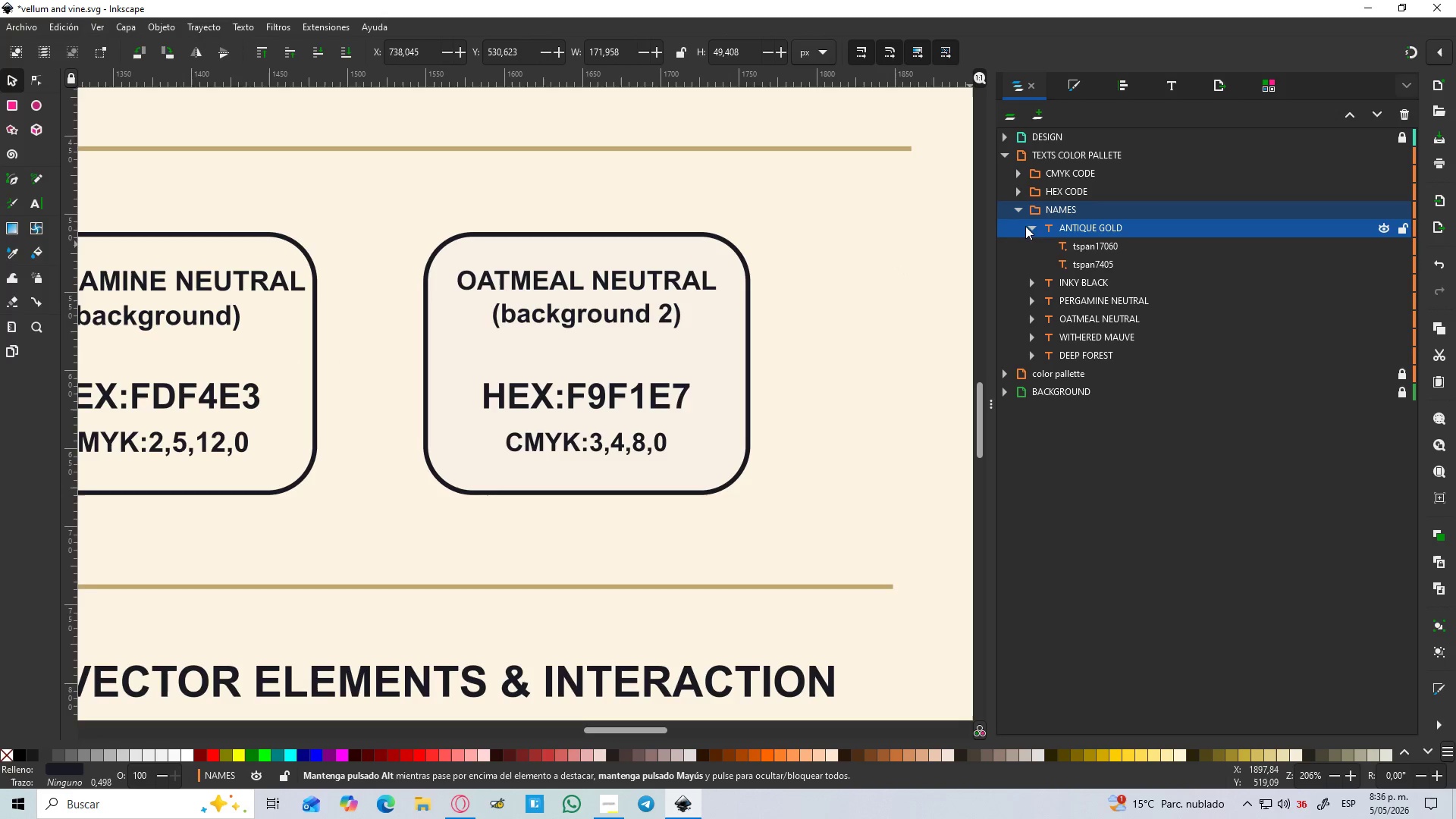 
left_click([1030, 226])
 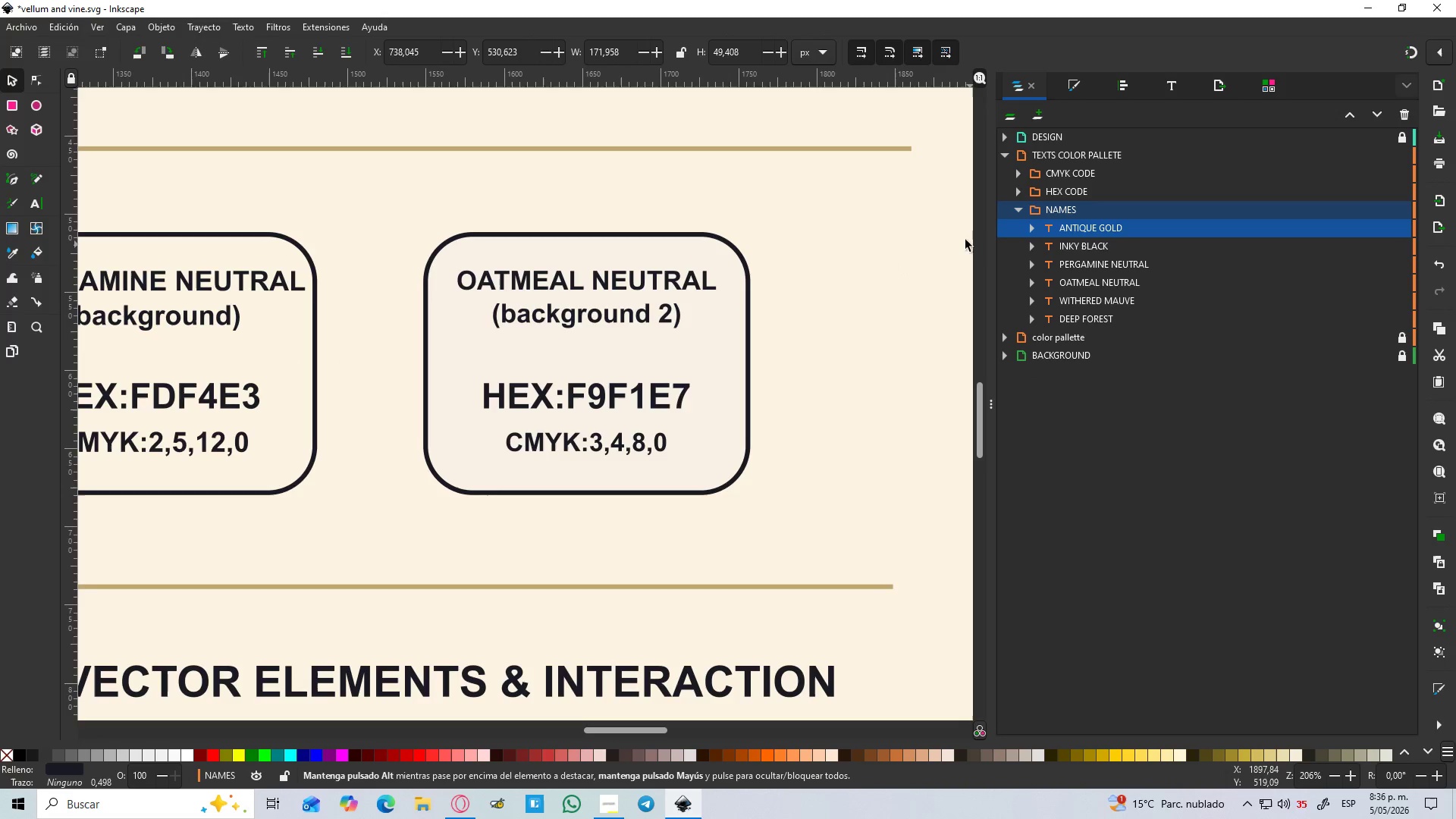 
hold_key(key=ControlLeft, duration=0.73)
scroll: coordinate [852, 279], scroll_direction: down, amount: 4.0
 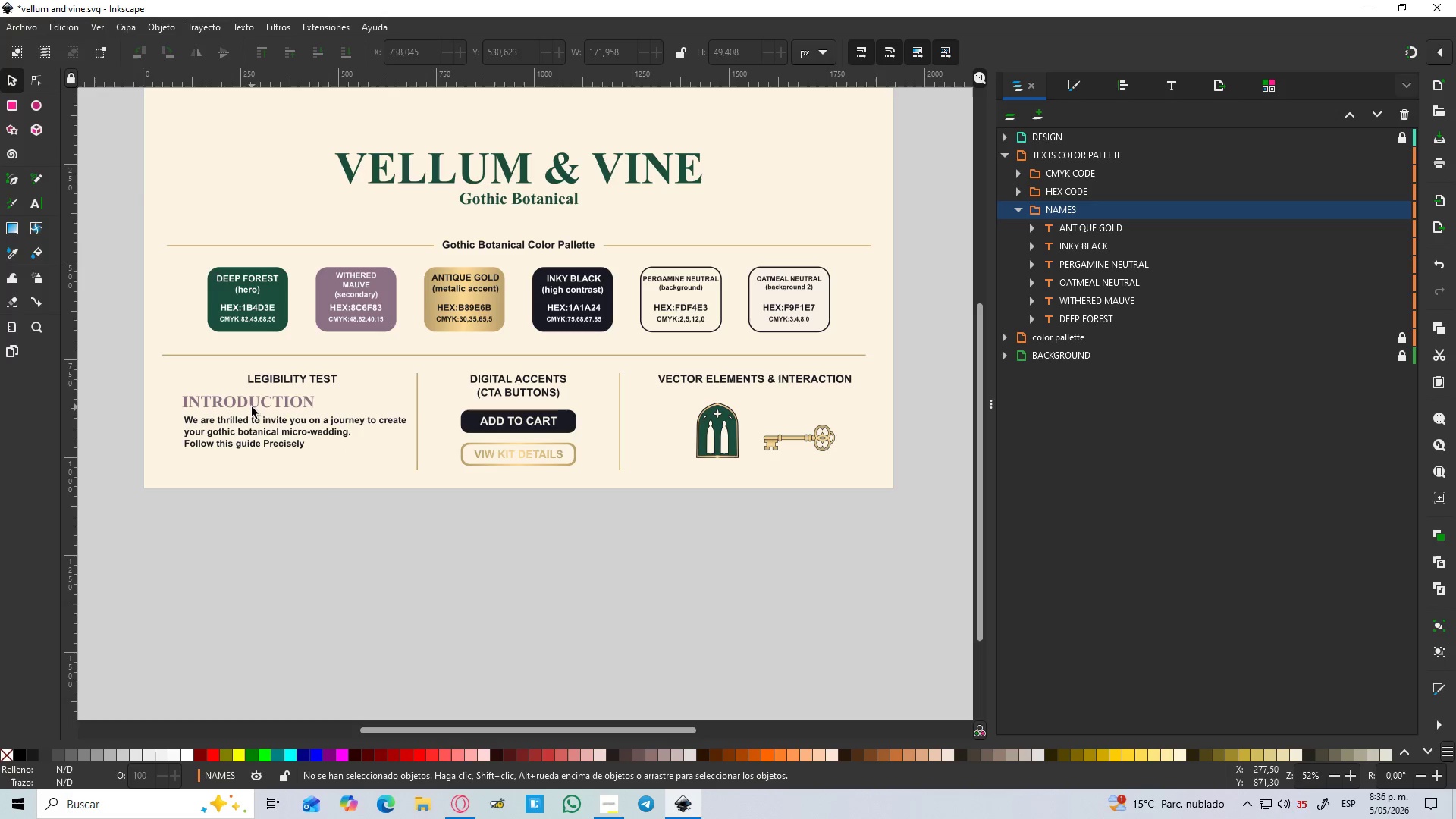 
wait(17.11)
 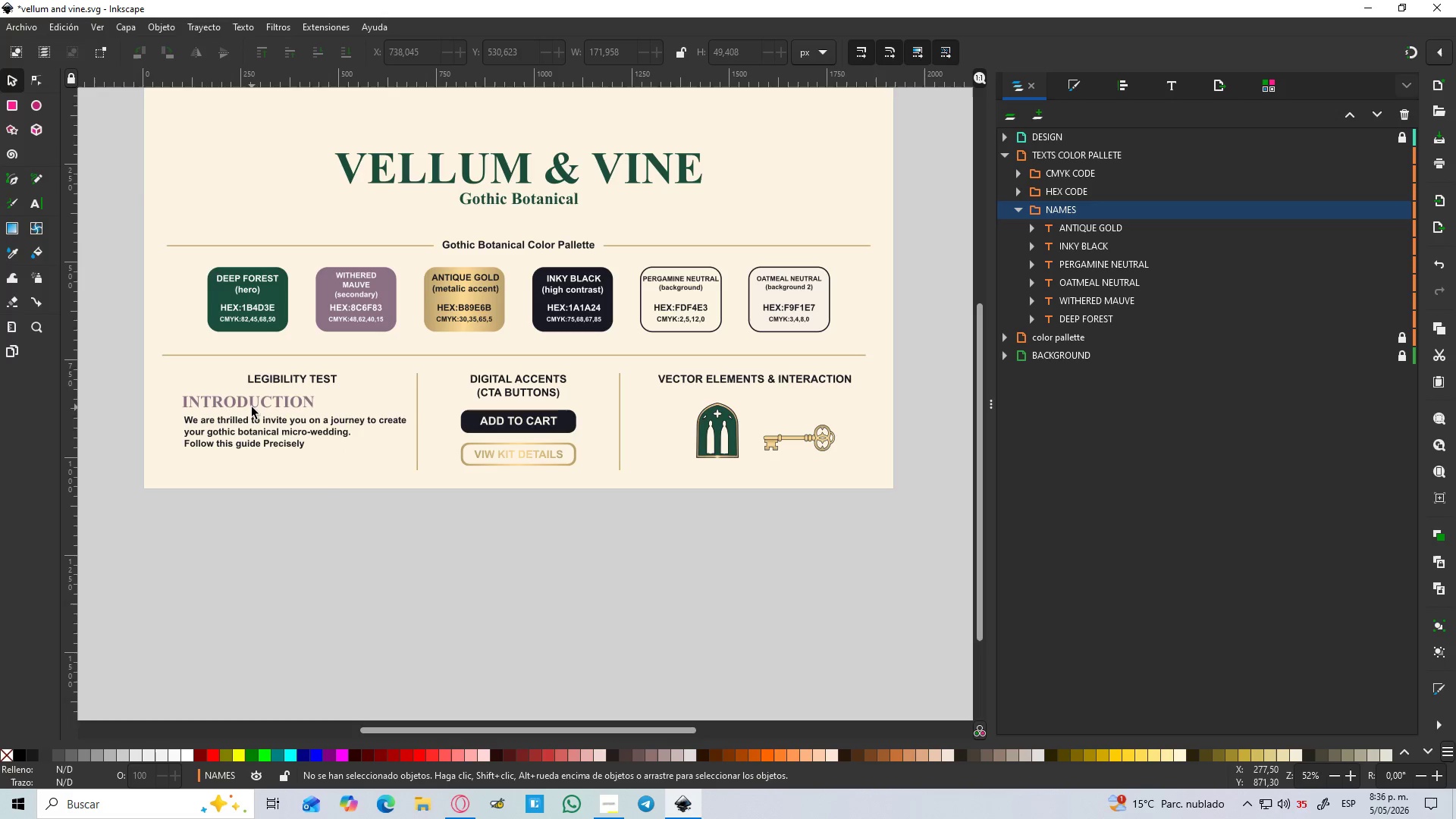 
hold_key(key=ControlLeft, duration=1.5)
scroll: coordinate [836, 468], scroll_direction: up, amount: 2.0
 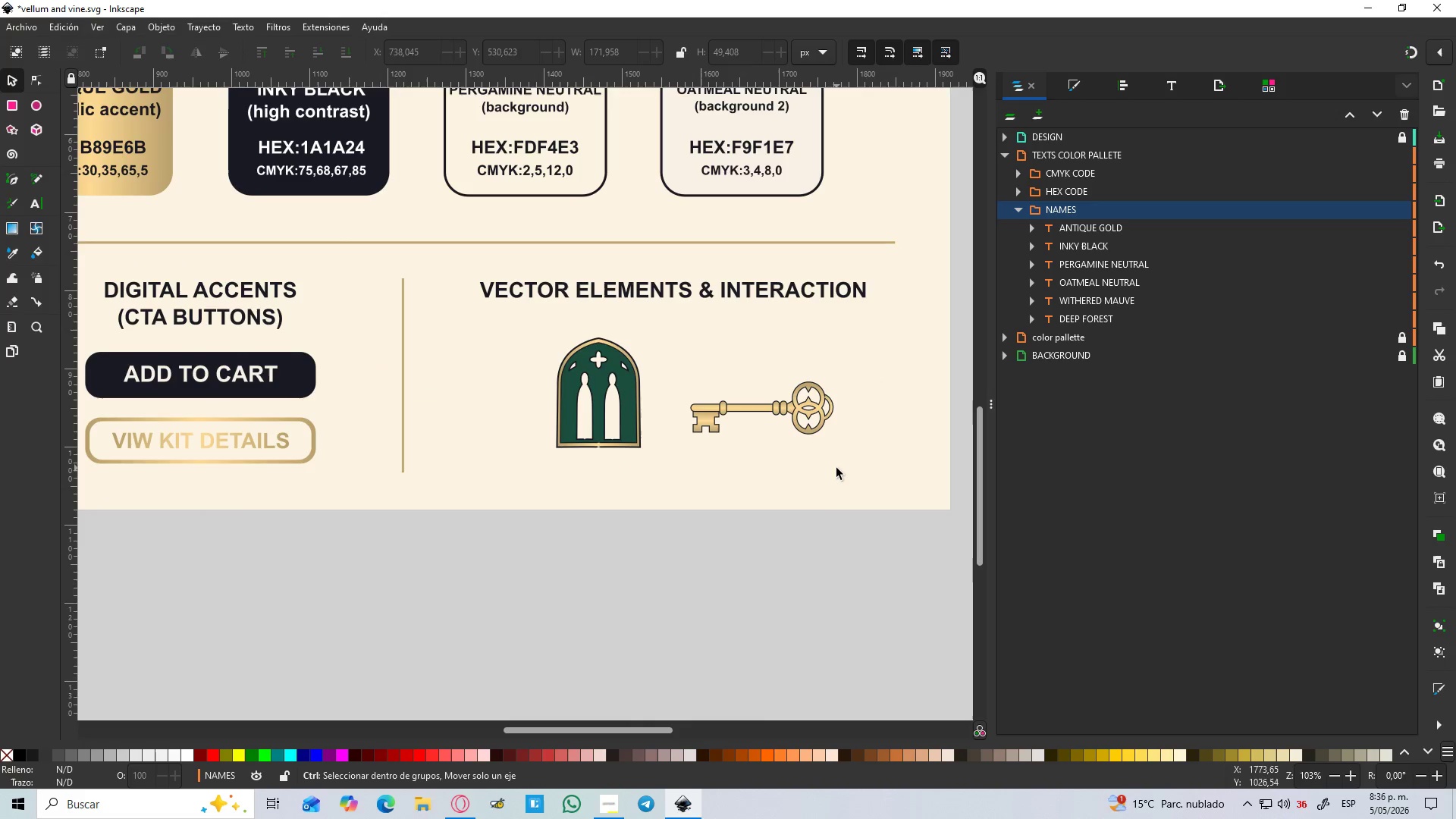 
key(Control+ControlLeft)
 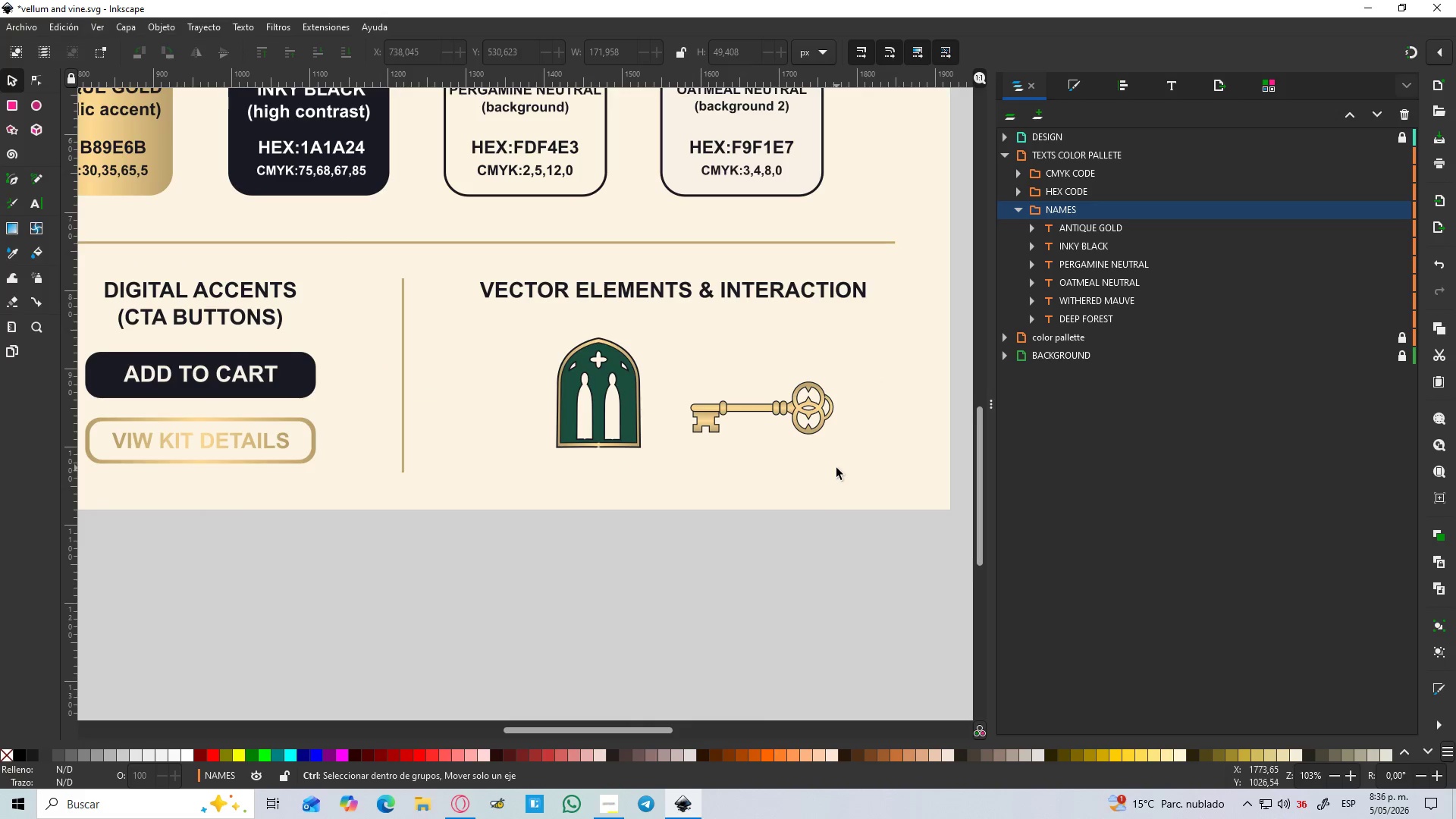 
key(Control+ControlLeft)
 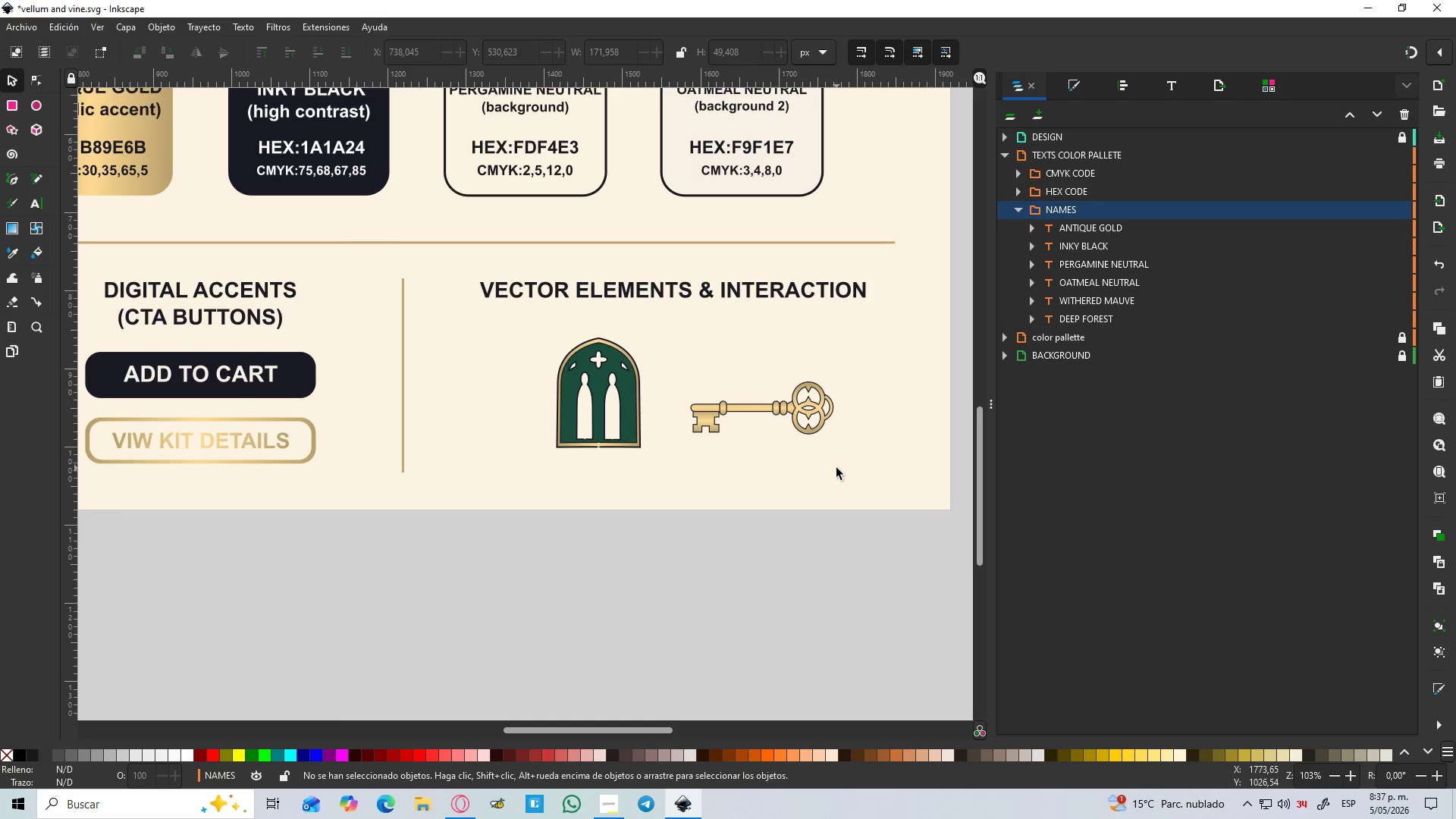 
wait(39.51)
 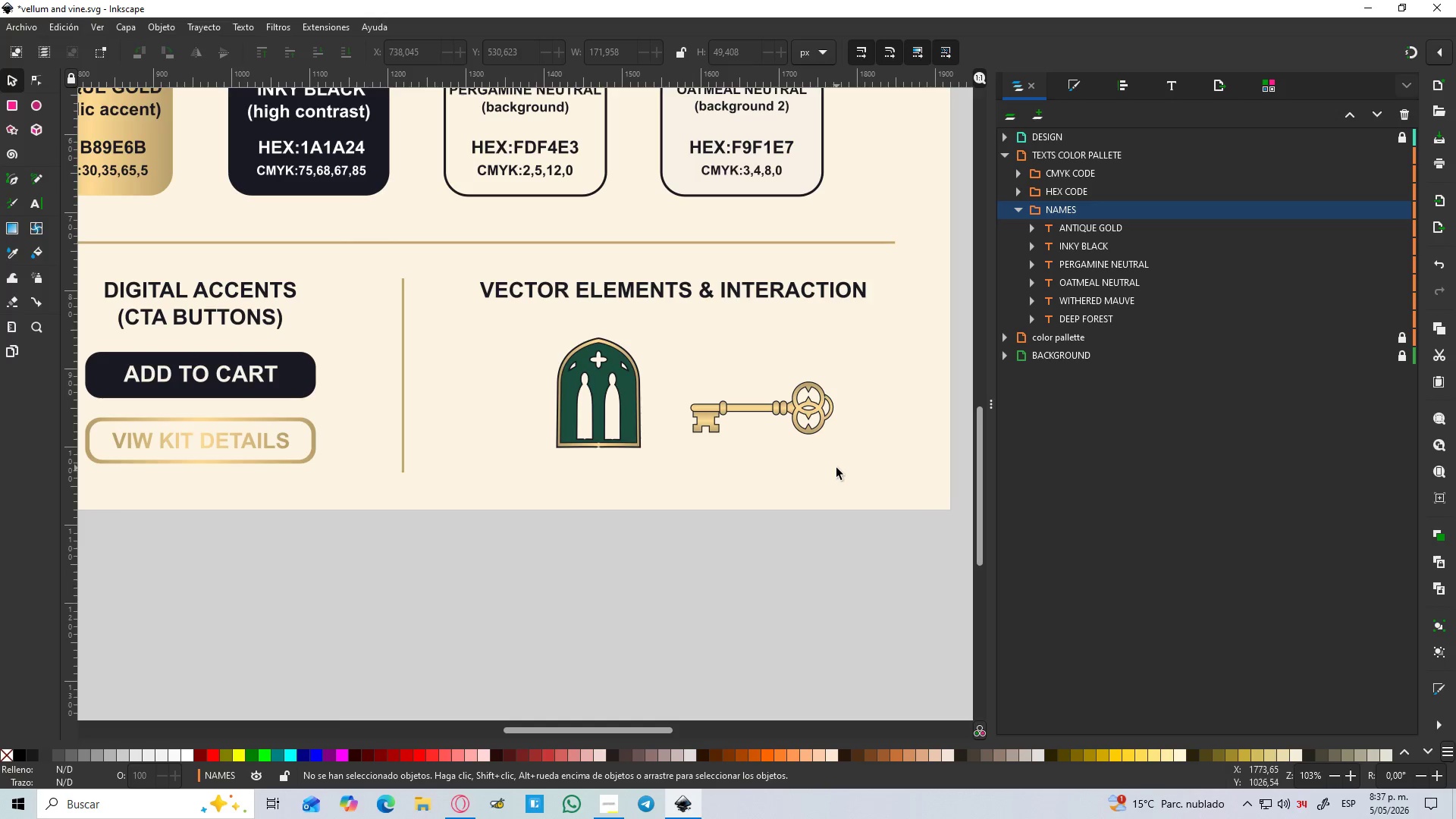 
left_click([621, 399])
 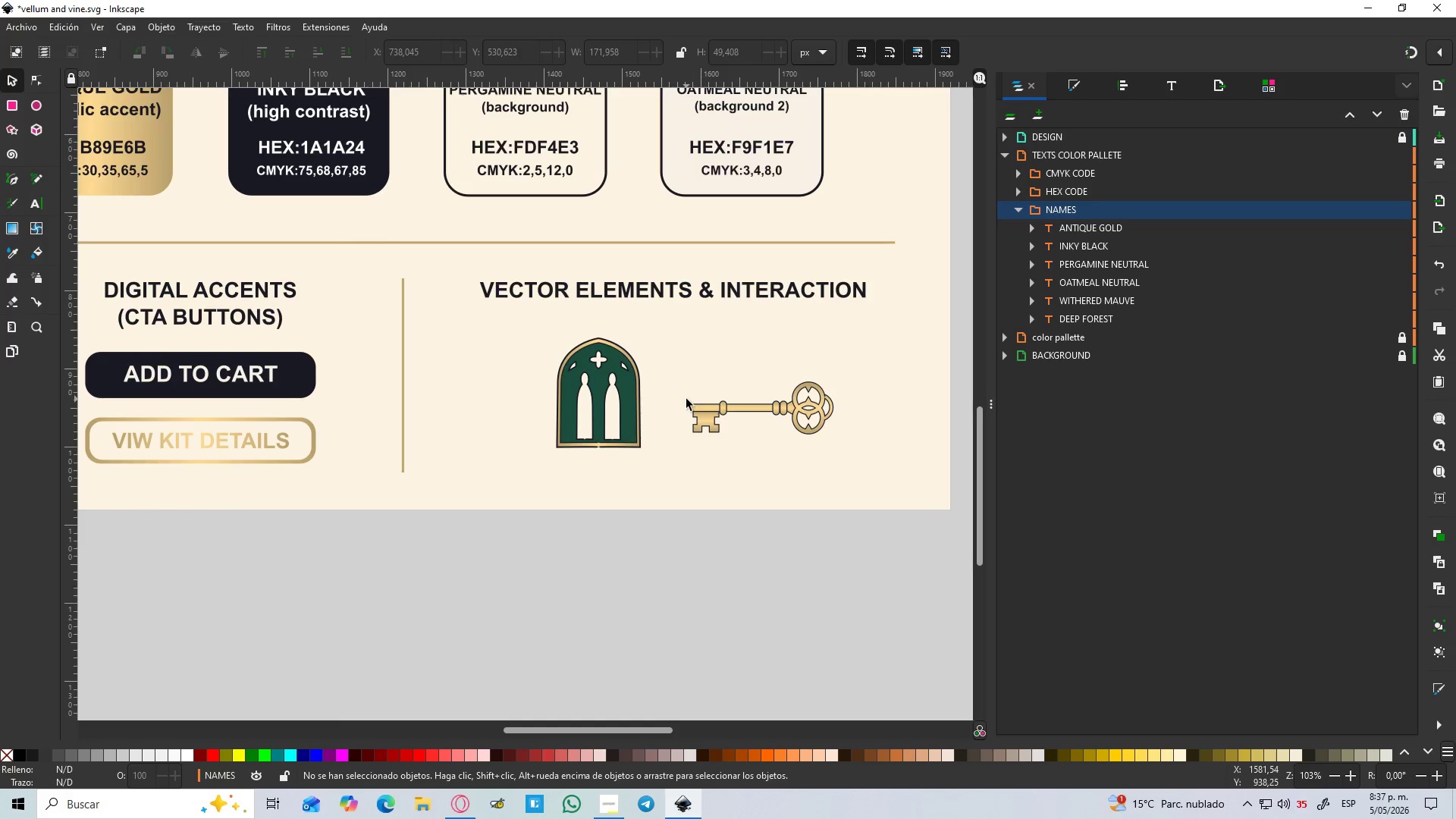 
hold_key(key=ControlLeft, duration=0.98)
scroll: coordinate [684, 399], scroll_direction: down, amount: 1.0
 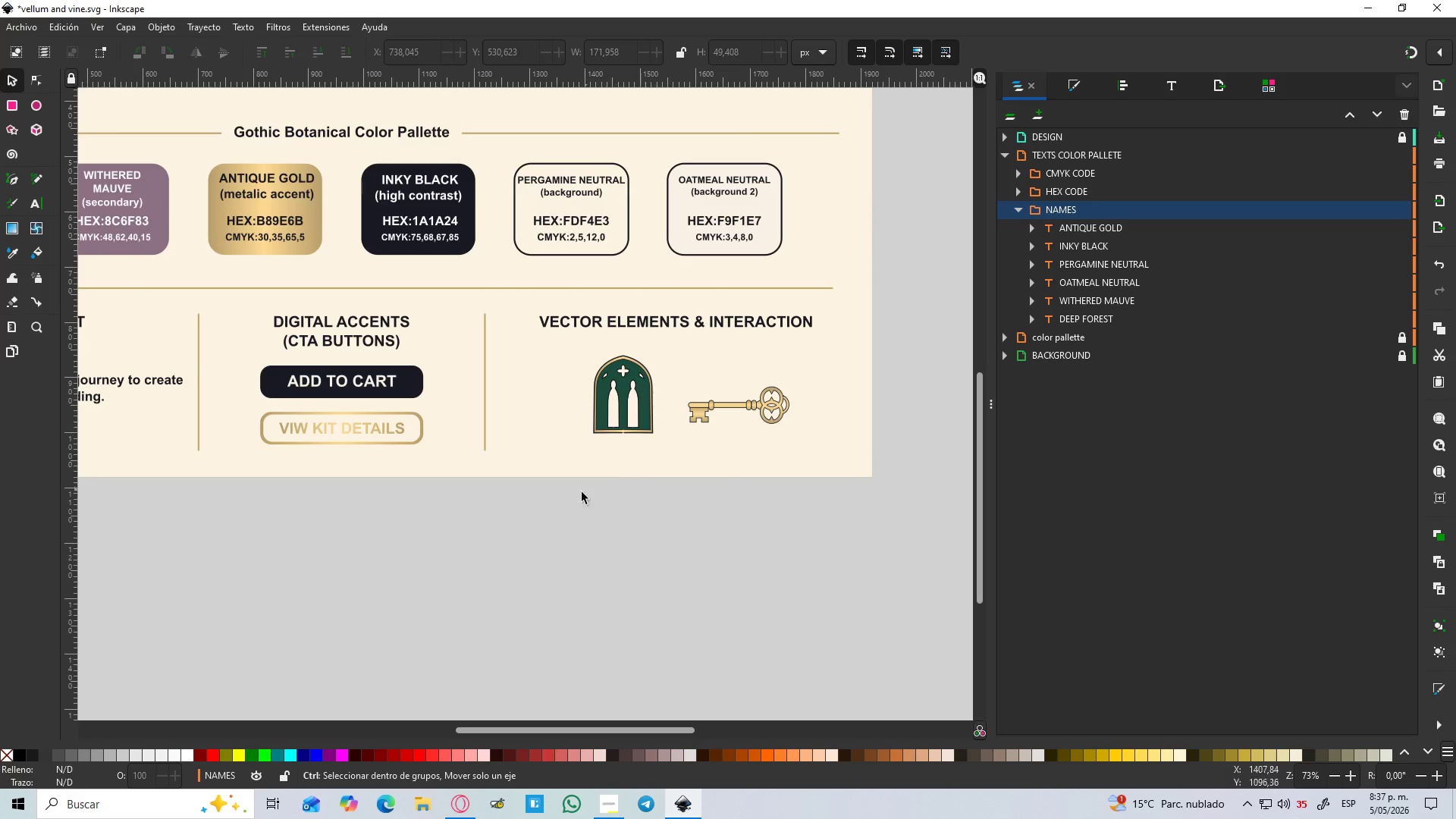 
left_click([562, 514])
 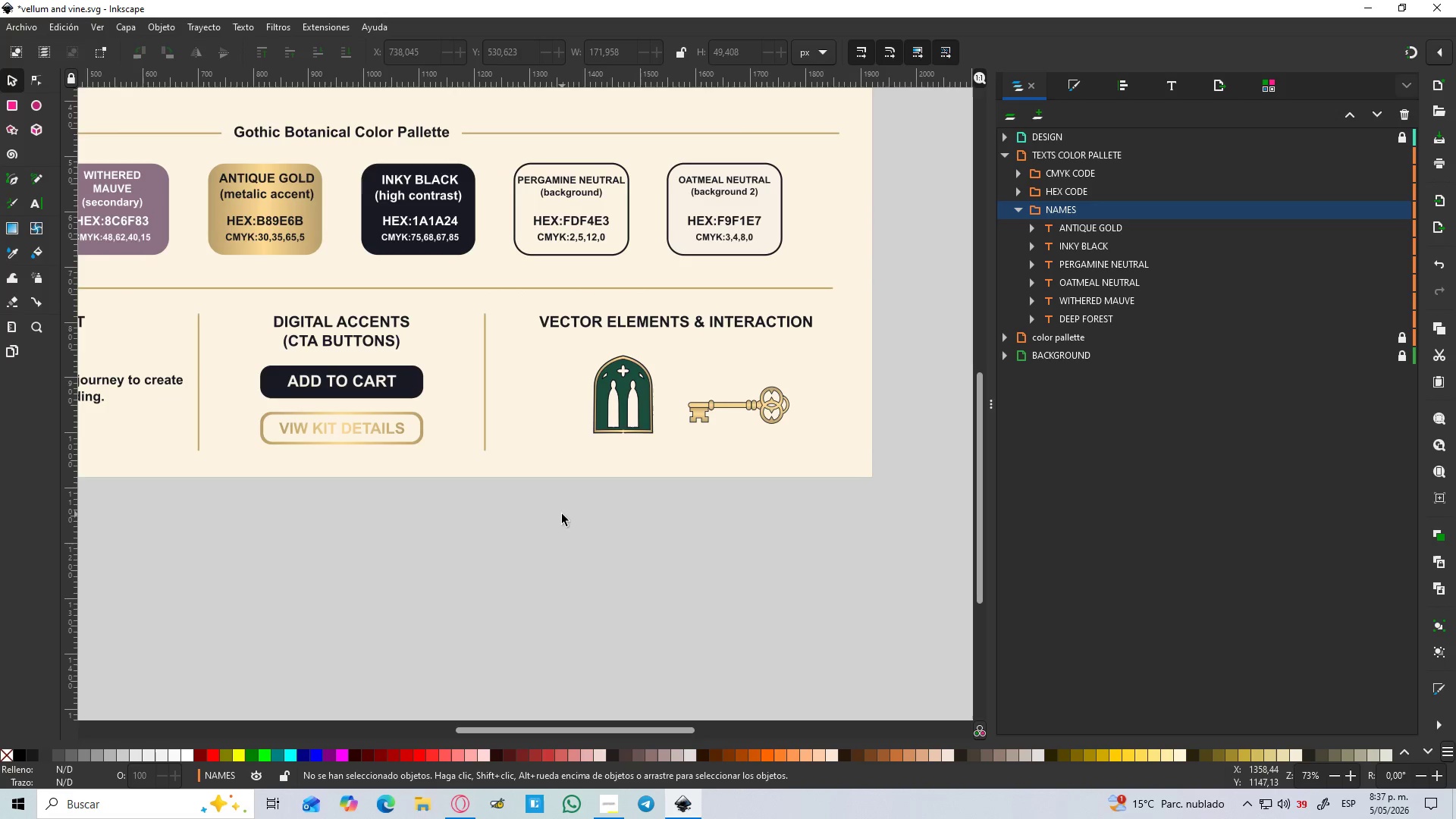 
hold_key(key=ControlLeft, duration=0.52)
scroll: coordinate [562, 514], scroll_direction: down, amount: 2.0
 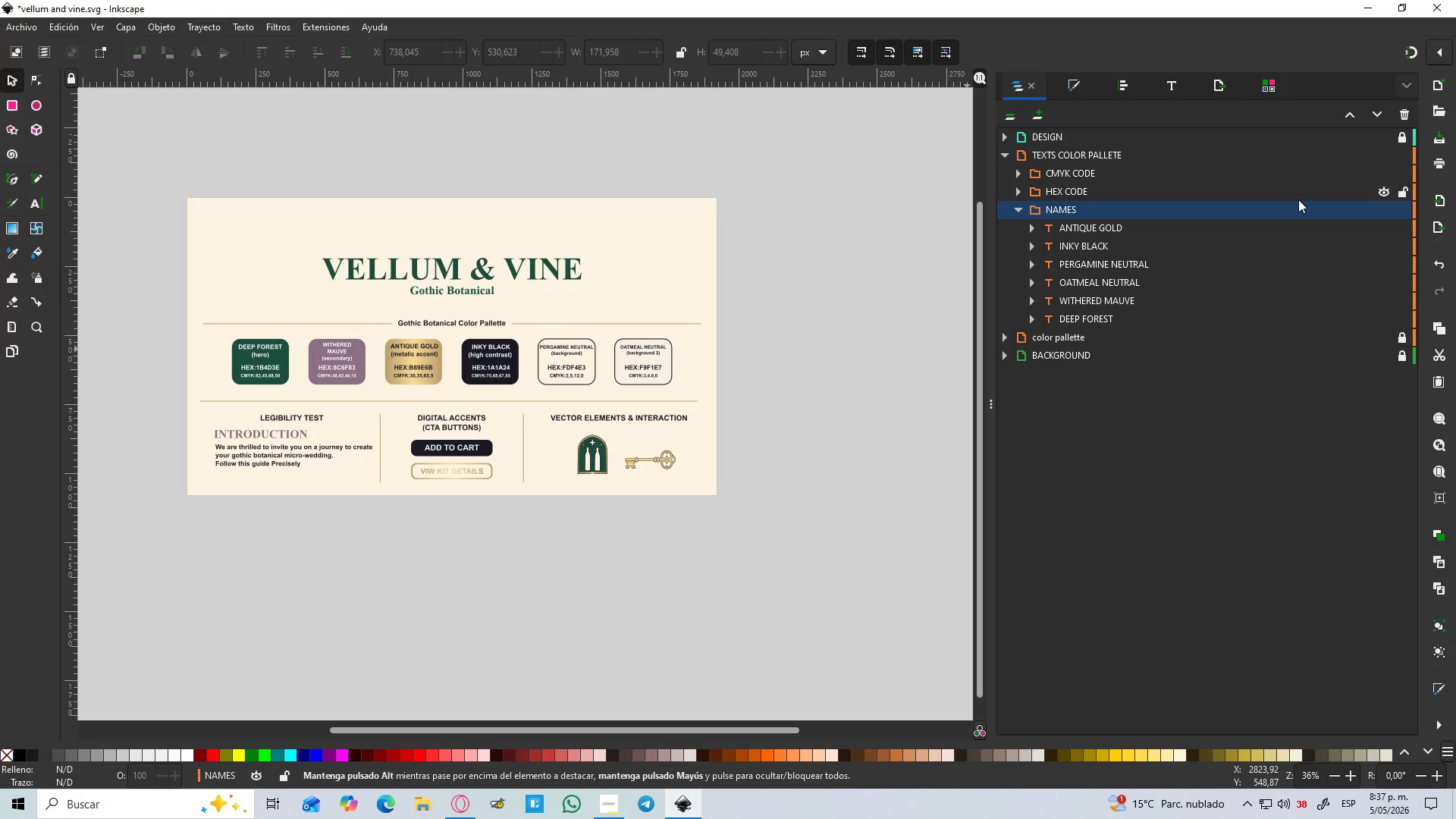 
key(Control+S)
 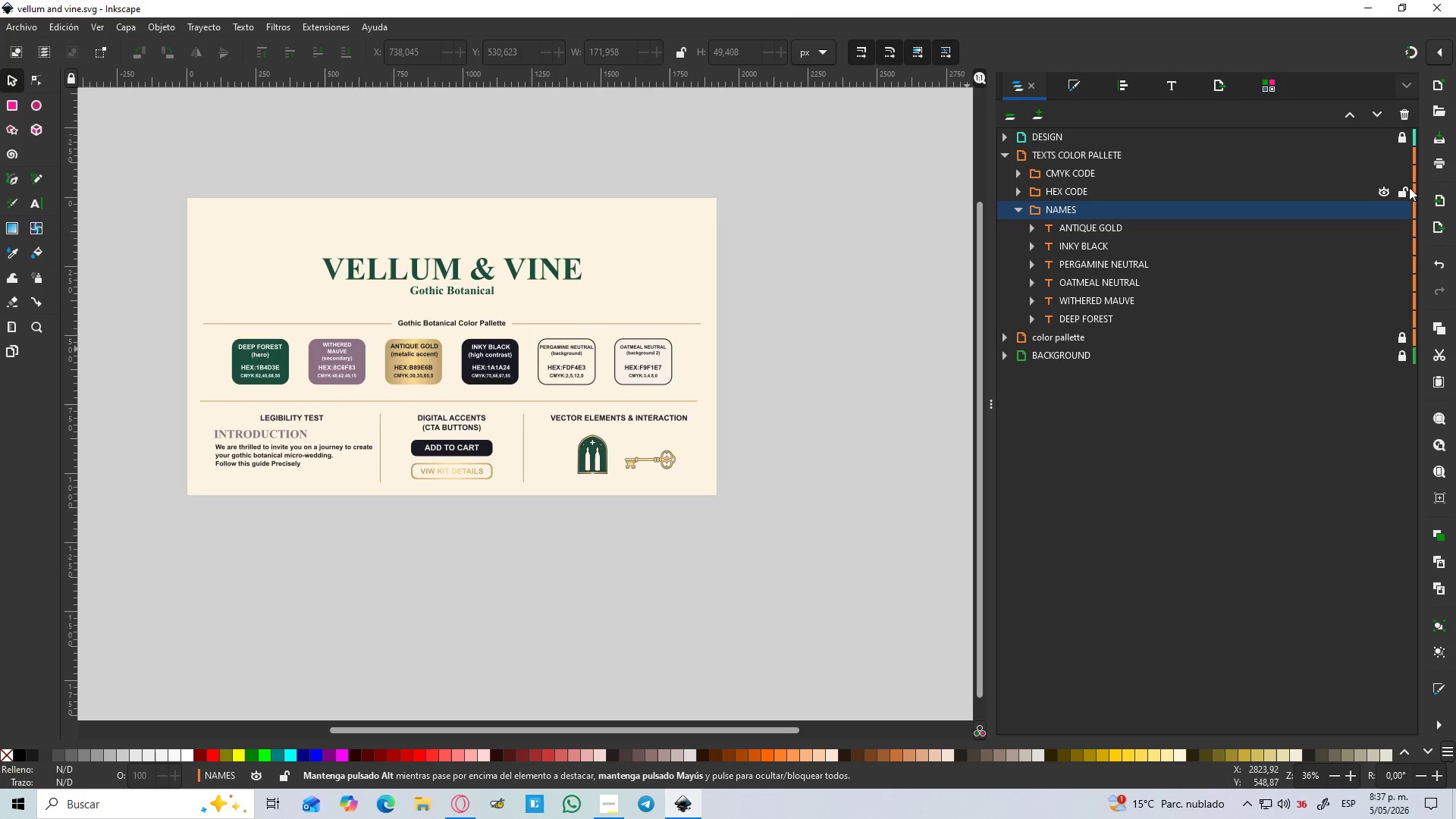 
left_click([1407, 190])
 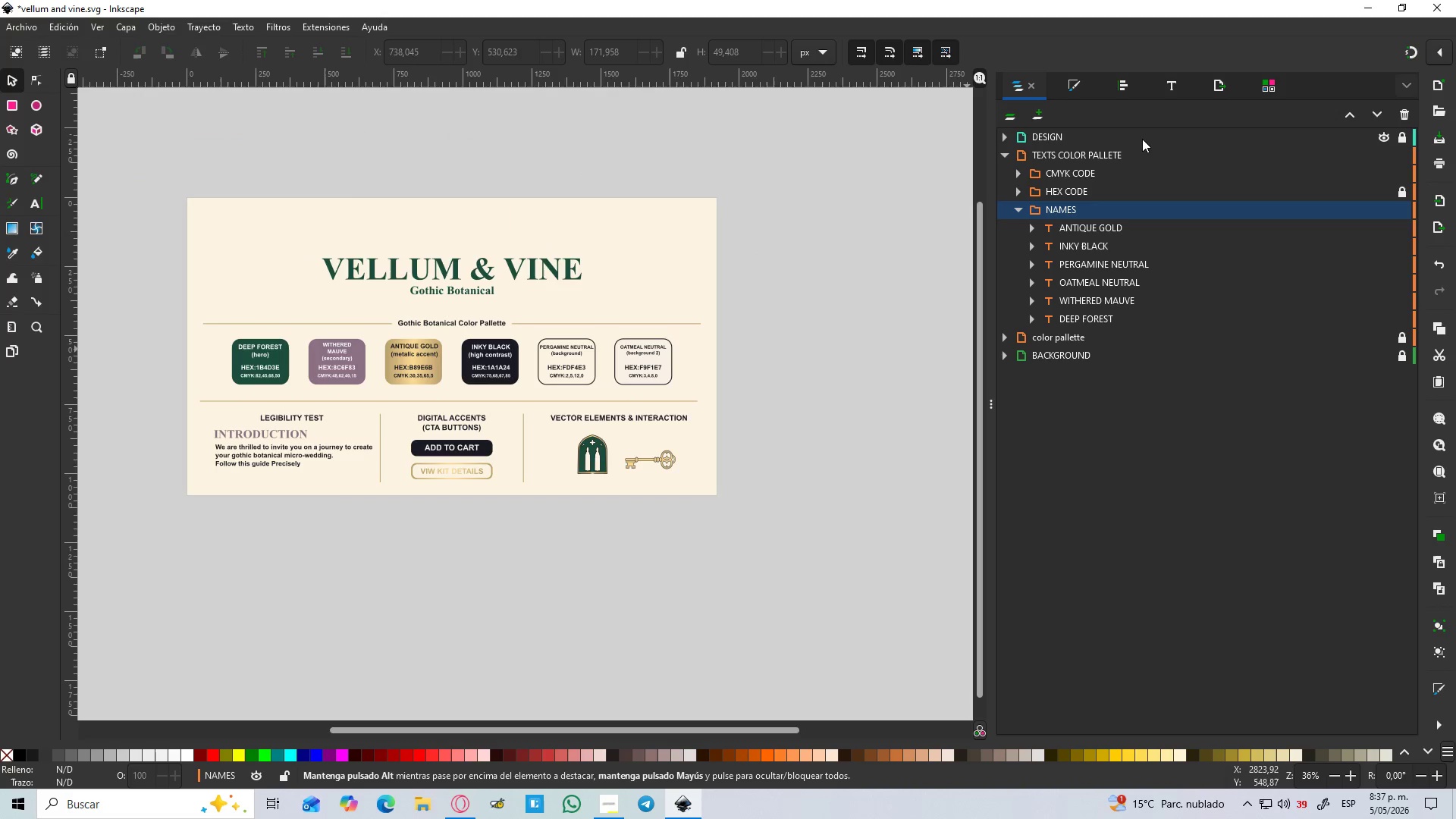 
left_click([1142, 139])
 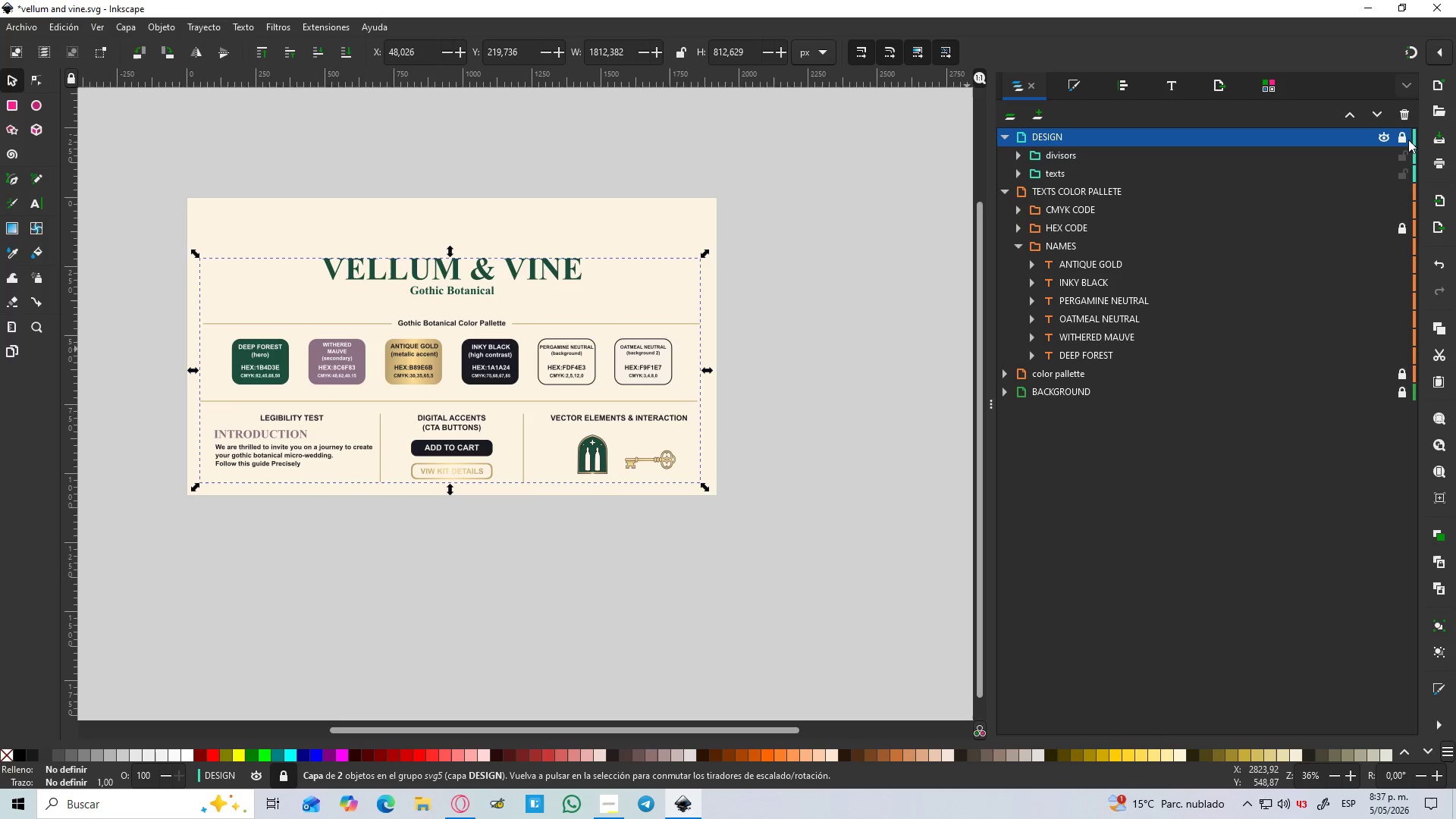 
left_click([1407, 140])
 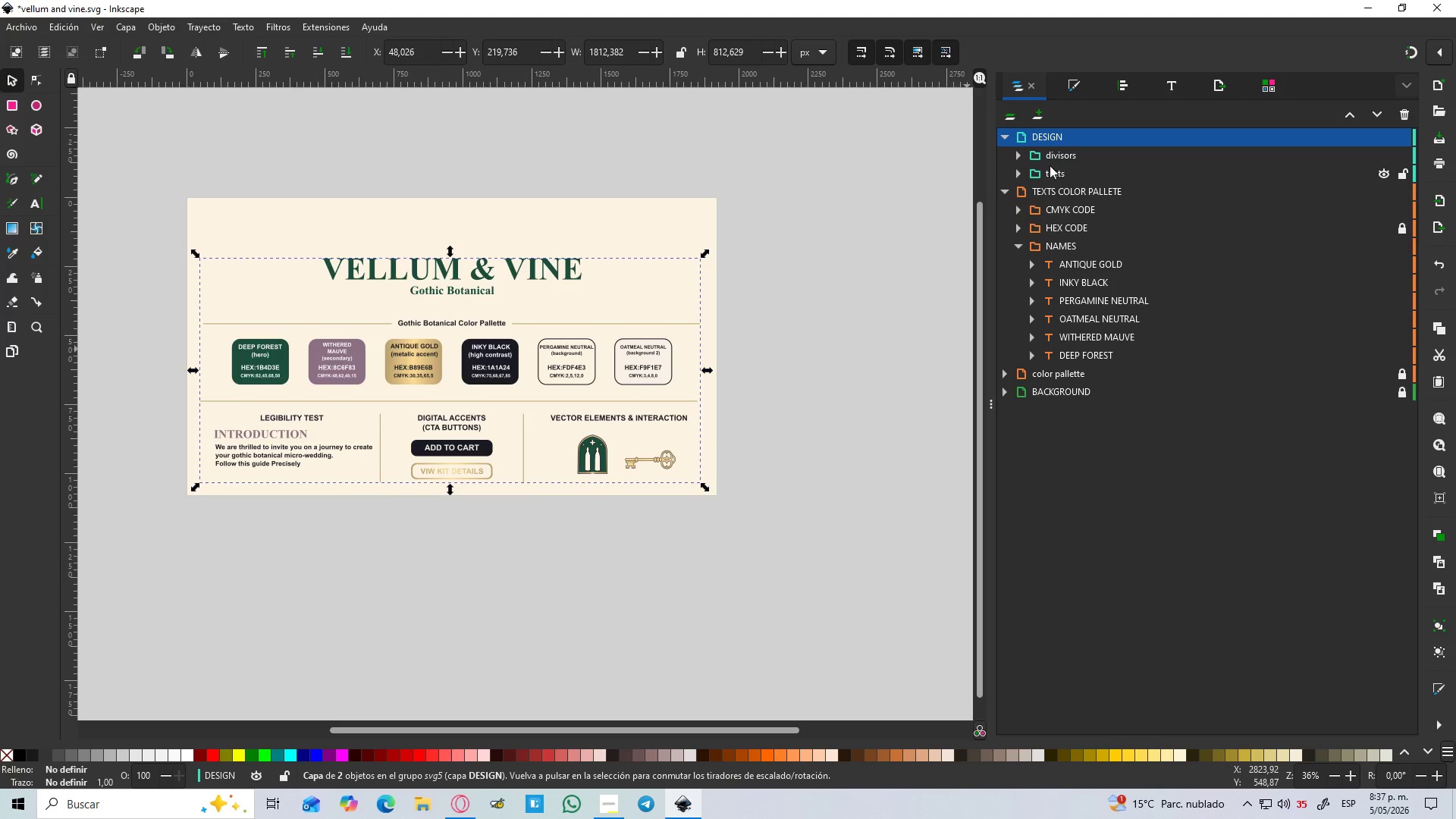 
left_click([1023, 172])
 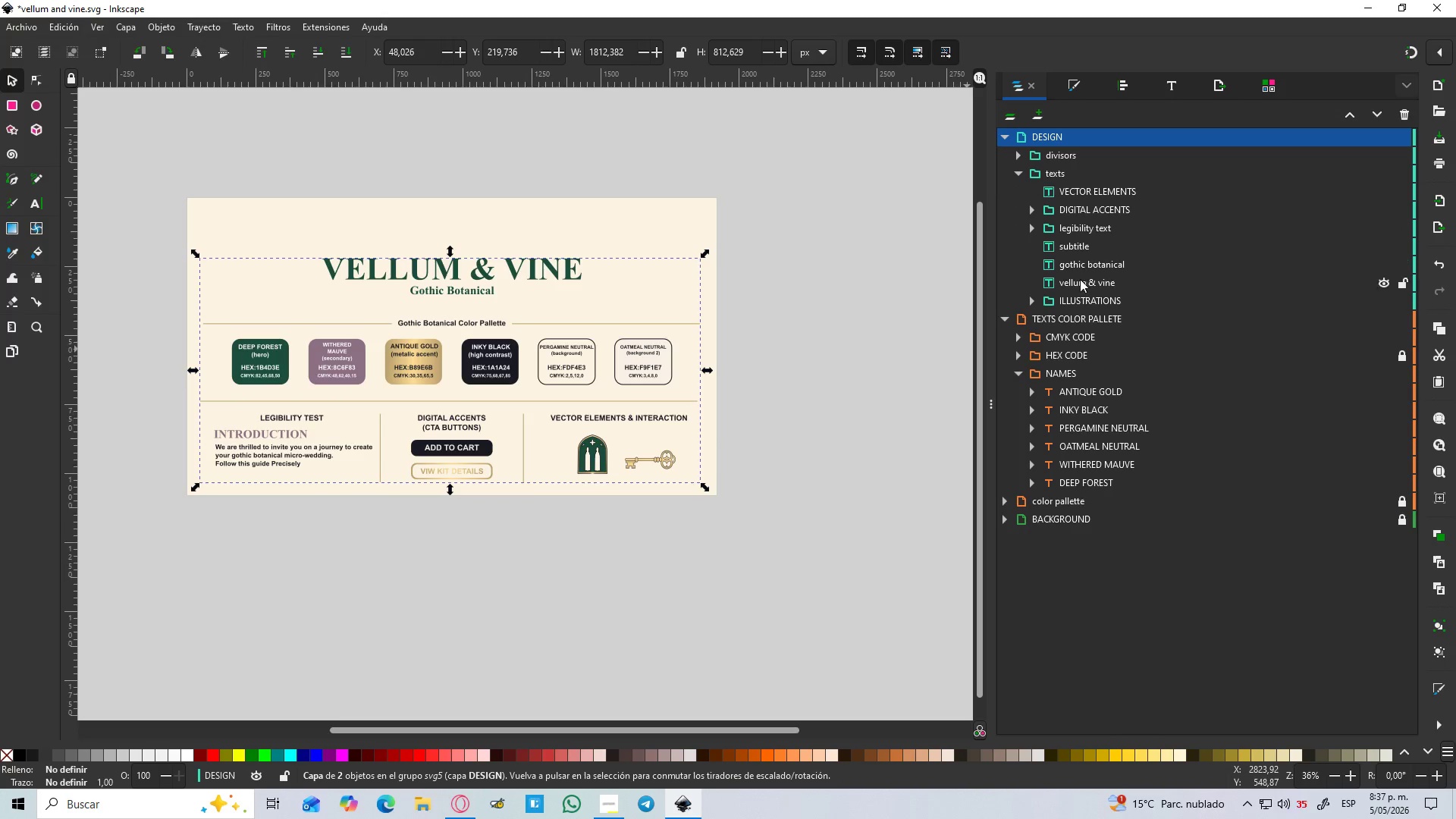 
left_click_drag(start_coordinate=[1081, 305], to_coordinate=[1104, 167])
 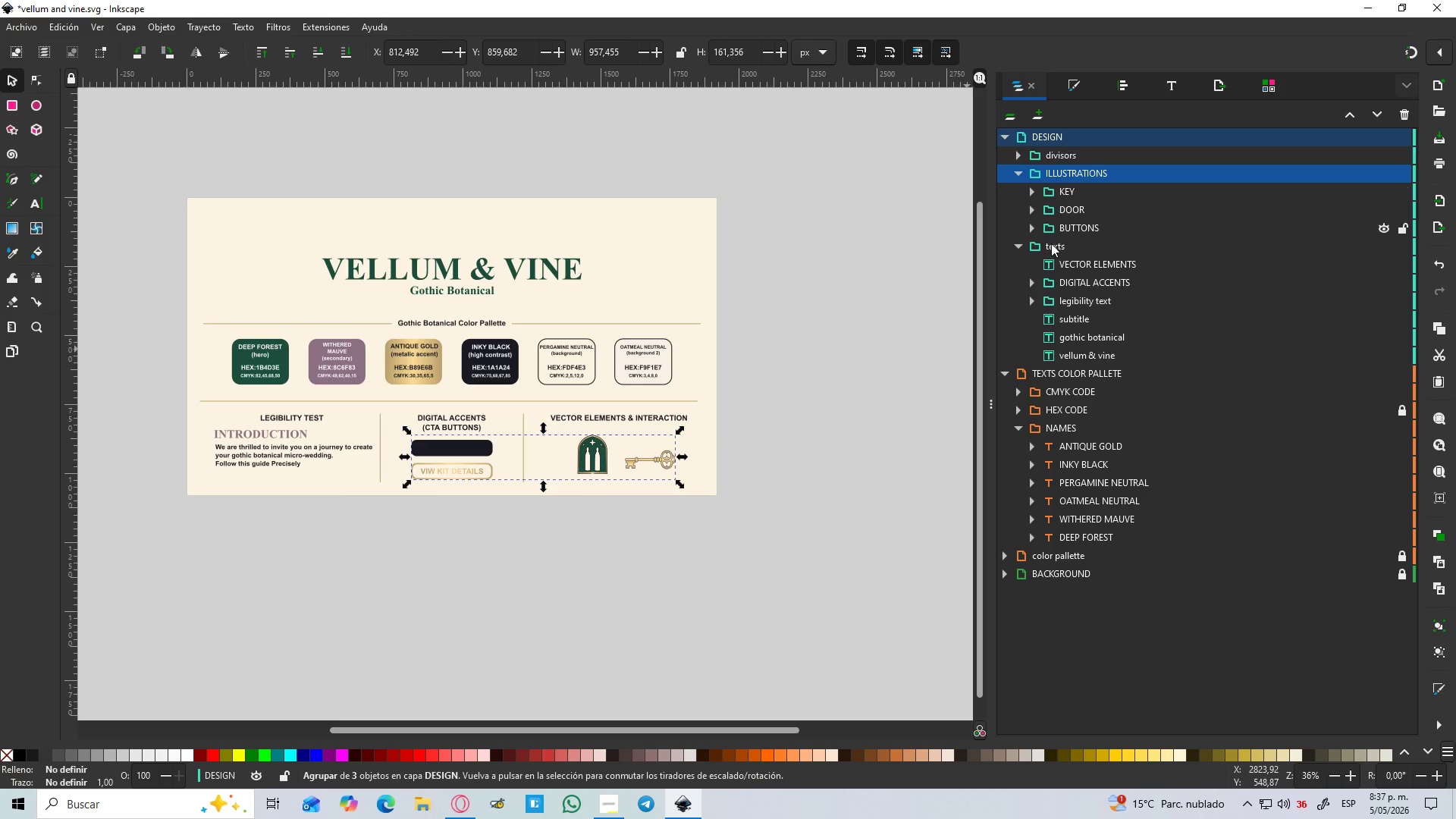 
left_click_drag(start_coordinate=[1051, 244], to_coordinate=[1094, 165])
 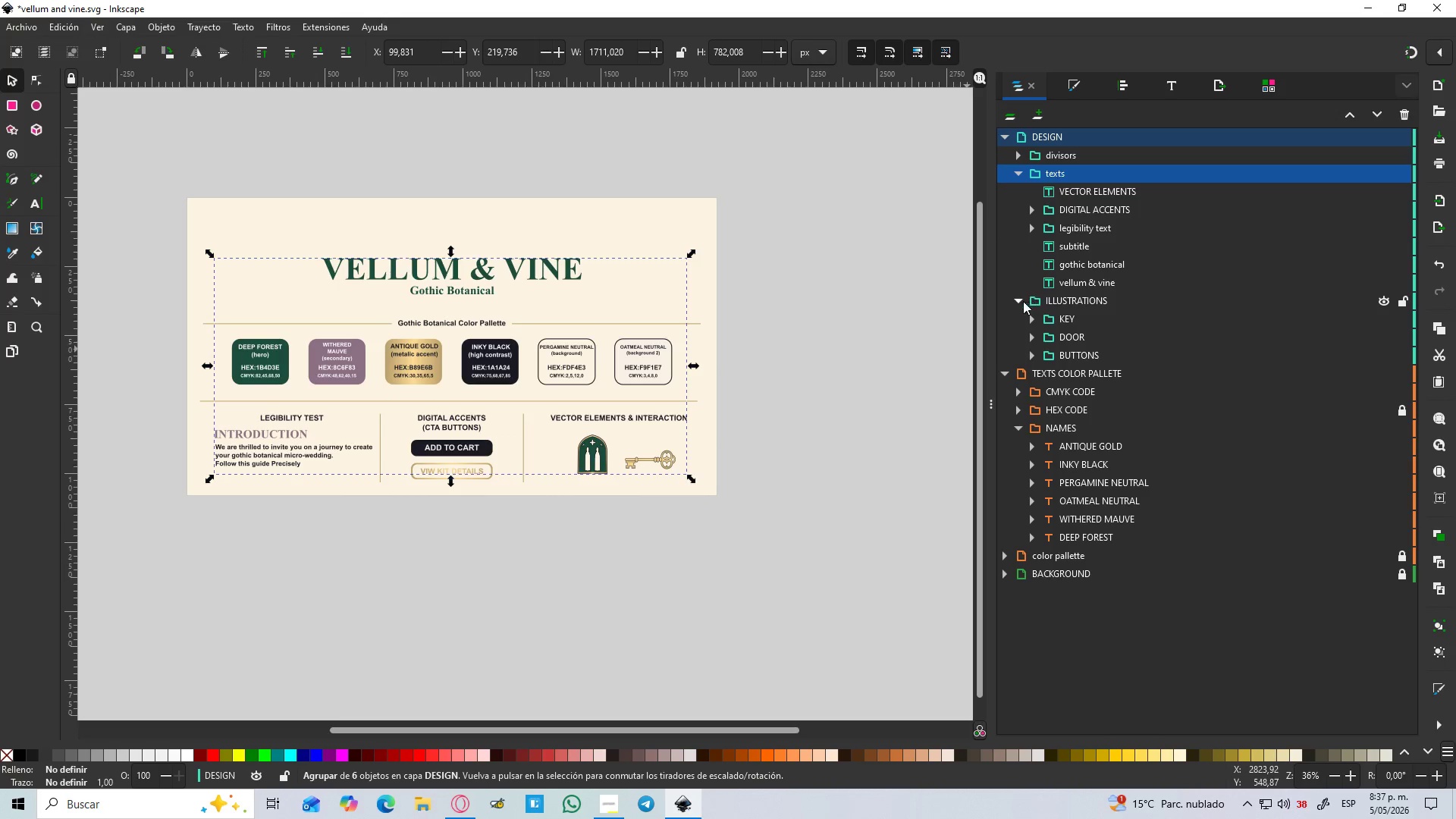 
left_click([1016, 303])
 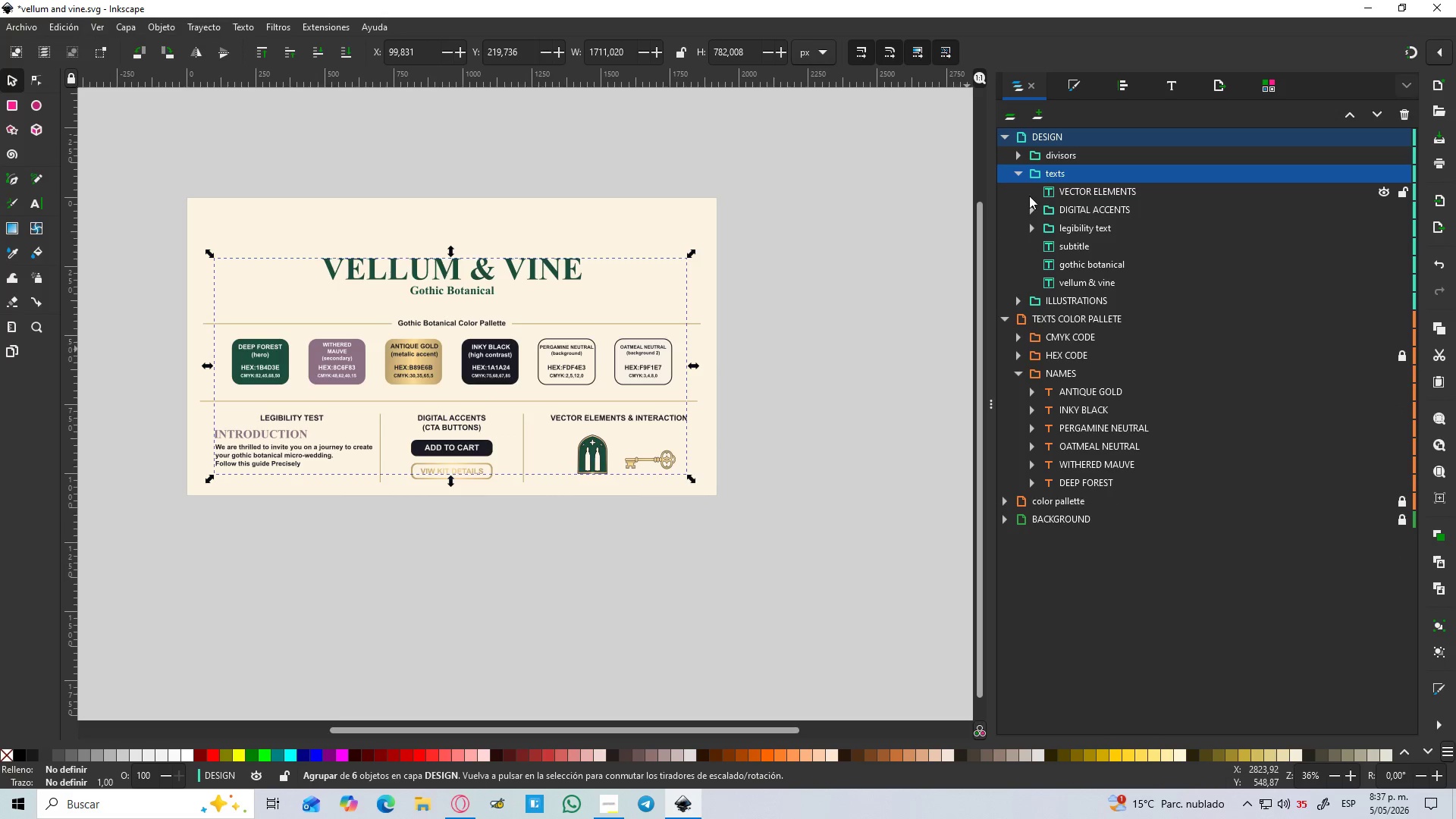 
left_click([1016, 176])
 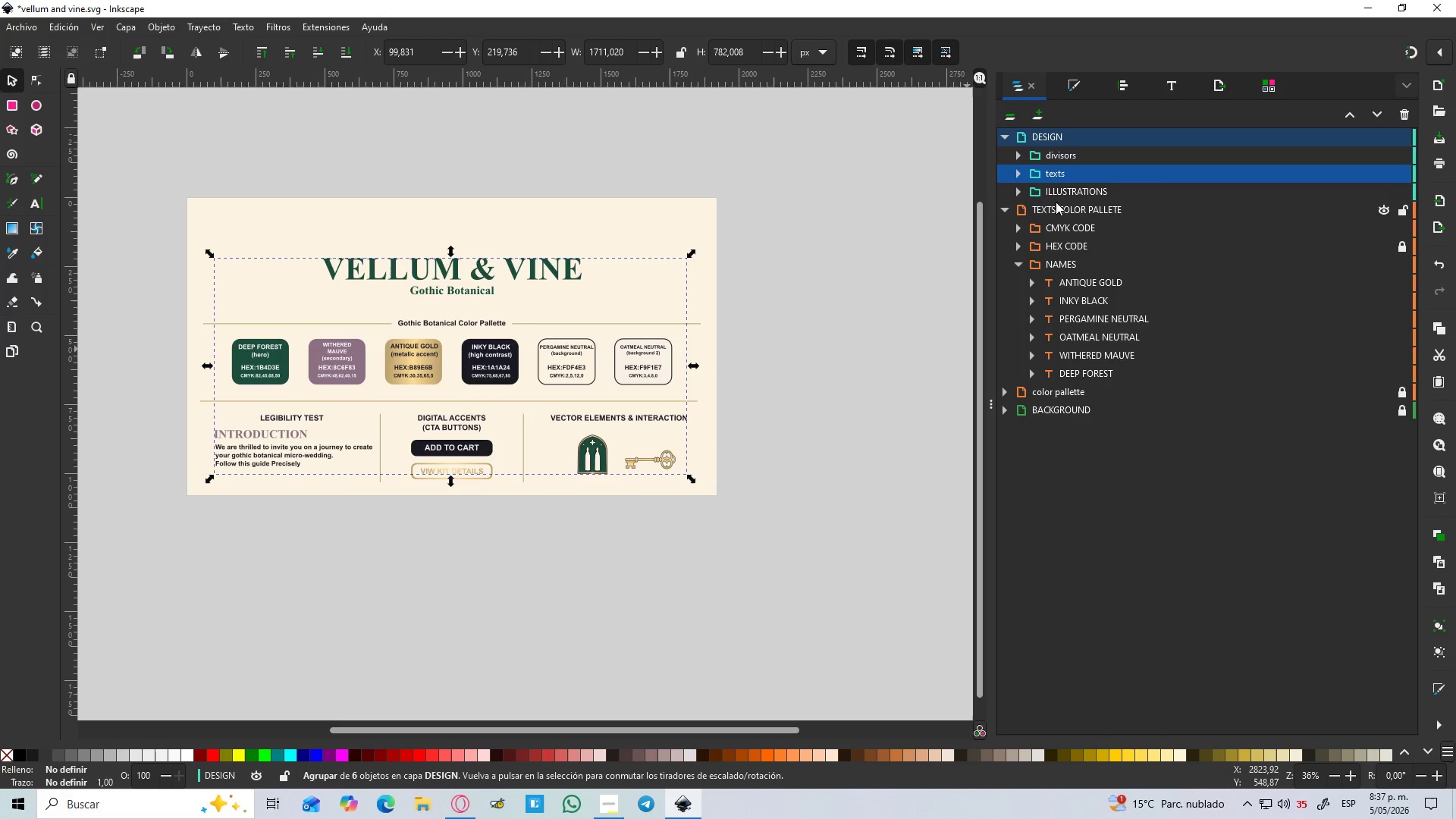 
left_click([1060, 186])
 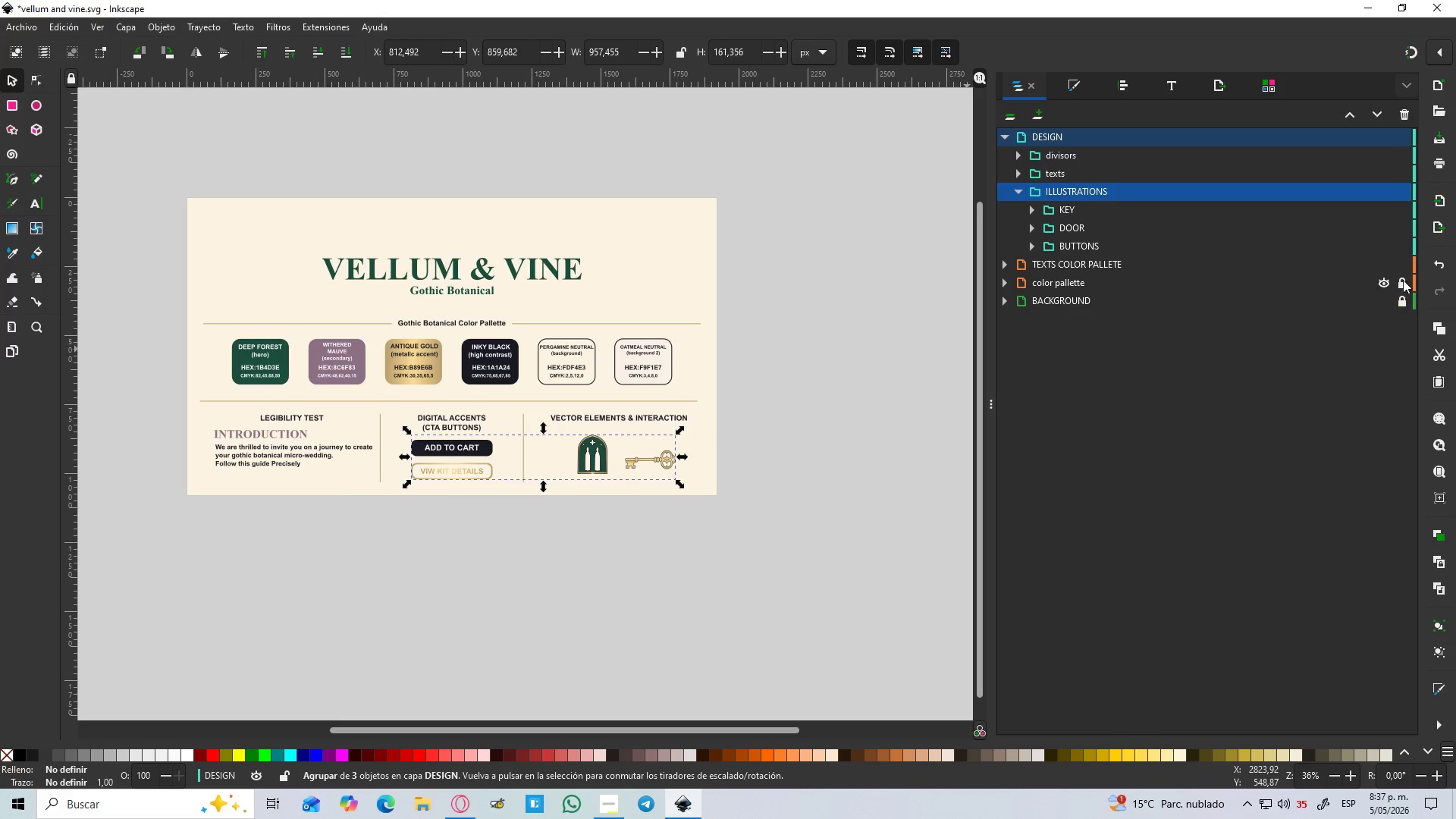 
left_click([1407, 258])
 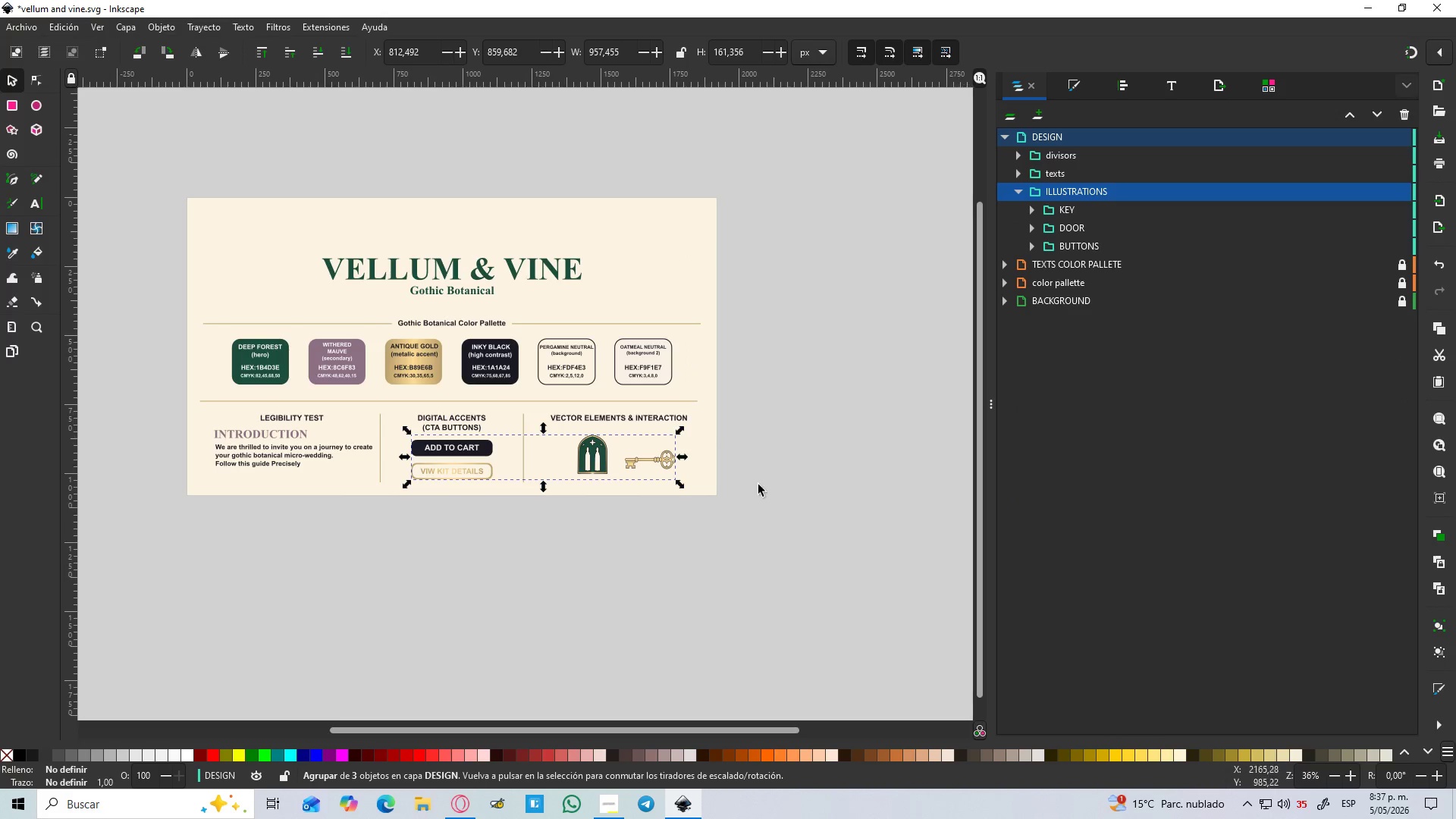 
left_click([695, 525])
 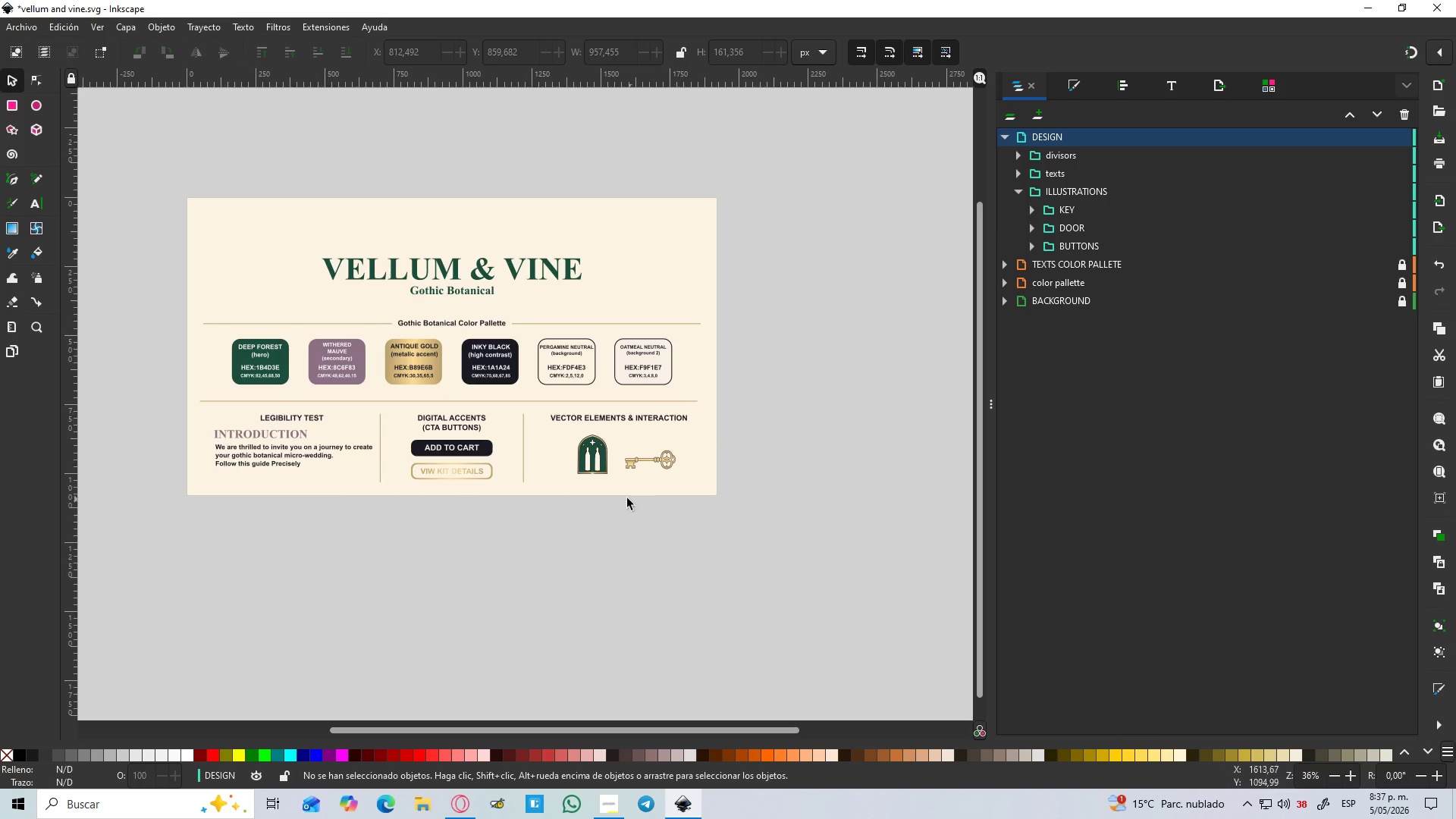 
hold_key(key=ControlLeft, duration=0.53)
scroll: coordinate [610, 490], scroll_direction: up, amount: 2.0
 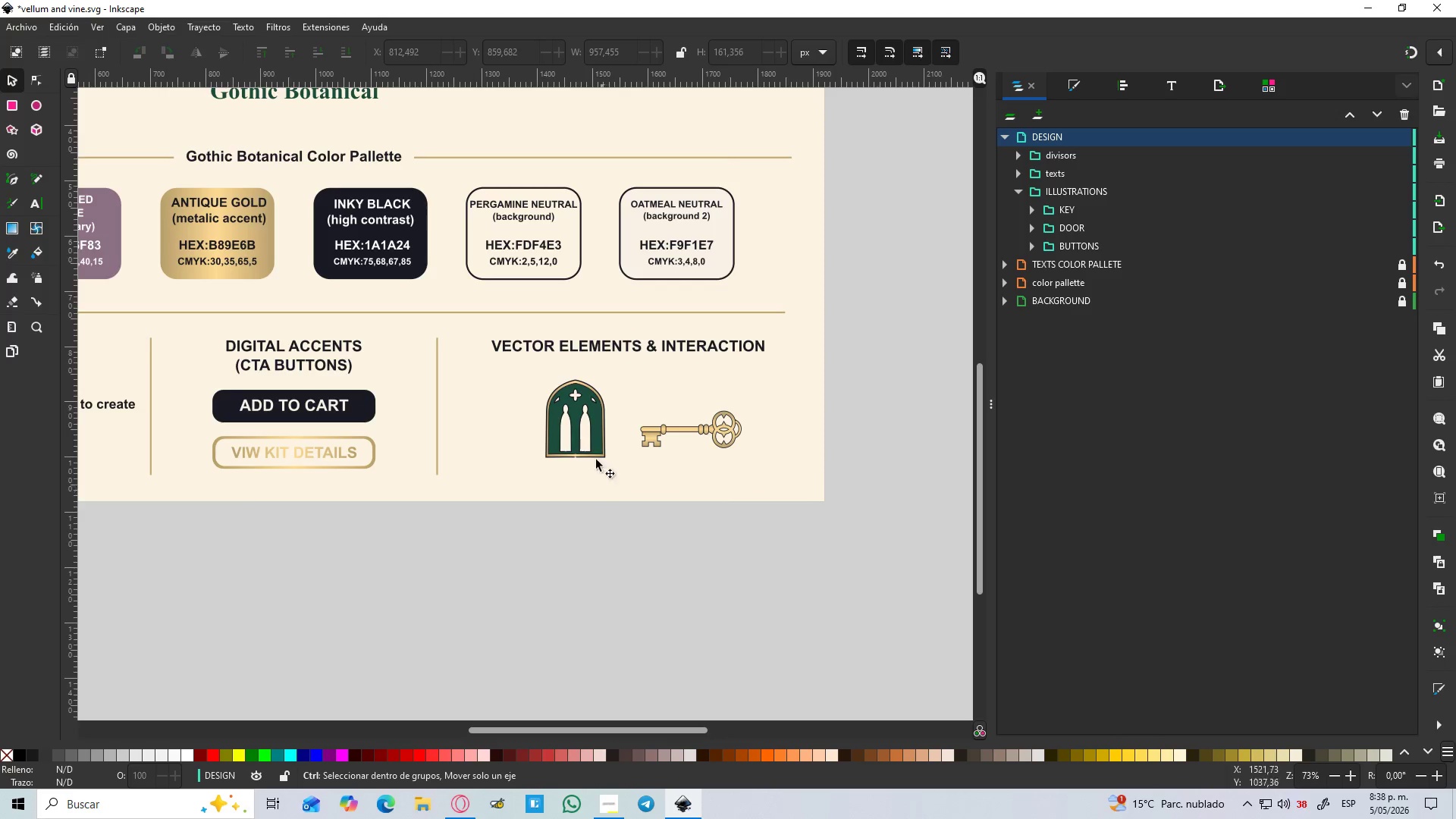 
left_click([590, 445])
 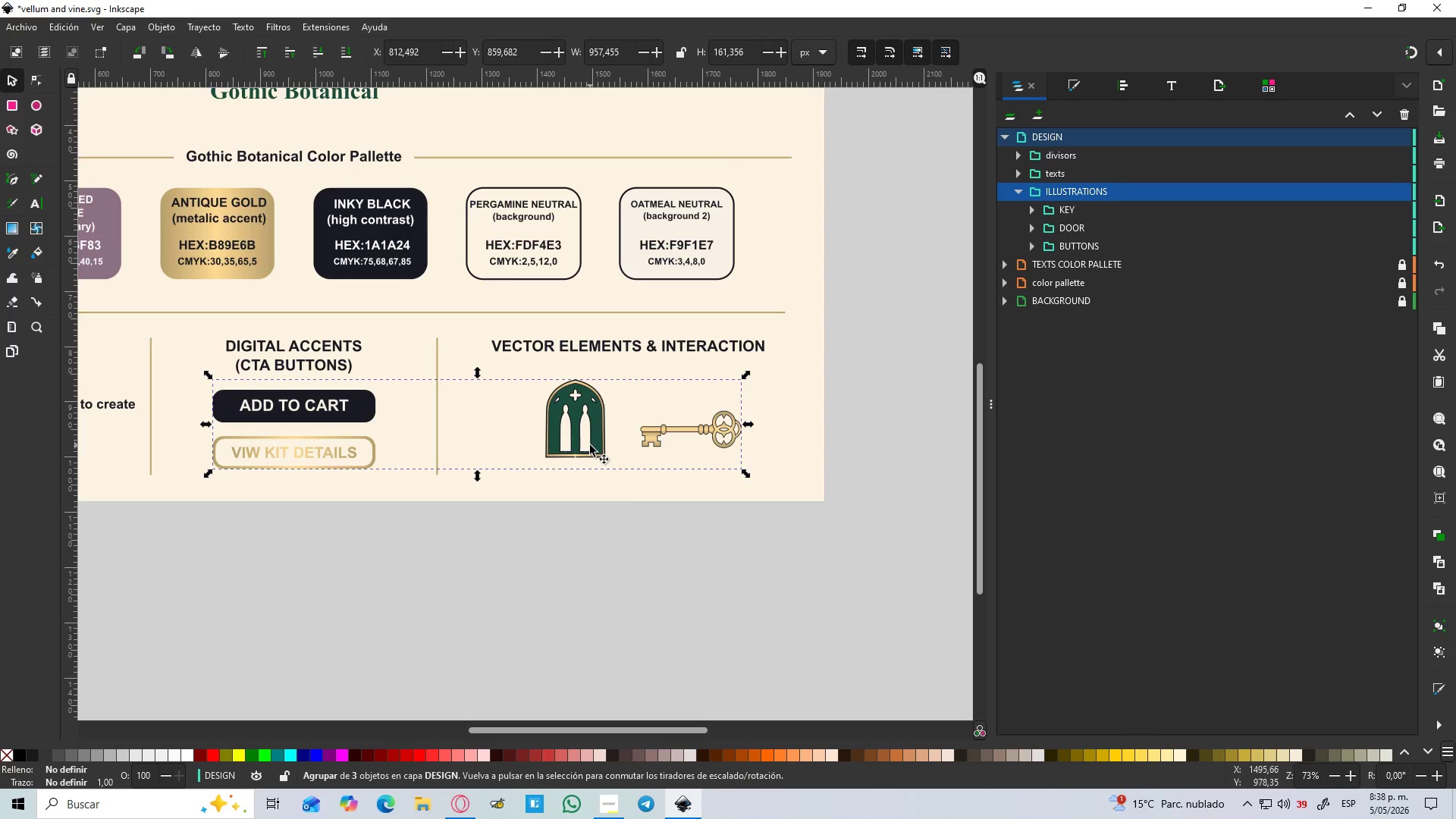 
hold_key(key=ControlLeft, duration=0.39)
scroll: coordinate [590, 445], scroll_direction: up, amount: 2.0
 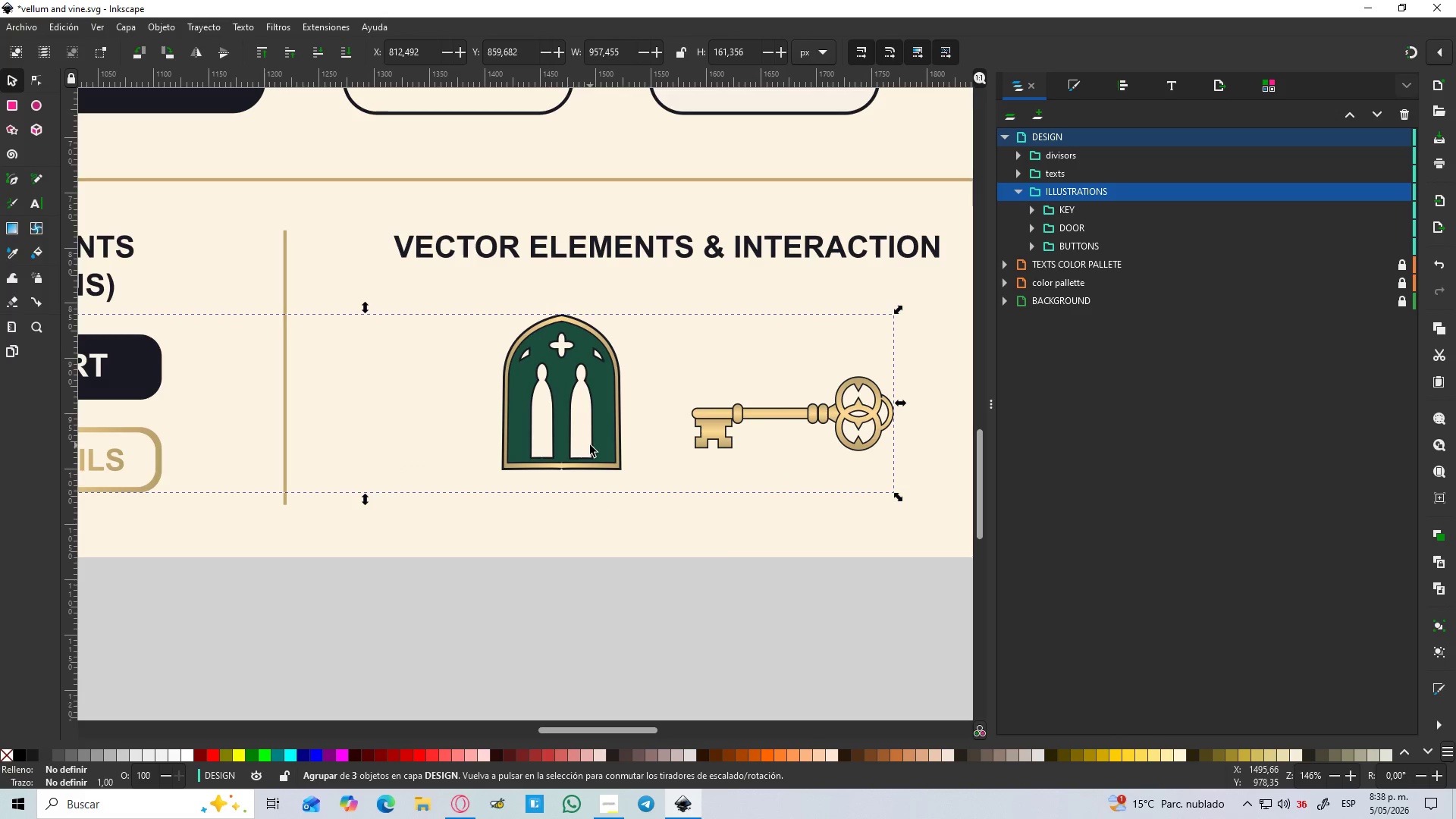 
hold_key(key=ControlLeft, duration=1.53)
scroll: coordinate [516, 415], scroll_direction: down, amount: 4.0
 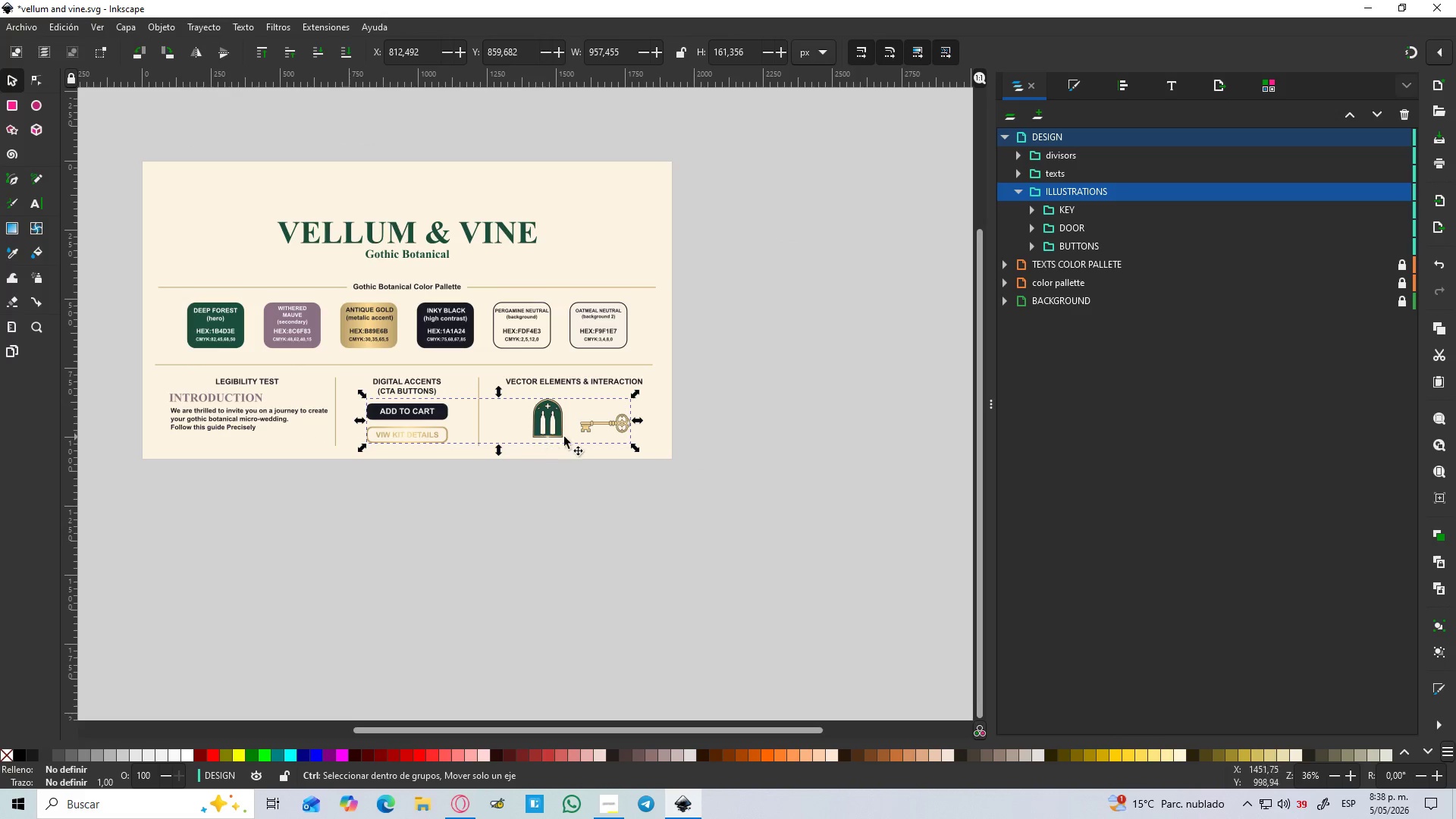 
key(Control+ControlLeft)
 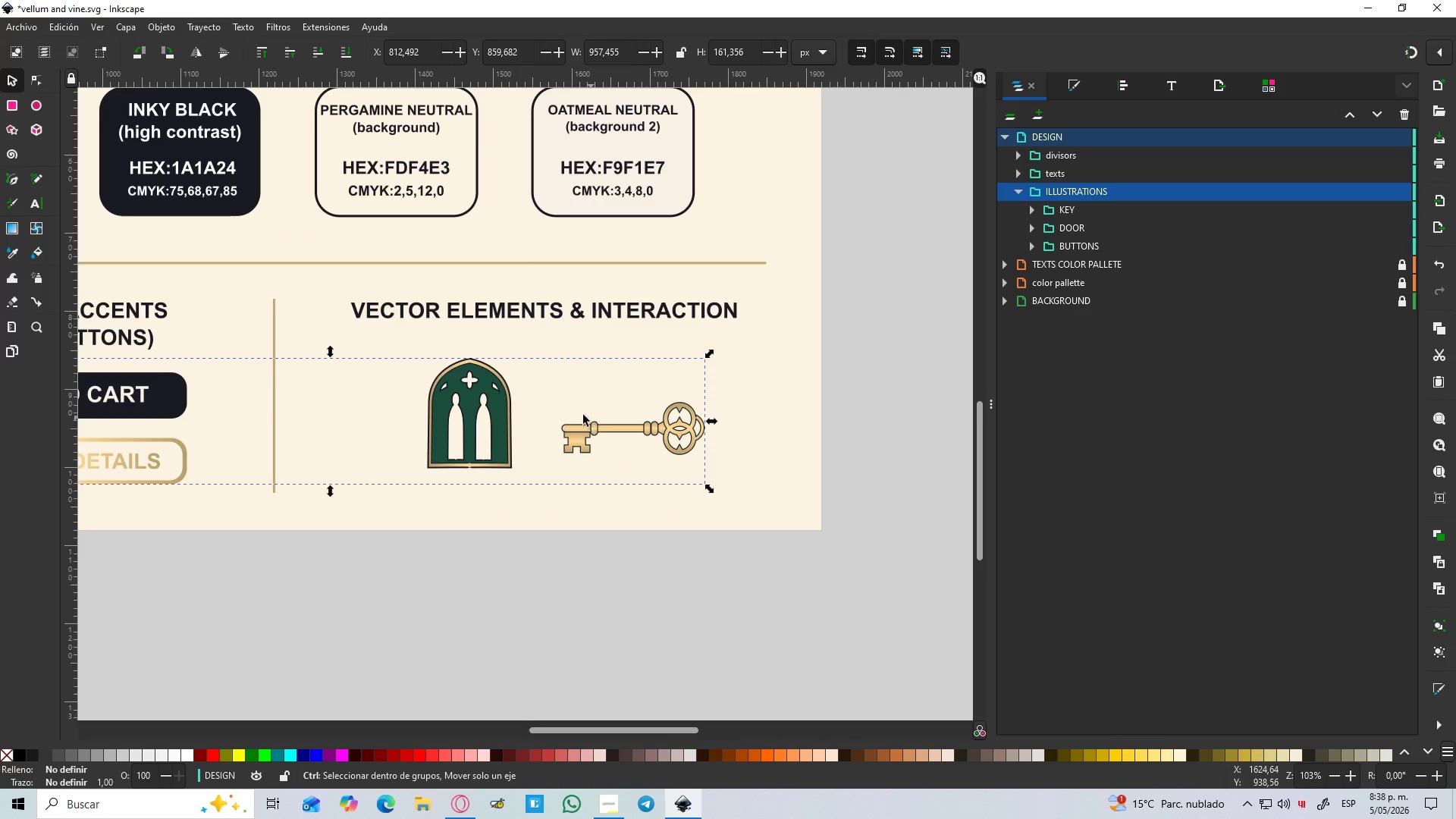 
key(Control+ControlLeft)
 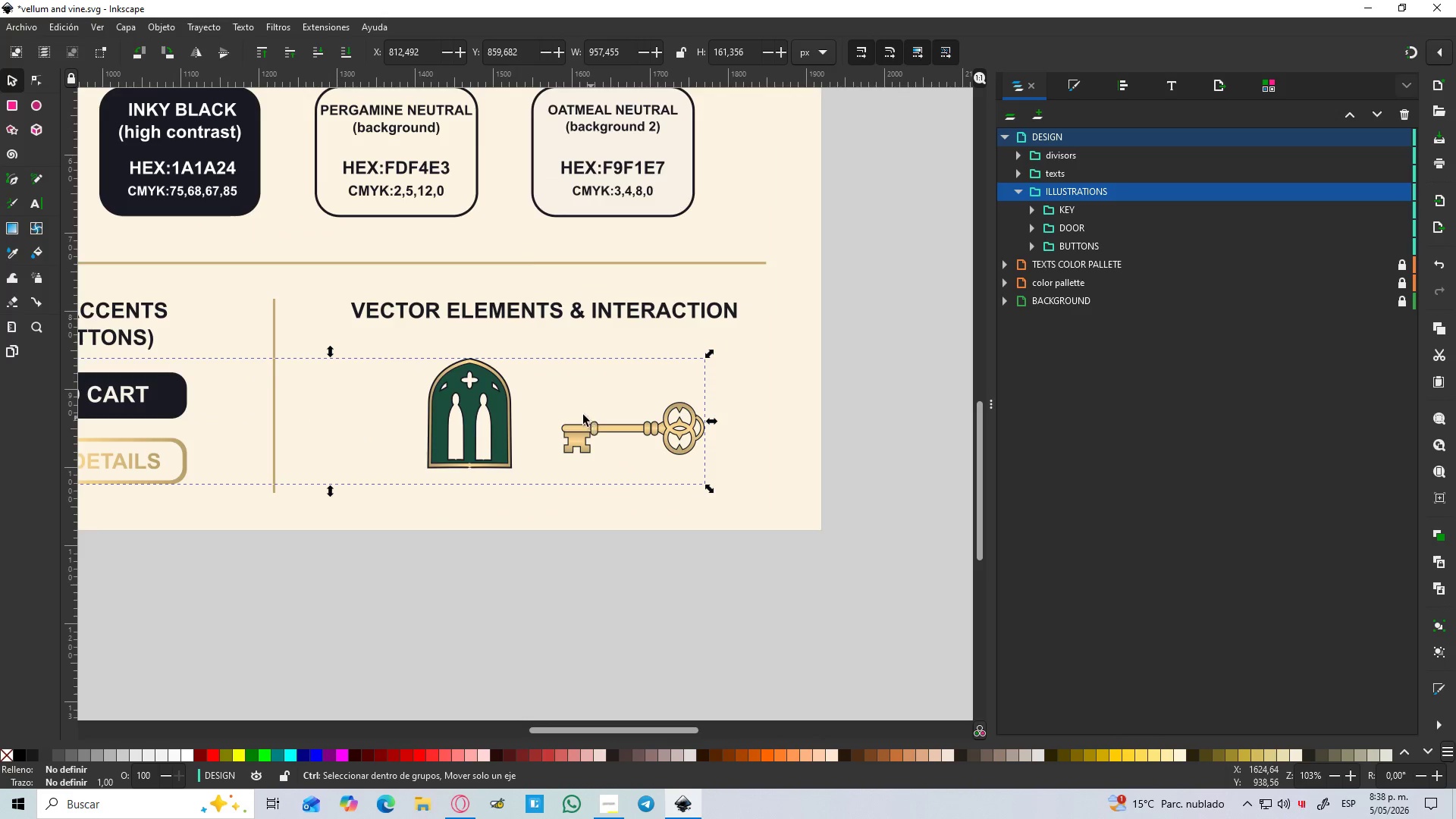 
key(Control+ControlLeft)
 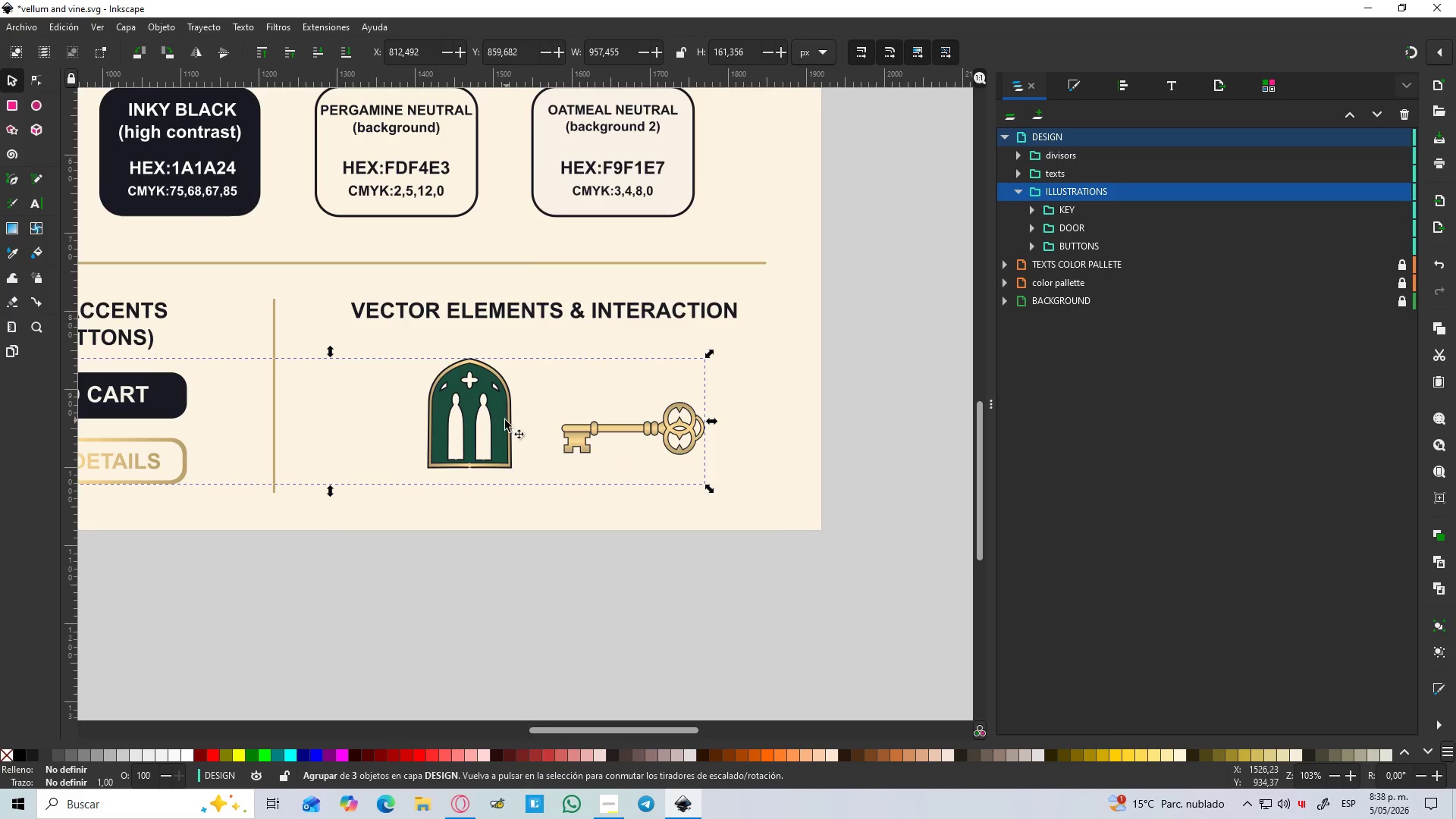 
scroll: coordinate [591, 420], scroll_direction: up, amount: 3.0
 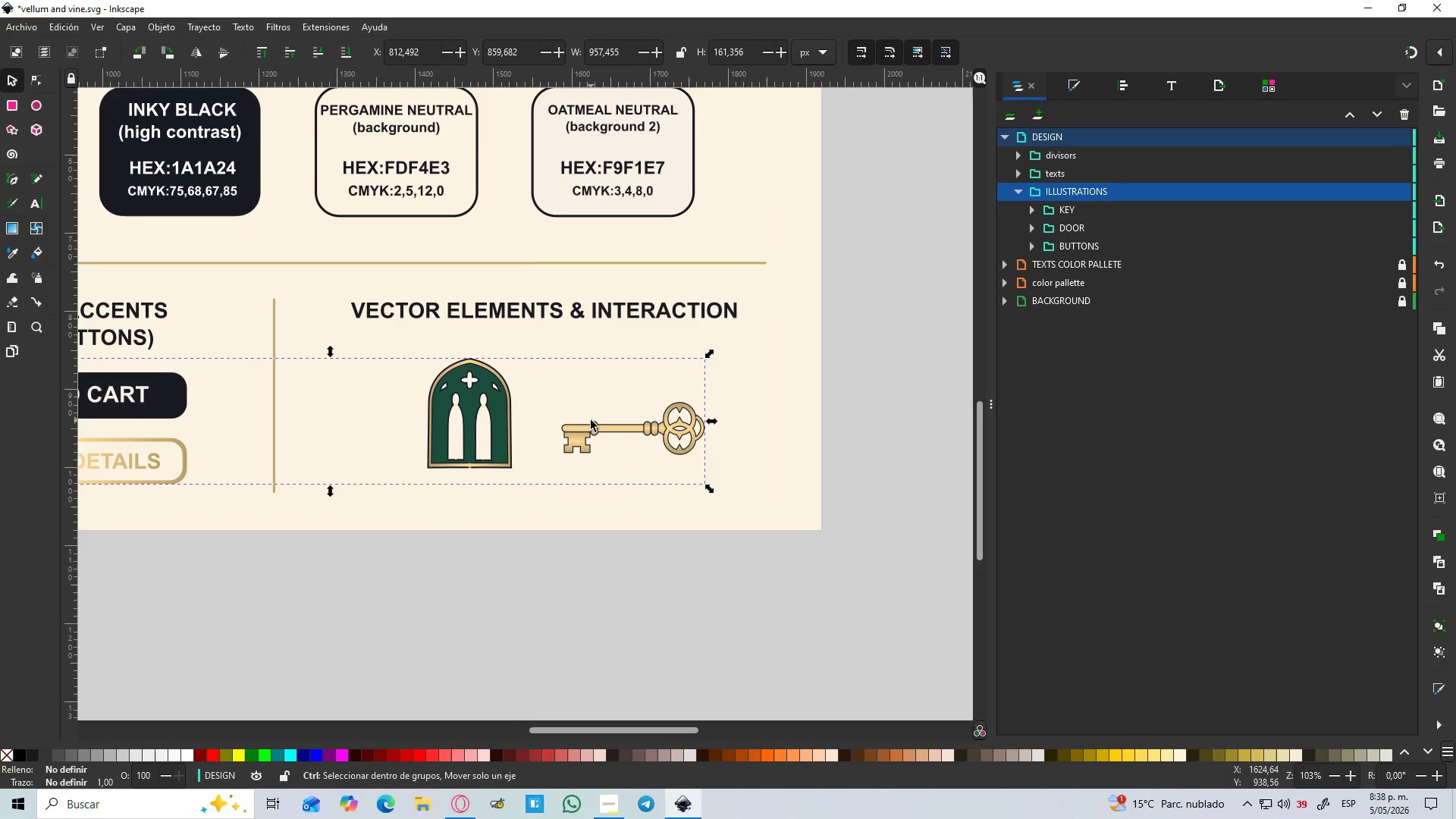 
left_click([505, 420])
 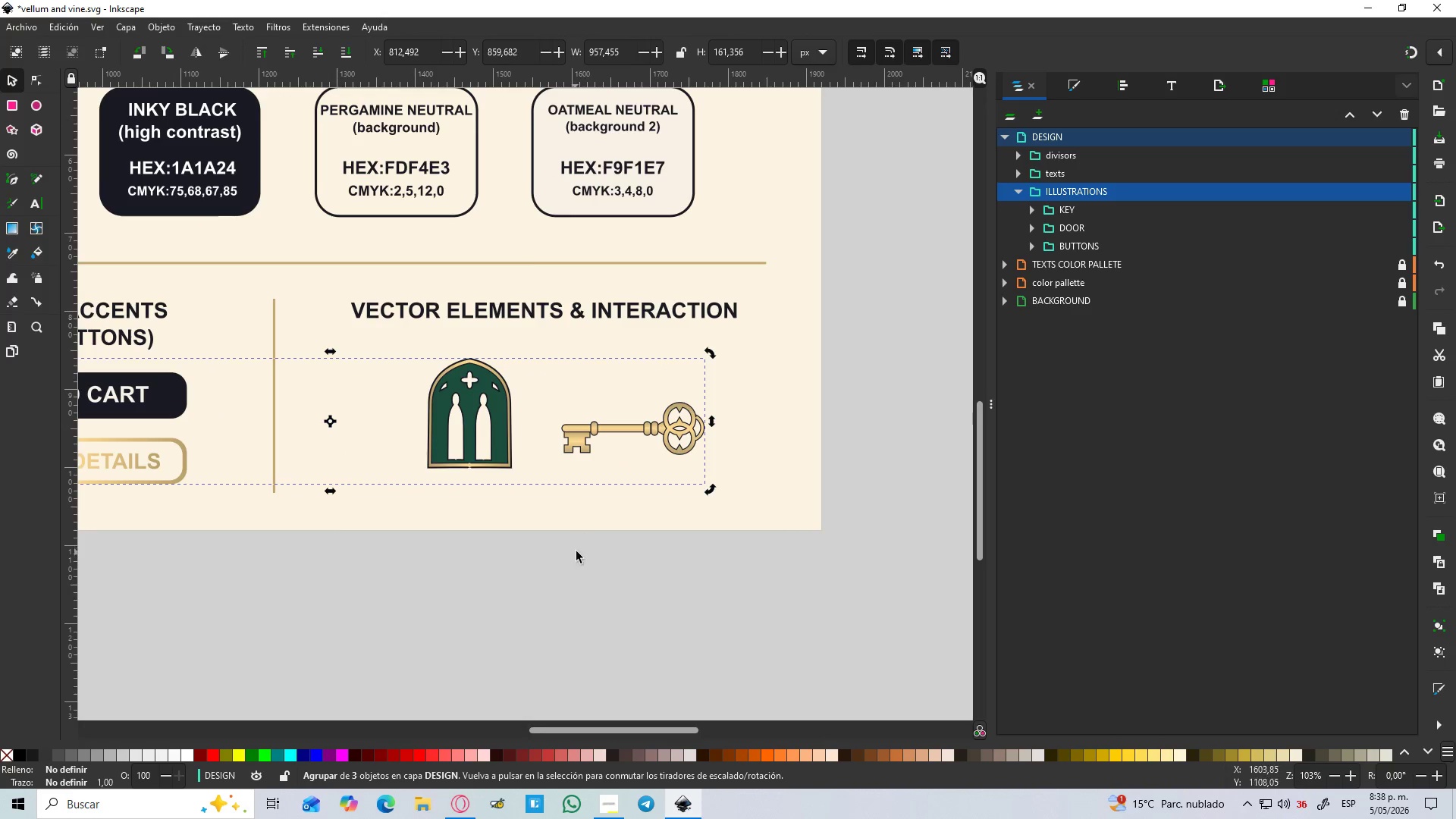 
double_click([509, 452])
 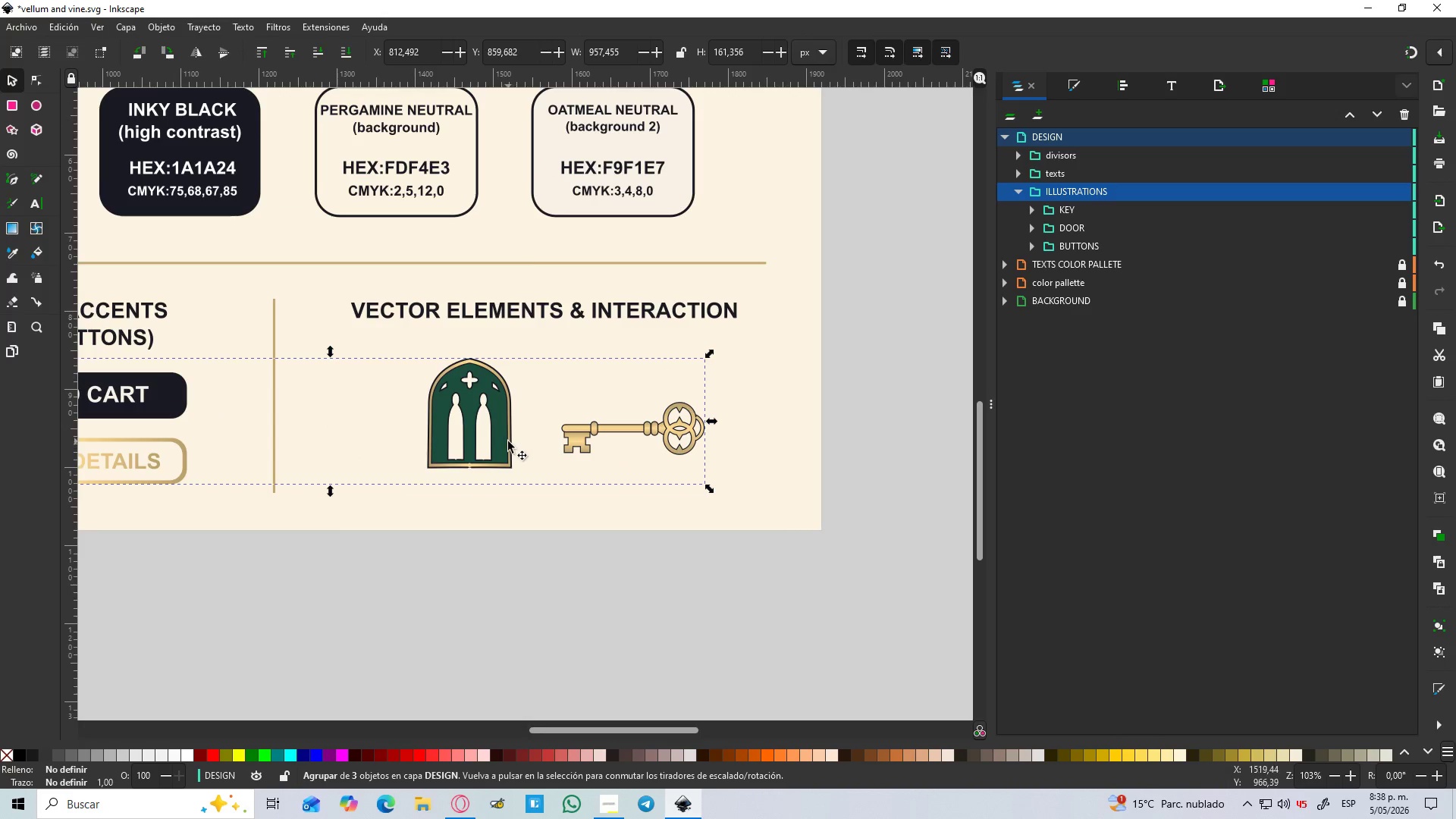 
double_click([508, 441])
 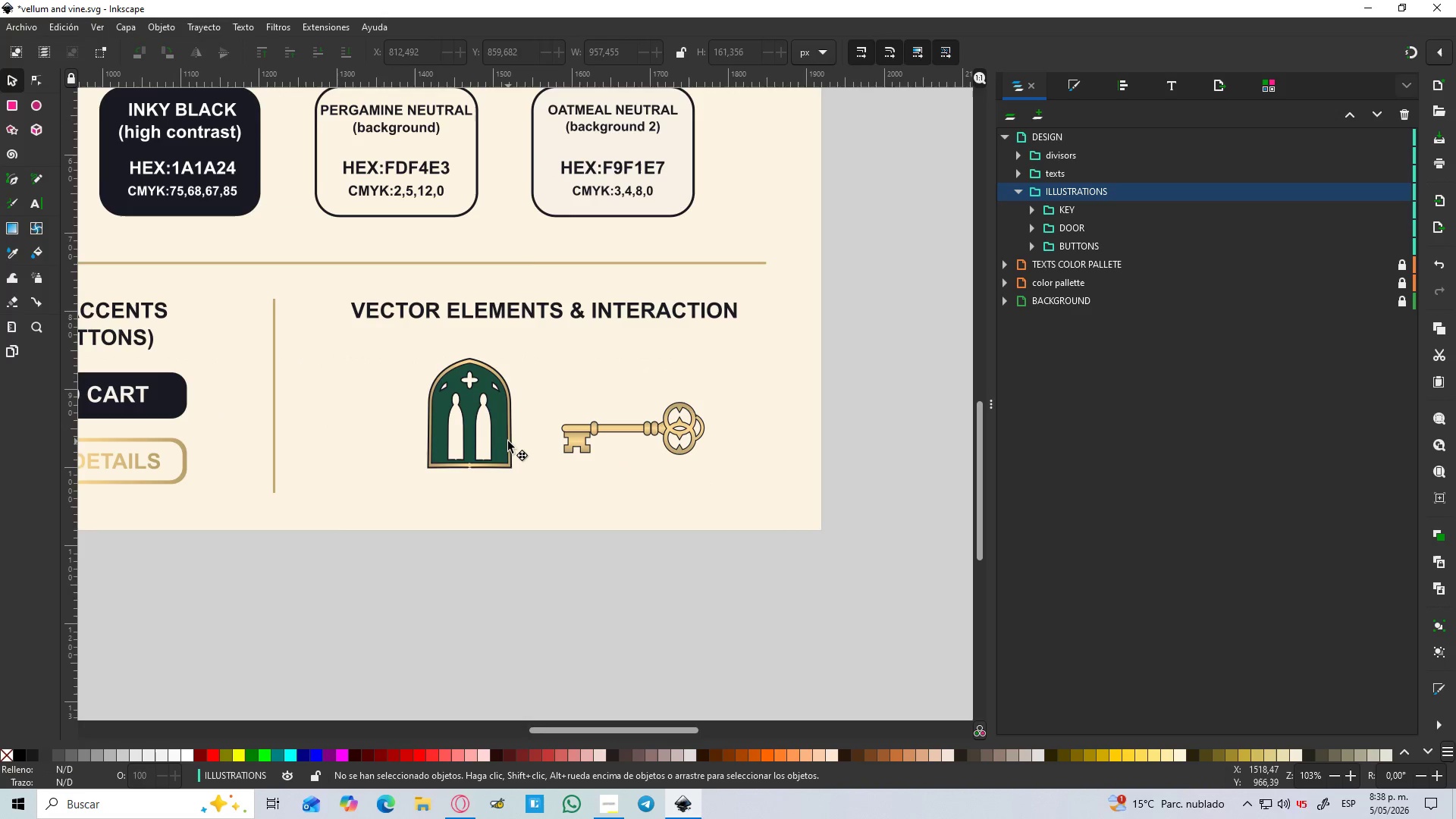 
triple_click([508, 441])
 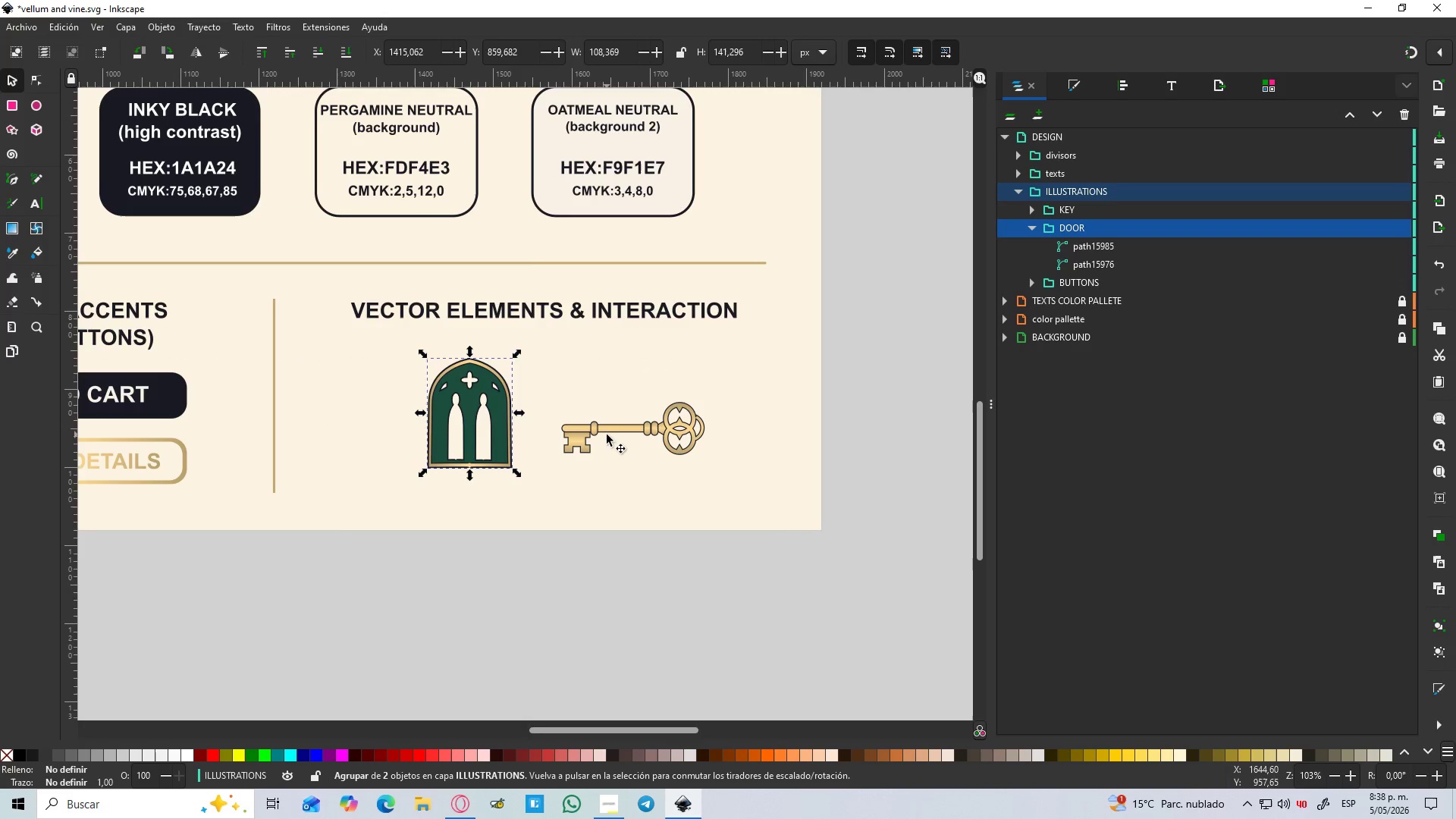 
hold_key(key=ShiftLeft, duration=0.38)
left_click([613, 431])
 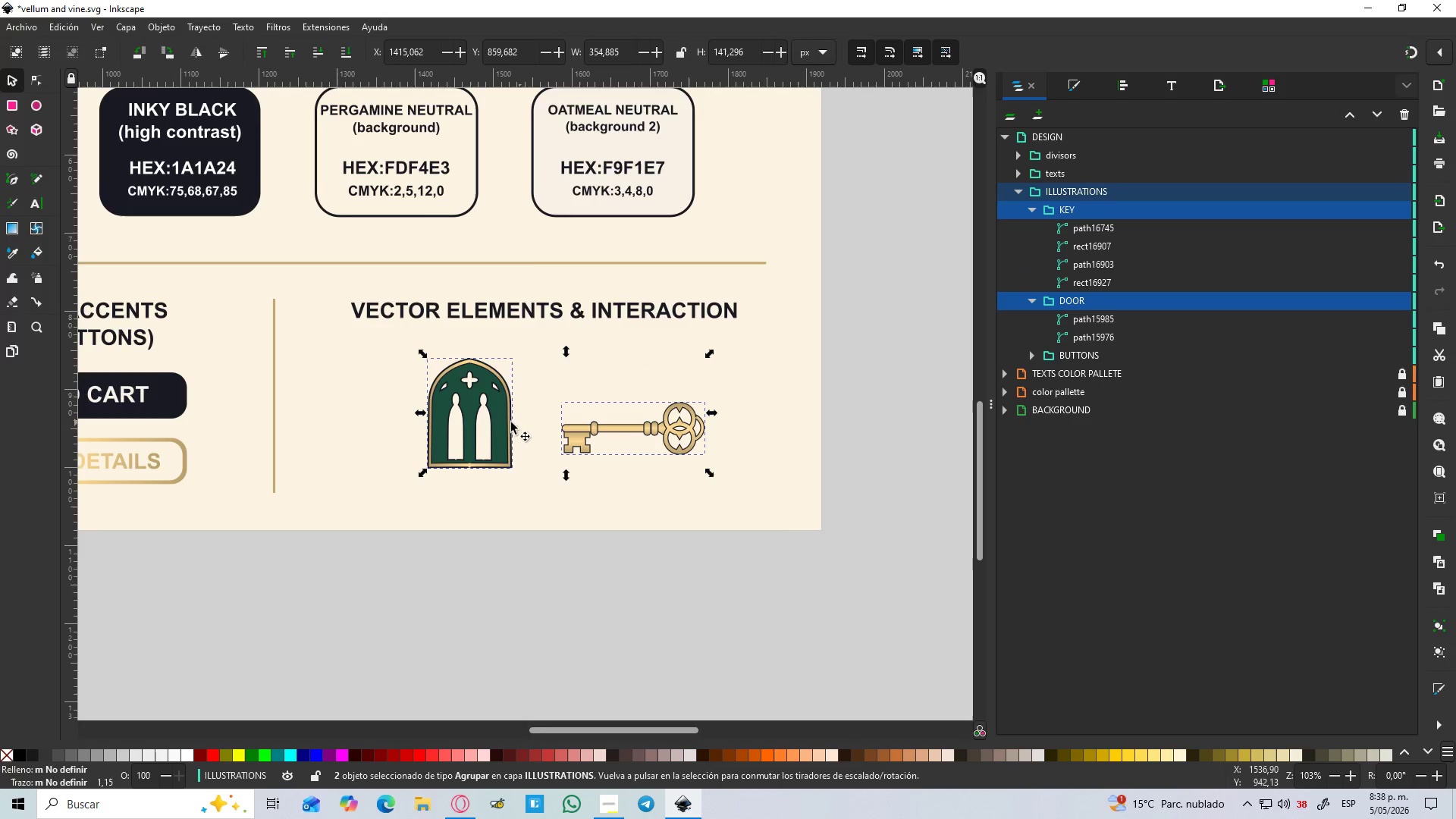 
left_click_drag(start_coordinate=[504, 424], to_coordinate=[566, 425])
 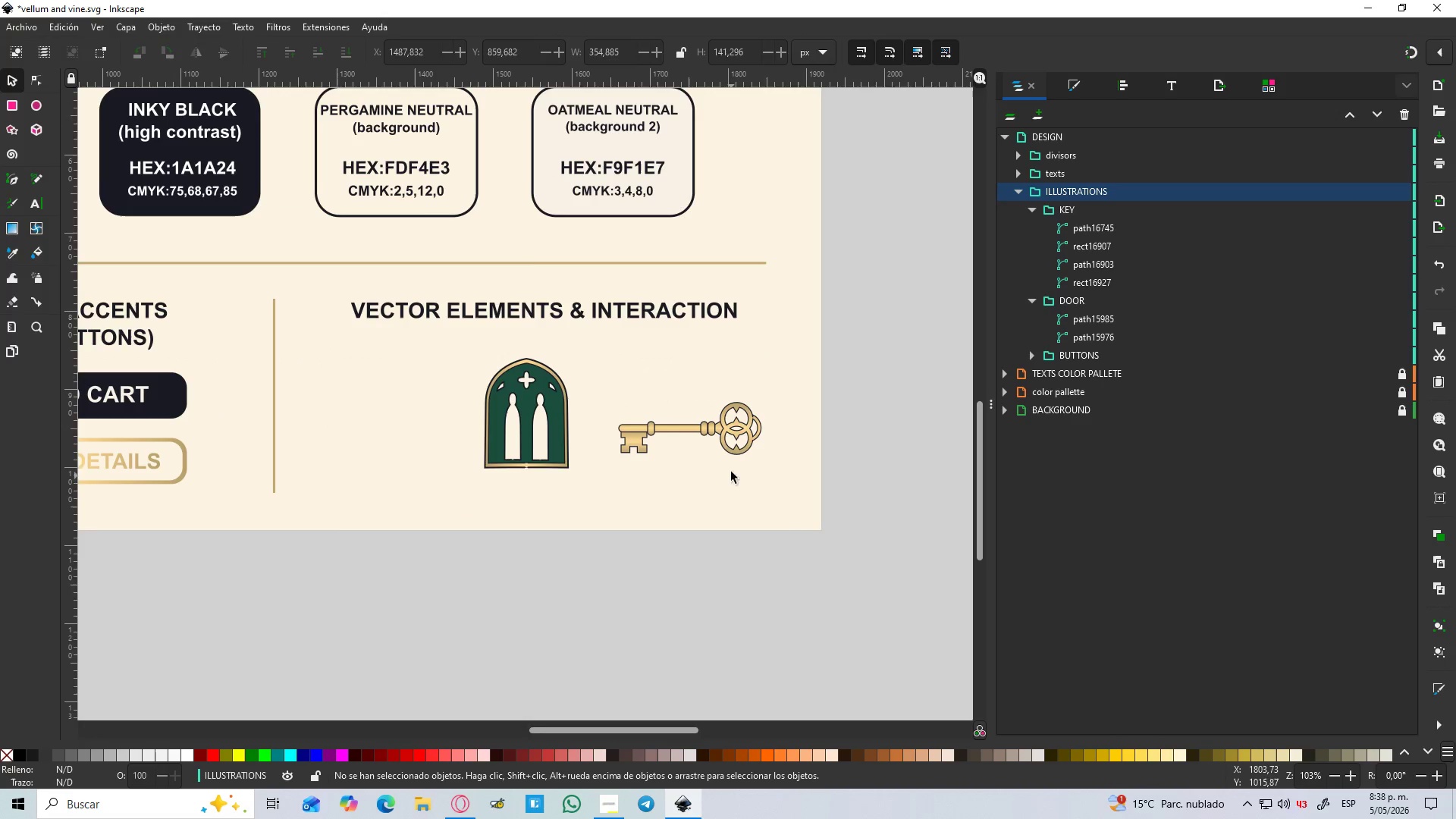 
hold_key(key=ControlLeft, duration=0.8)
 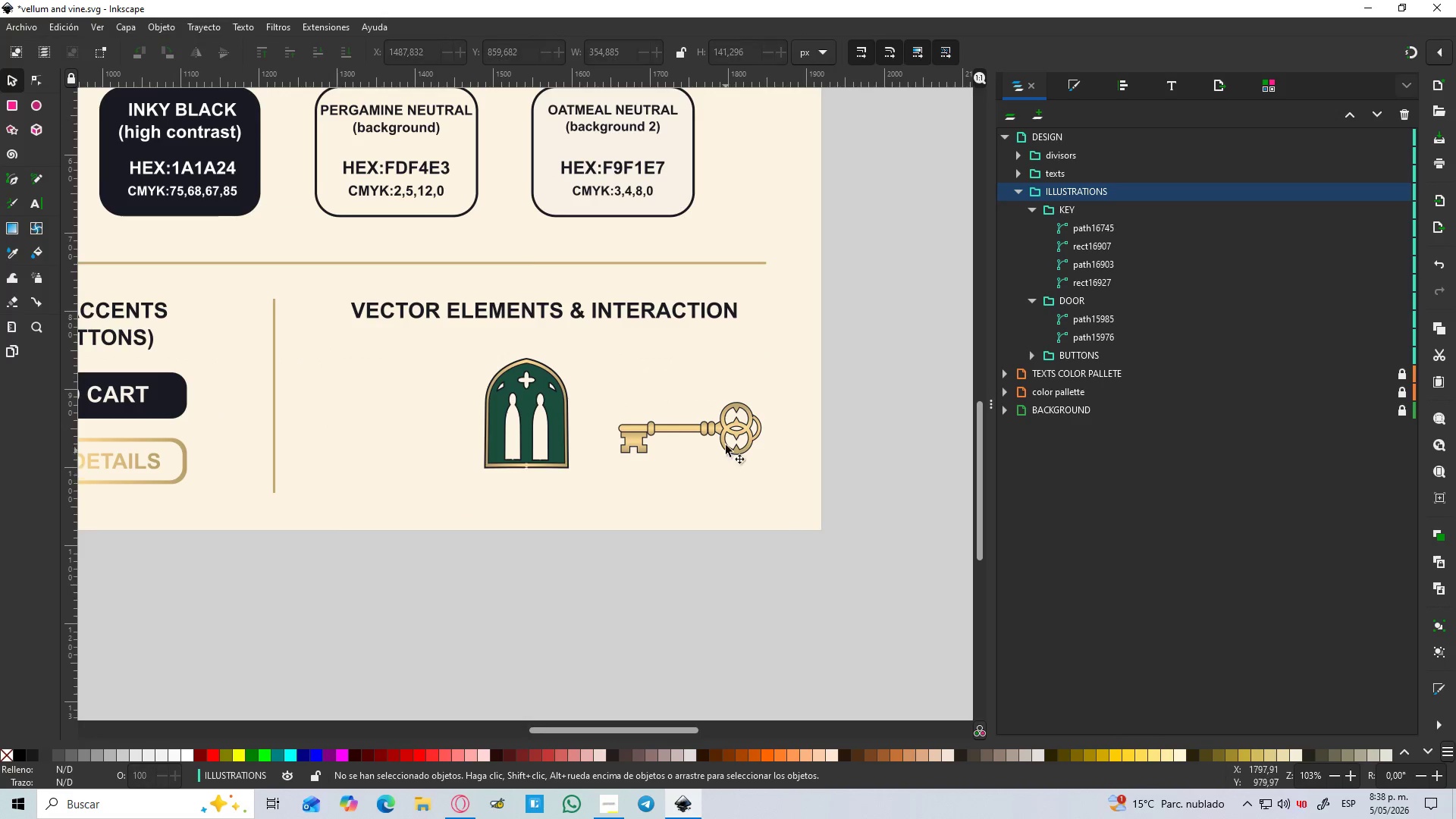 
double_click([728, 435])
 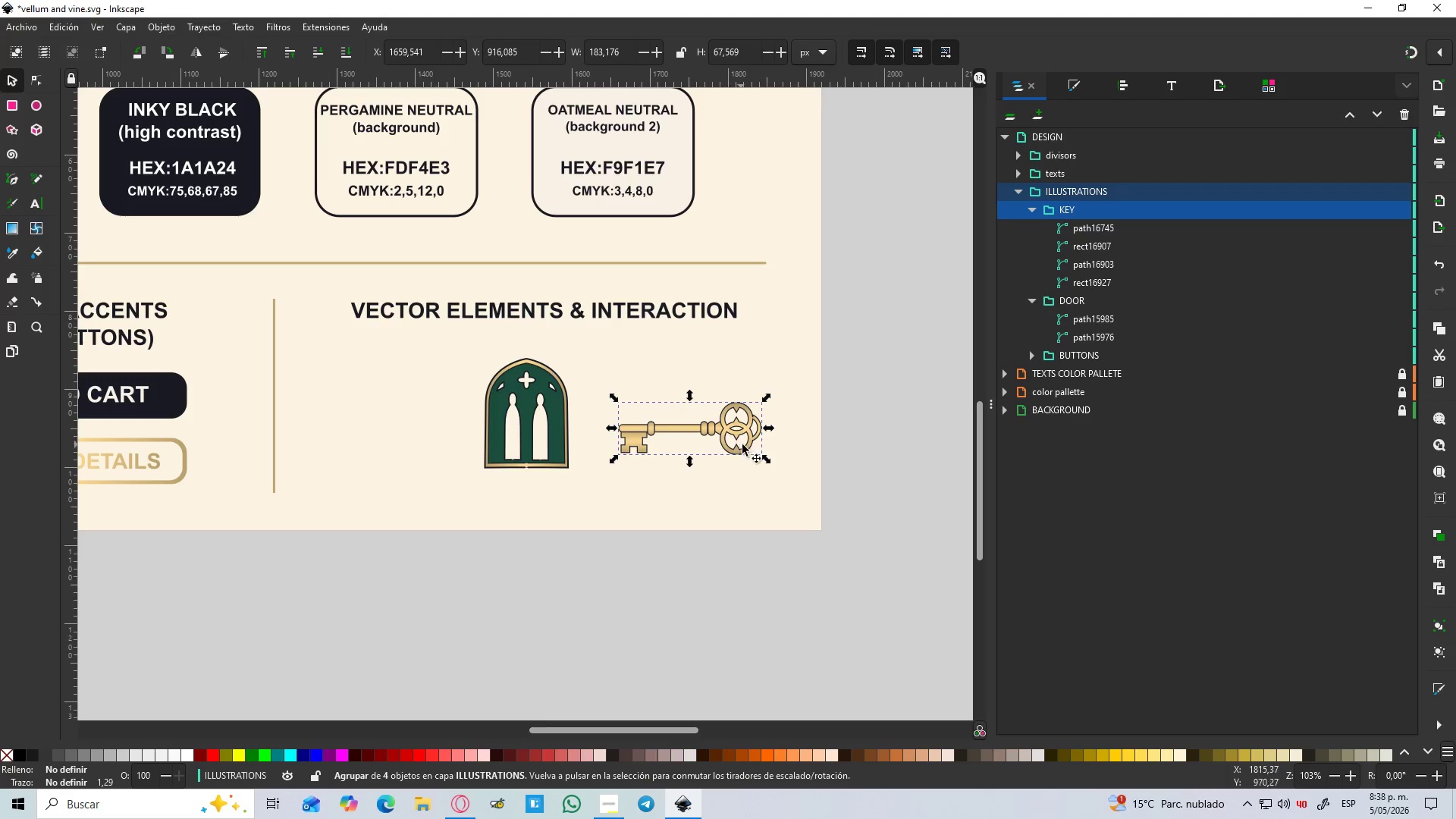 
left_click([741, 438])
 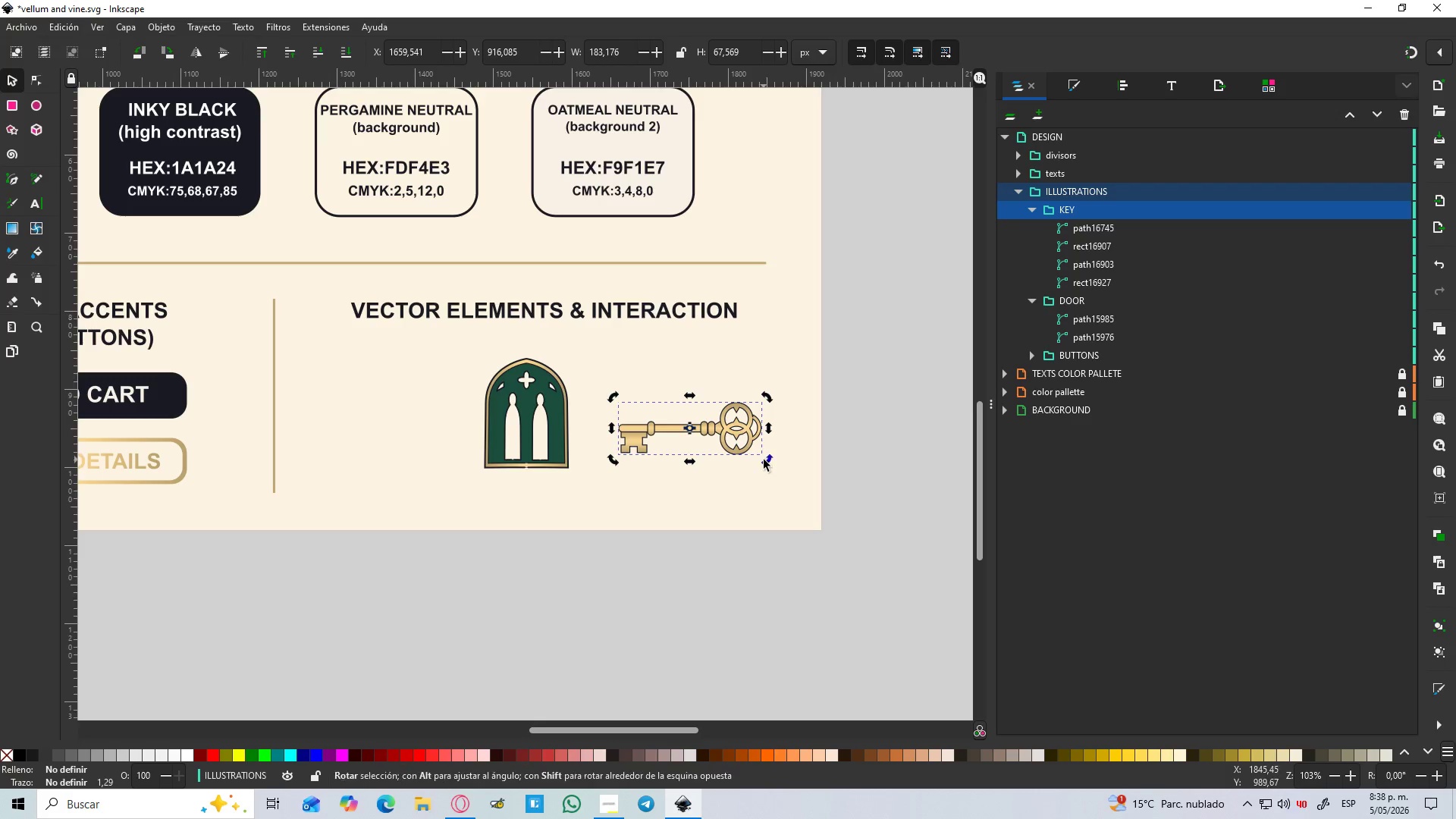 
left_click_drag(start_coordinate=[766, 461], to_coordinate=[736, 343])
 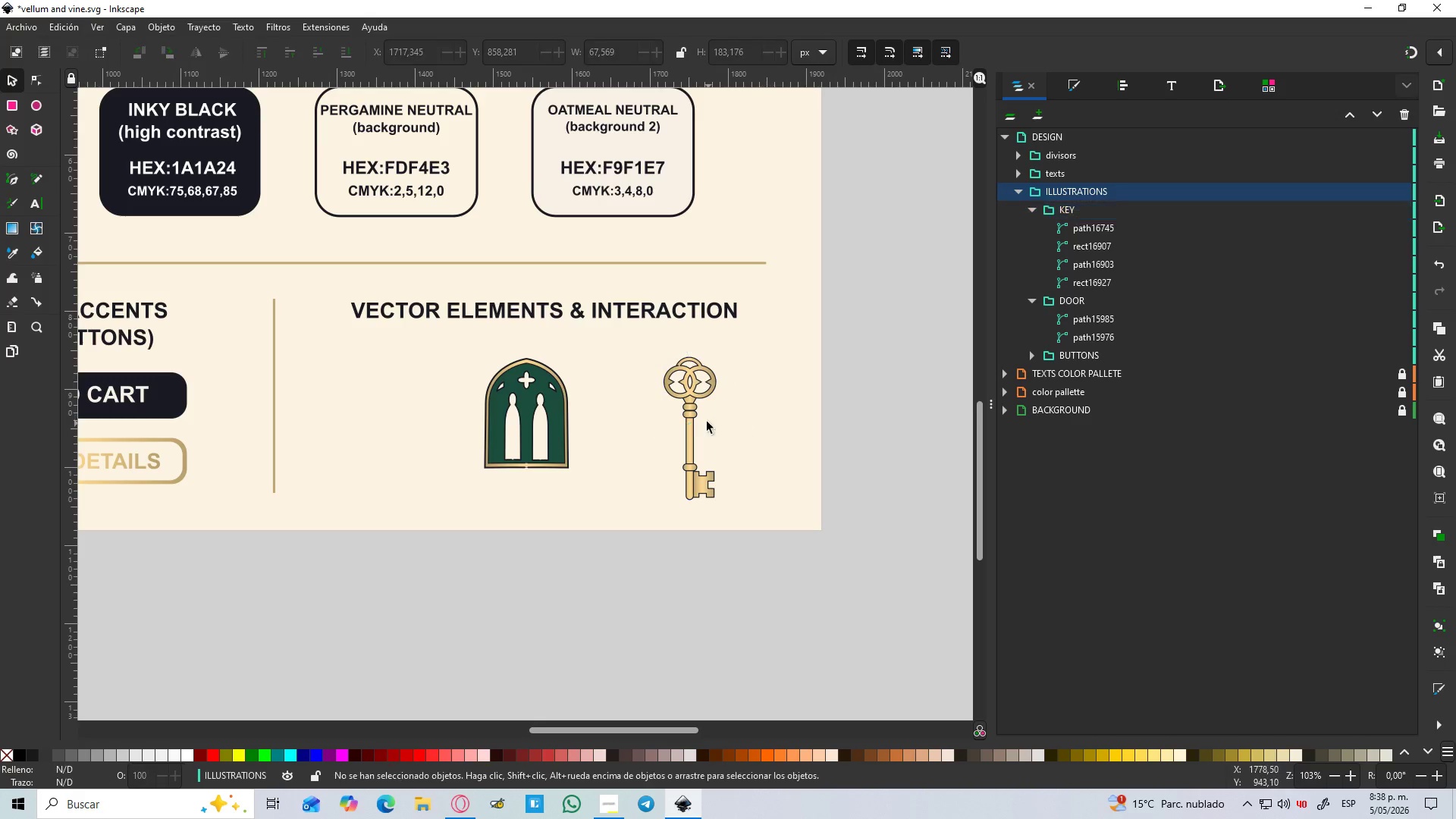 
hold_key(key=ControlLeft, duration=1.41)
 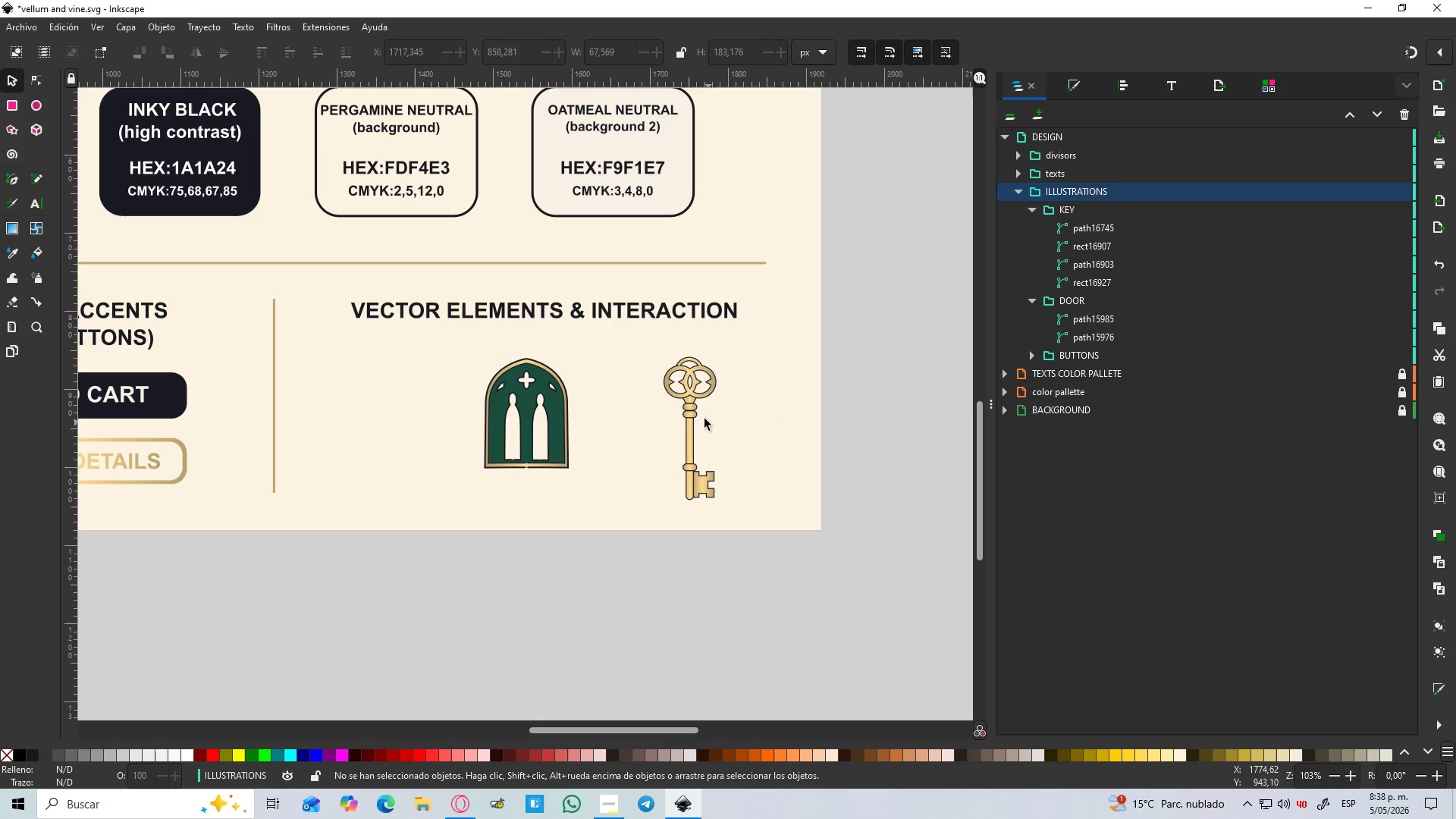 
hold_key(key=ControlLeft, duration=1.5)
double_click([704, 418])
 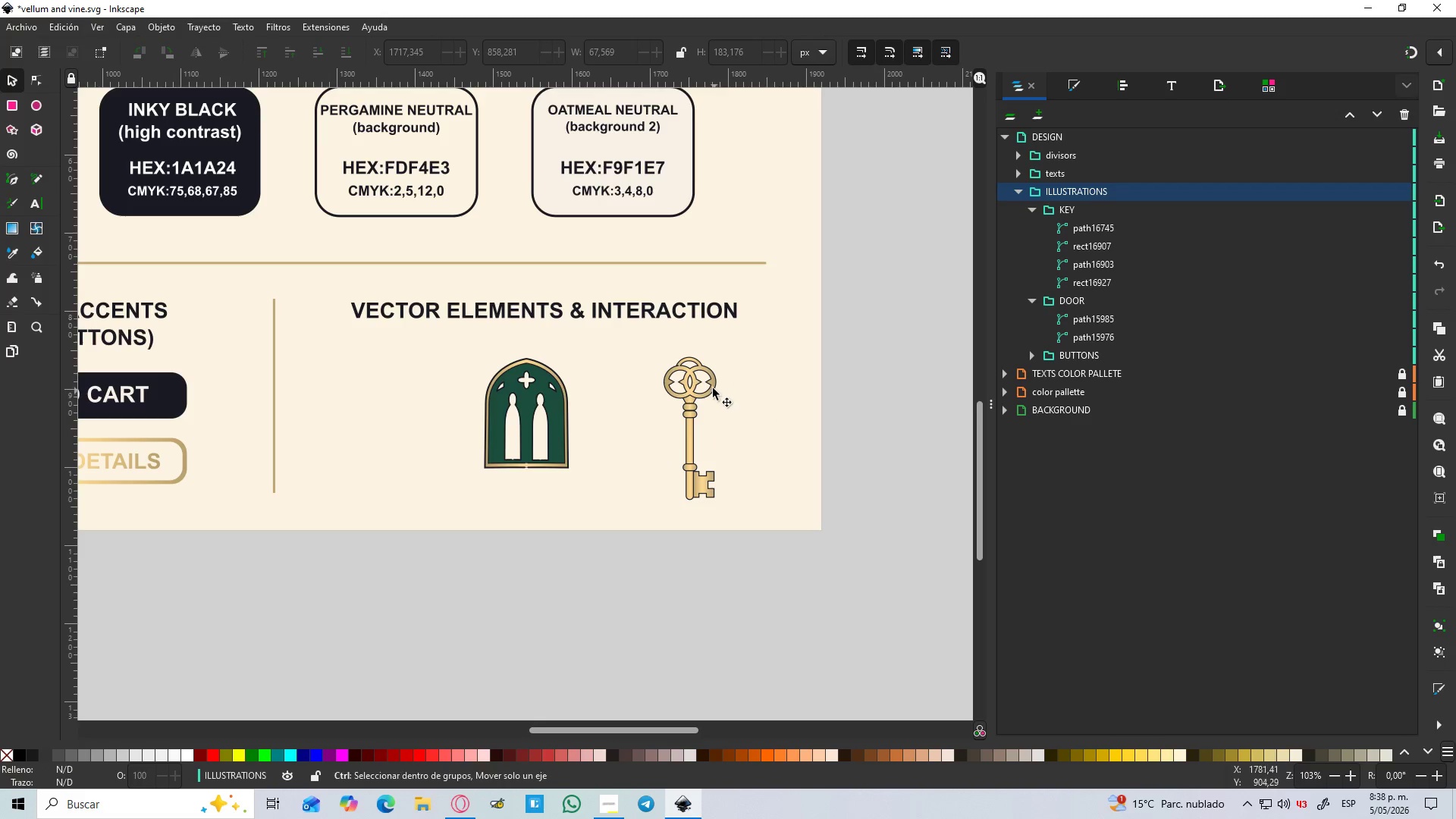 
triple_click([699, 391])
 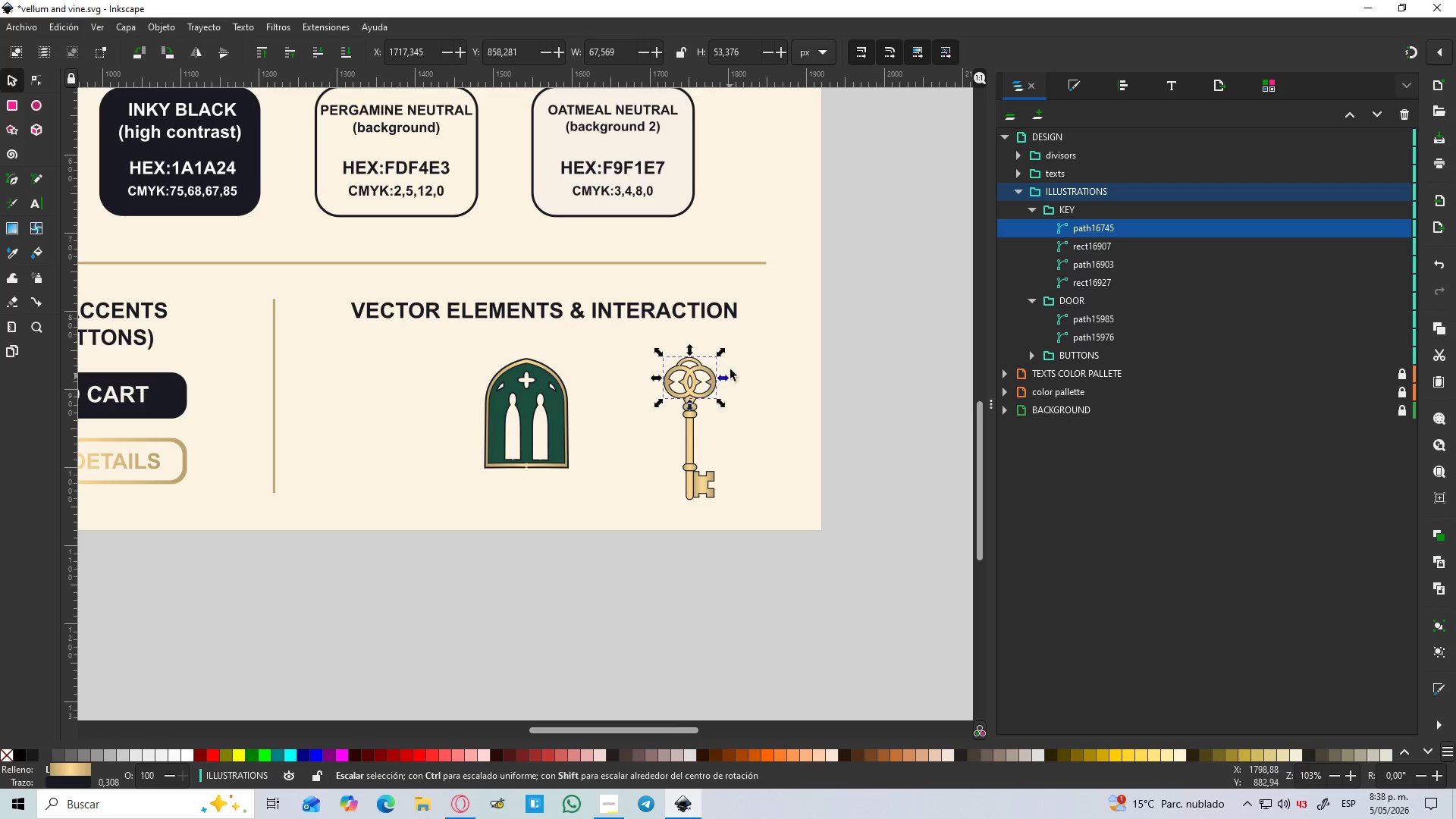 
hold_key(key=ControlLeft, duration=0.45)
 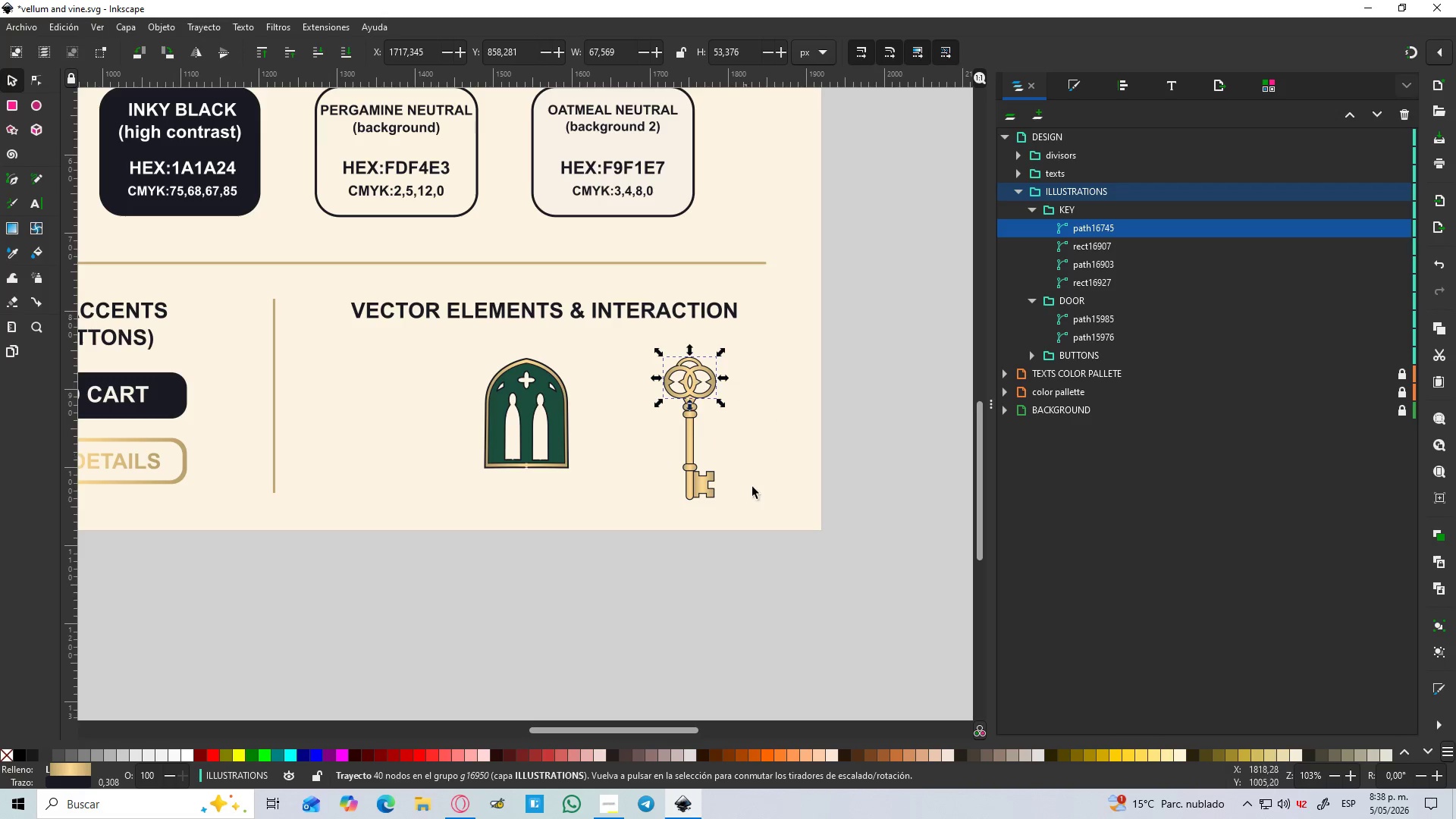 
left_click_drag(start_coordinate=[755, 490], to_coordinate=[759, 486])
 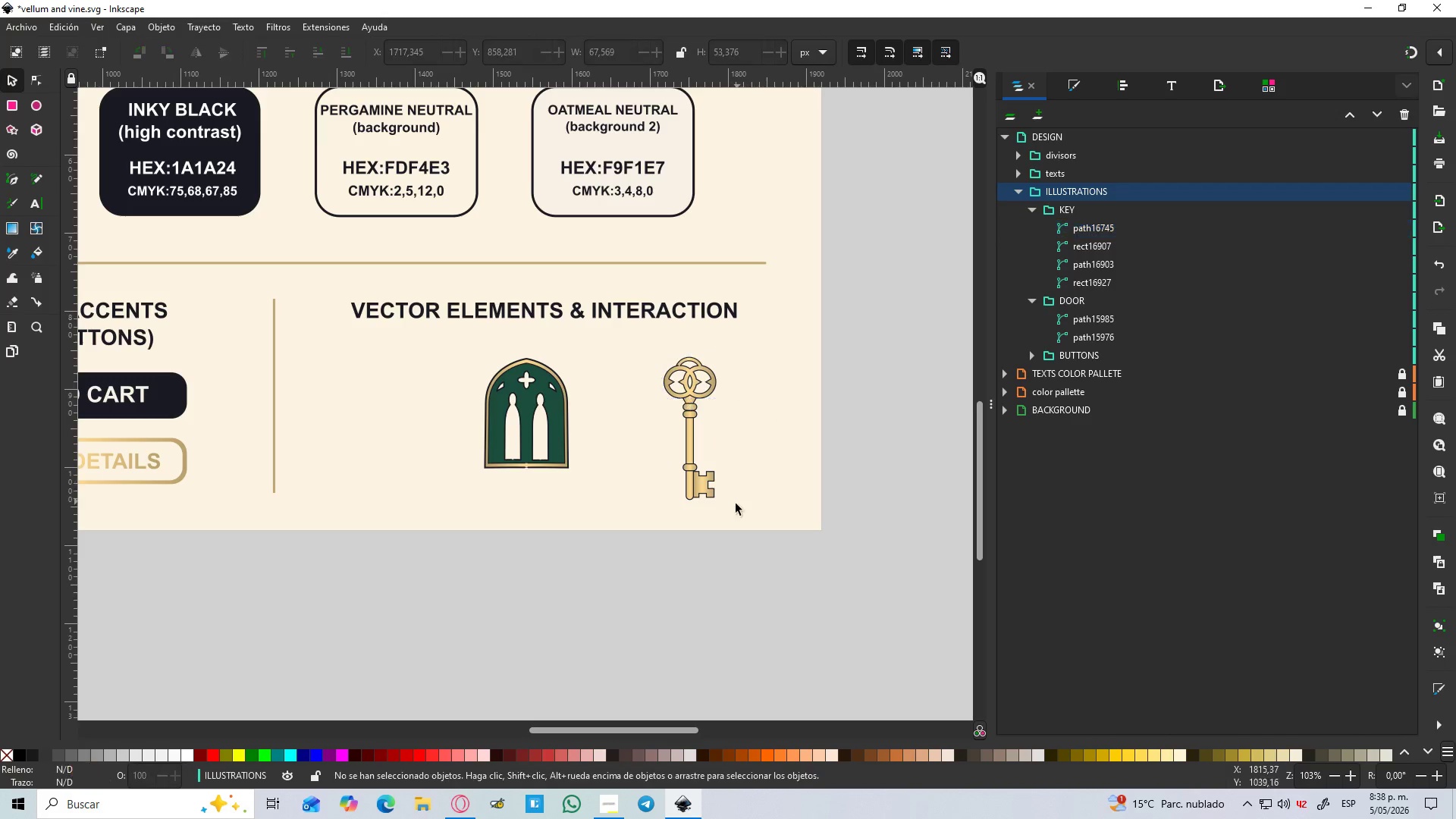 
left_click_drag(start_coordinate=[733, 507], to_coordinate=[632, 344])
 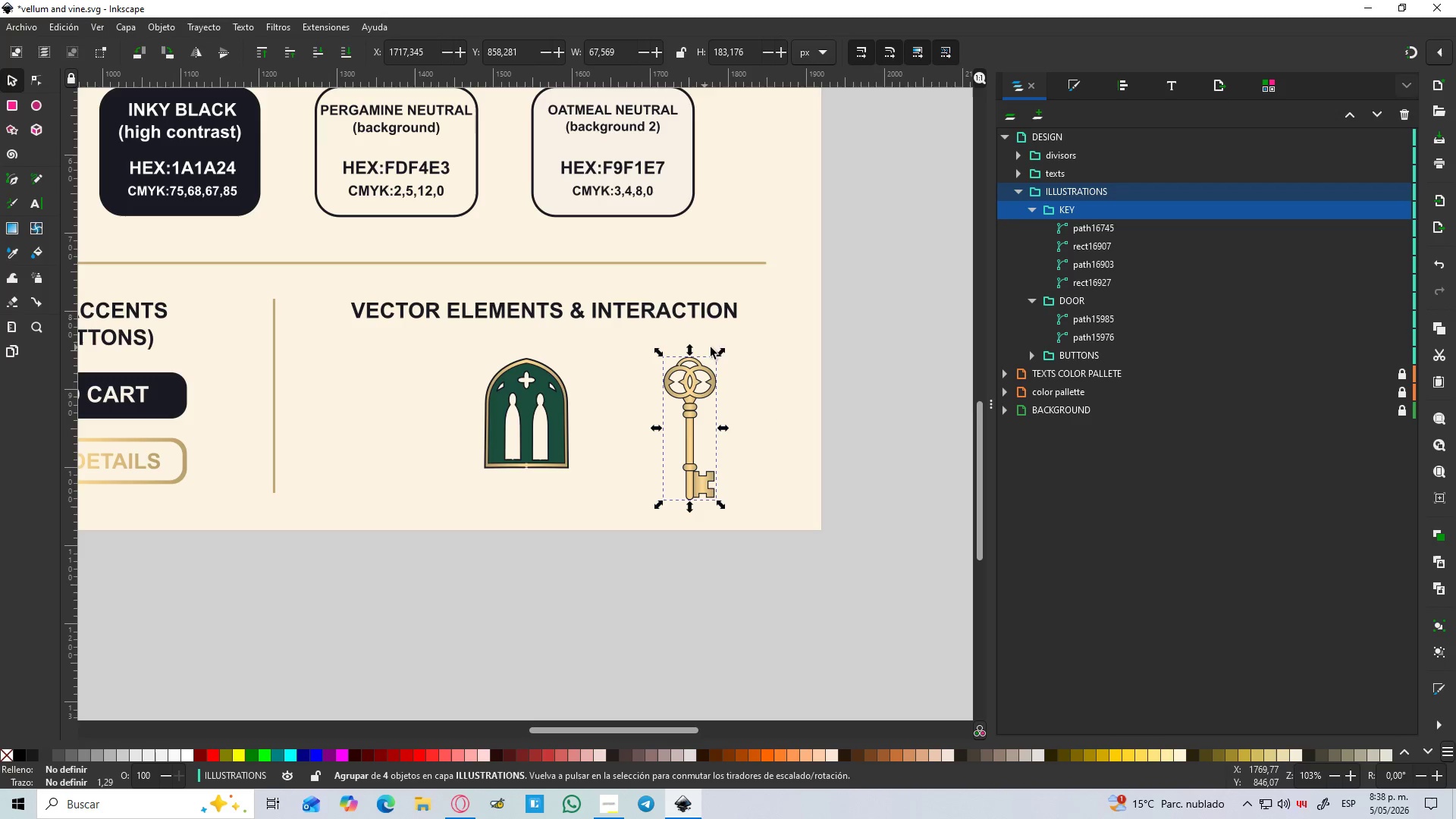 
hold_key(key=ControlLeft, duration=3.48)
left_click_drag(start_coordinate=[722, 355], to_coordinate=[714, 367])
 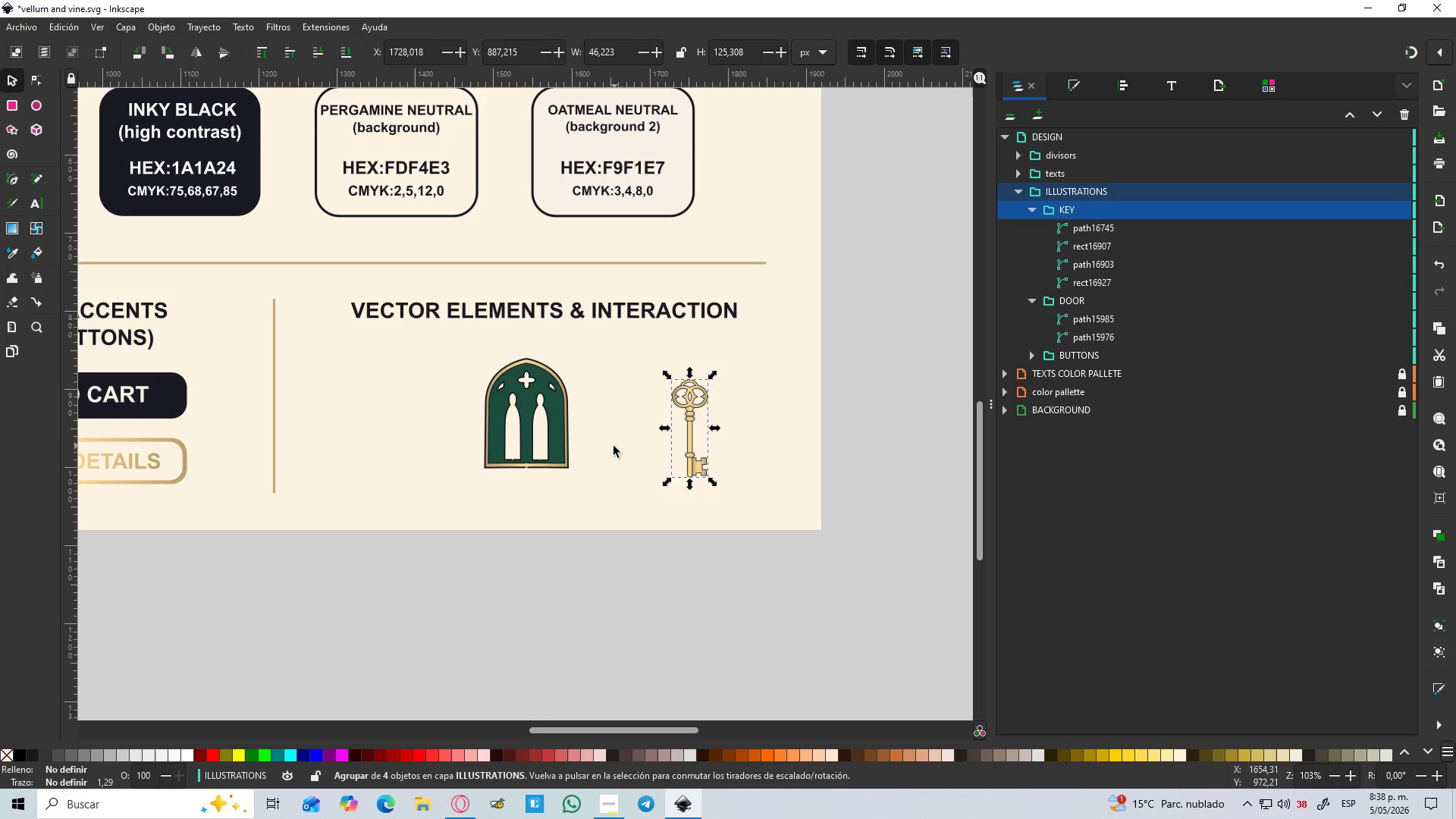 
hold_key(key=ShiftLeft, duration=1.5)
 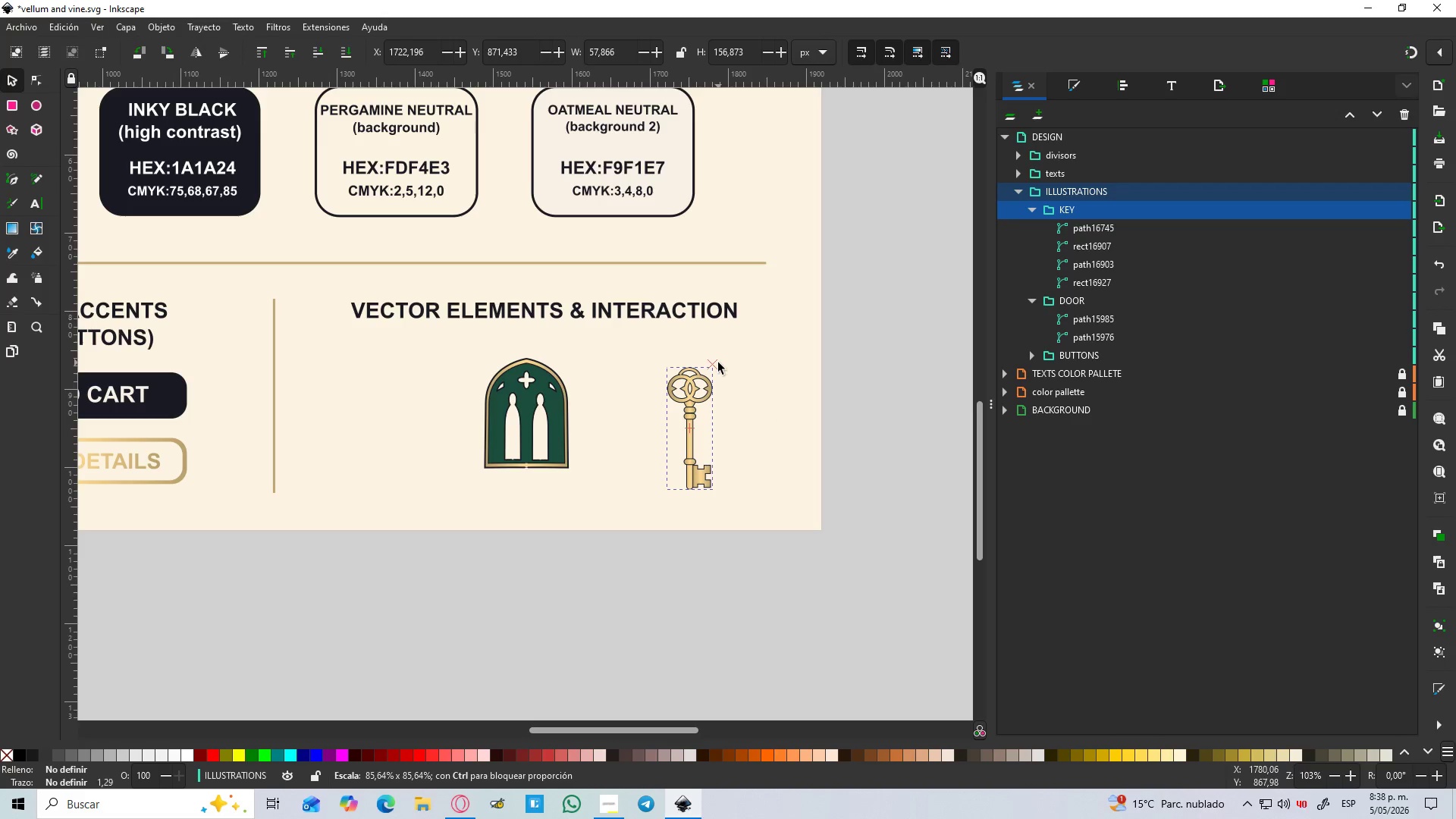 
hold_key(key=ShiftLeft, duration=1.51)
 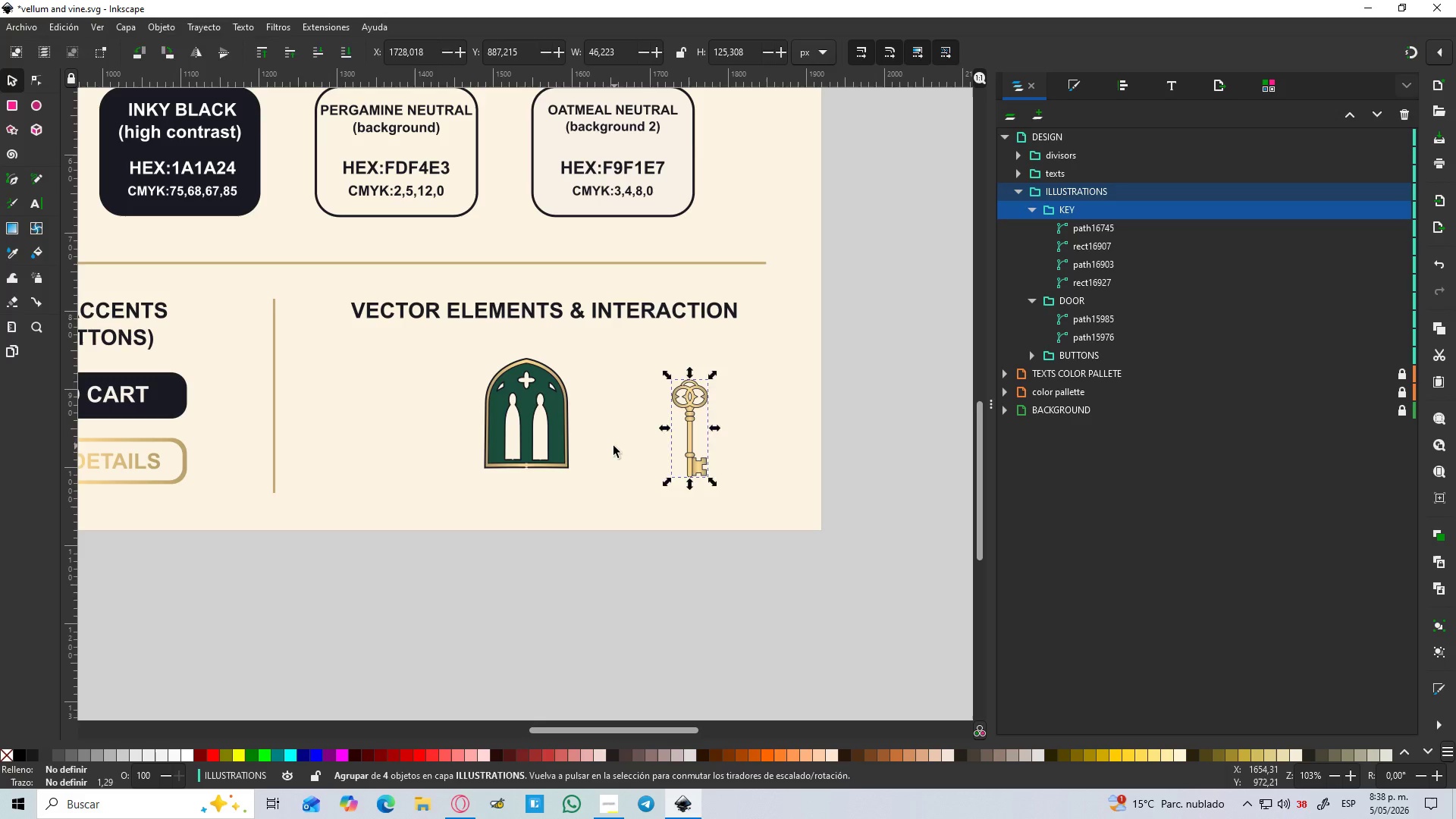 
key(Control+Shift+ShiftLeft)
 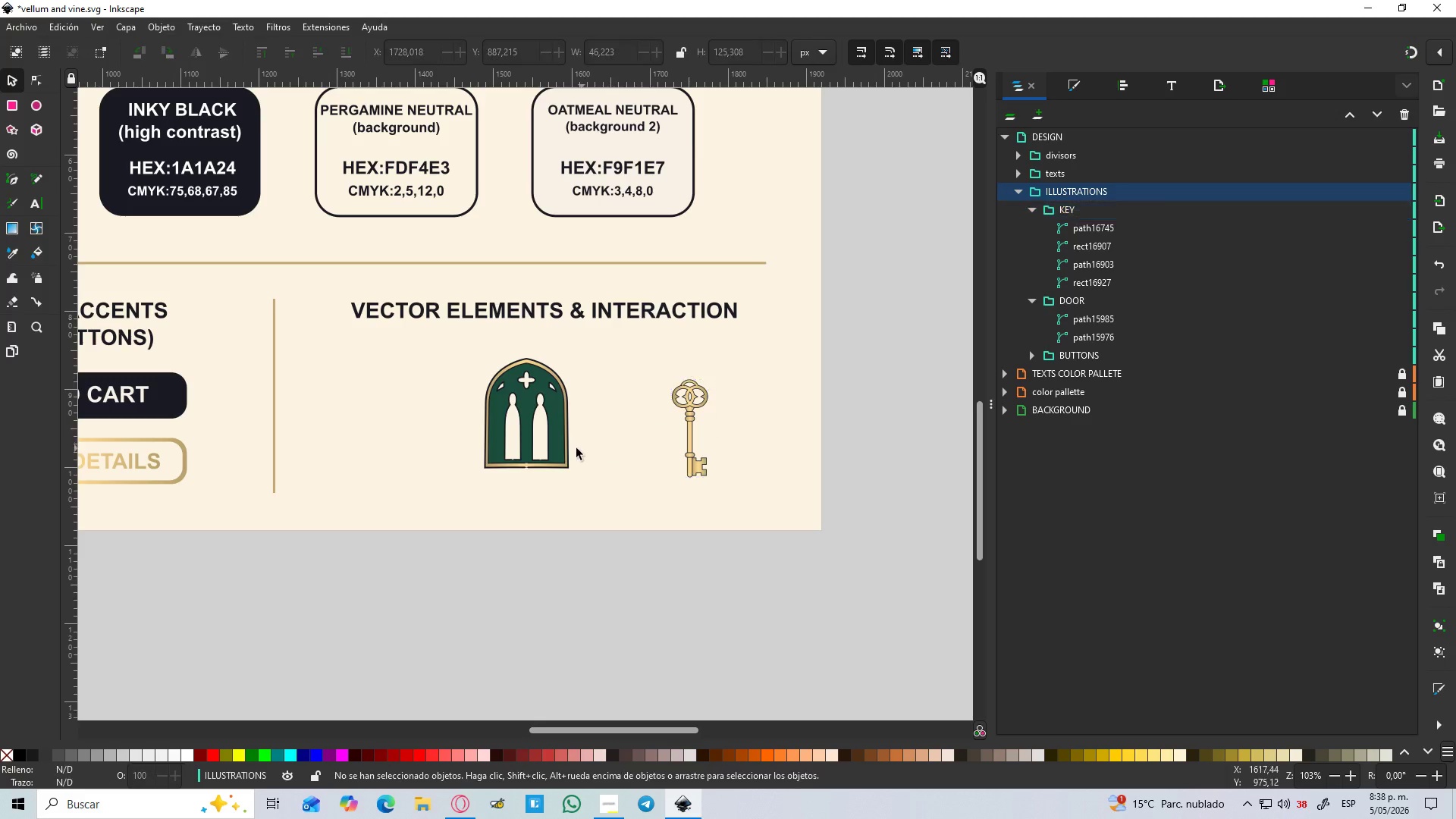 
double_click([560, 449])
 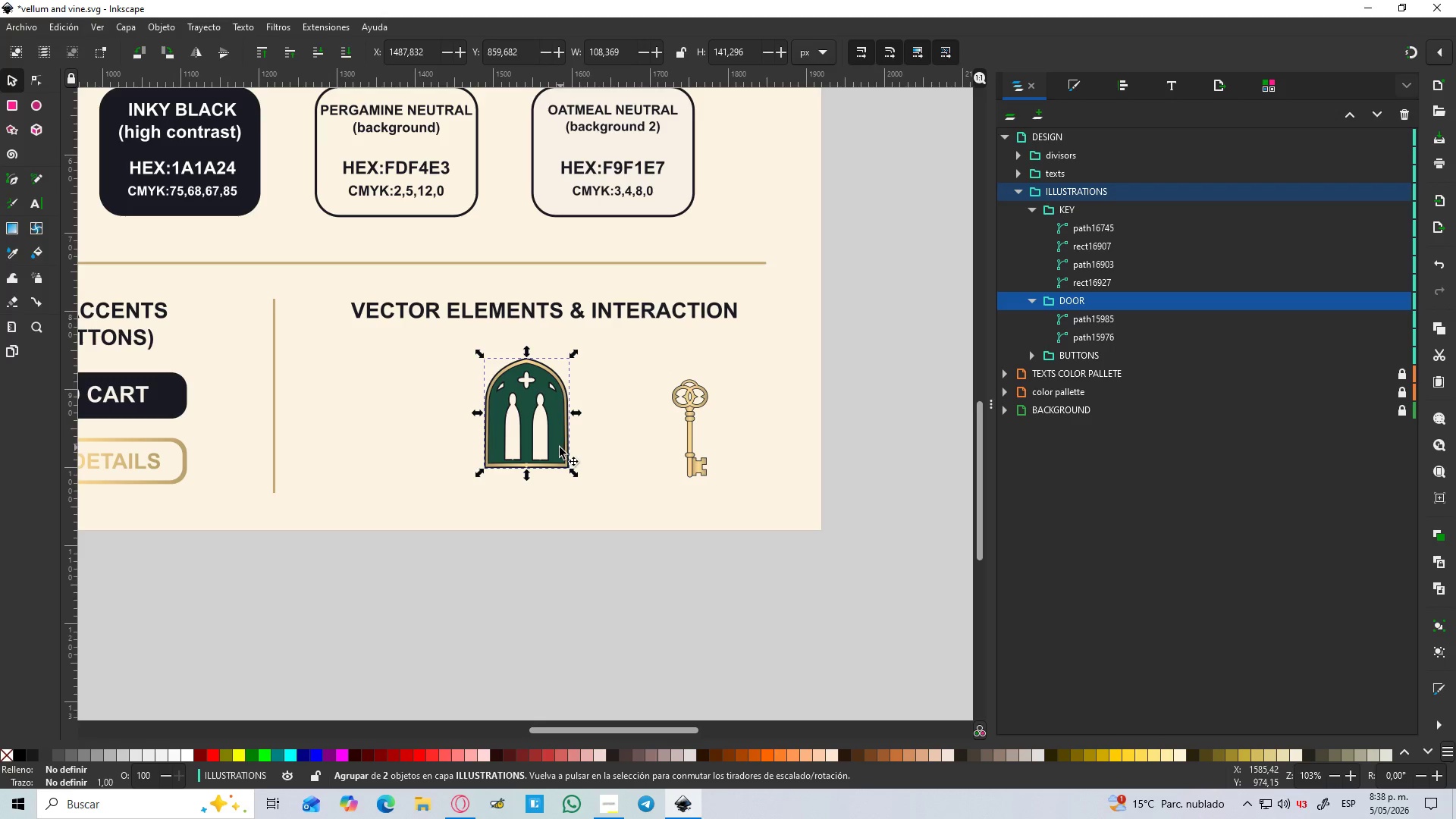 
left_click_drag(start_coordinate=[559, 447], to_coordinate=[604, 445])
 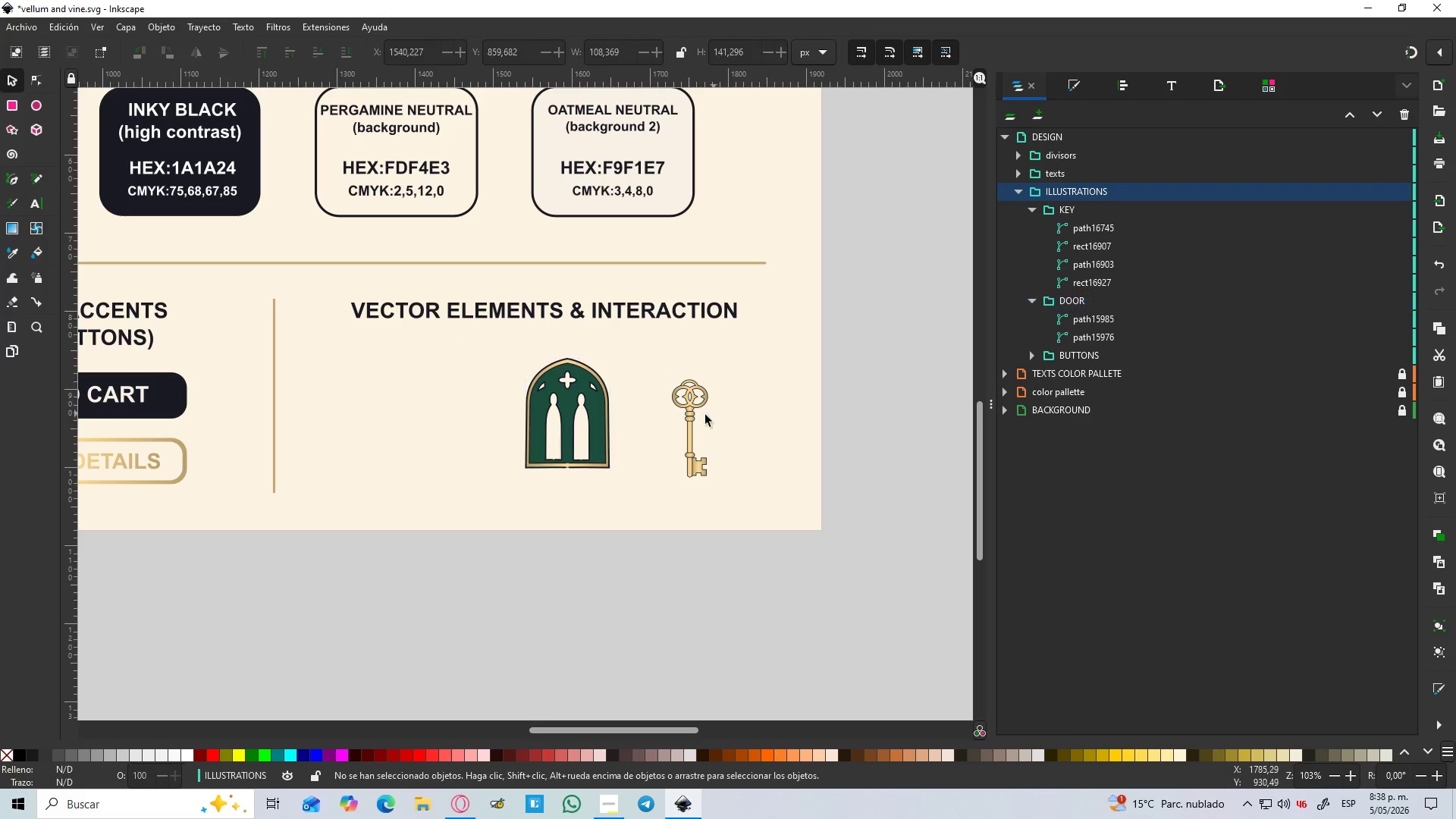 
hold_key(key=ControlLeft, duration=0.8)
 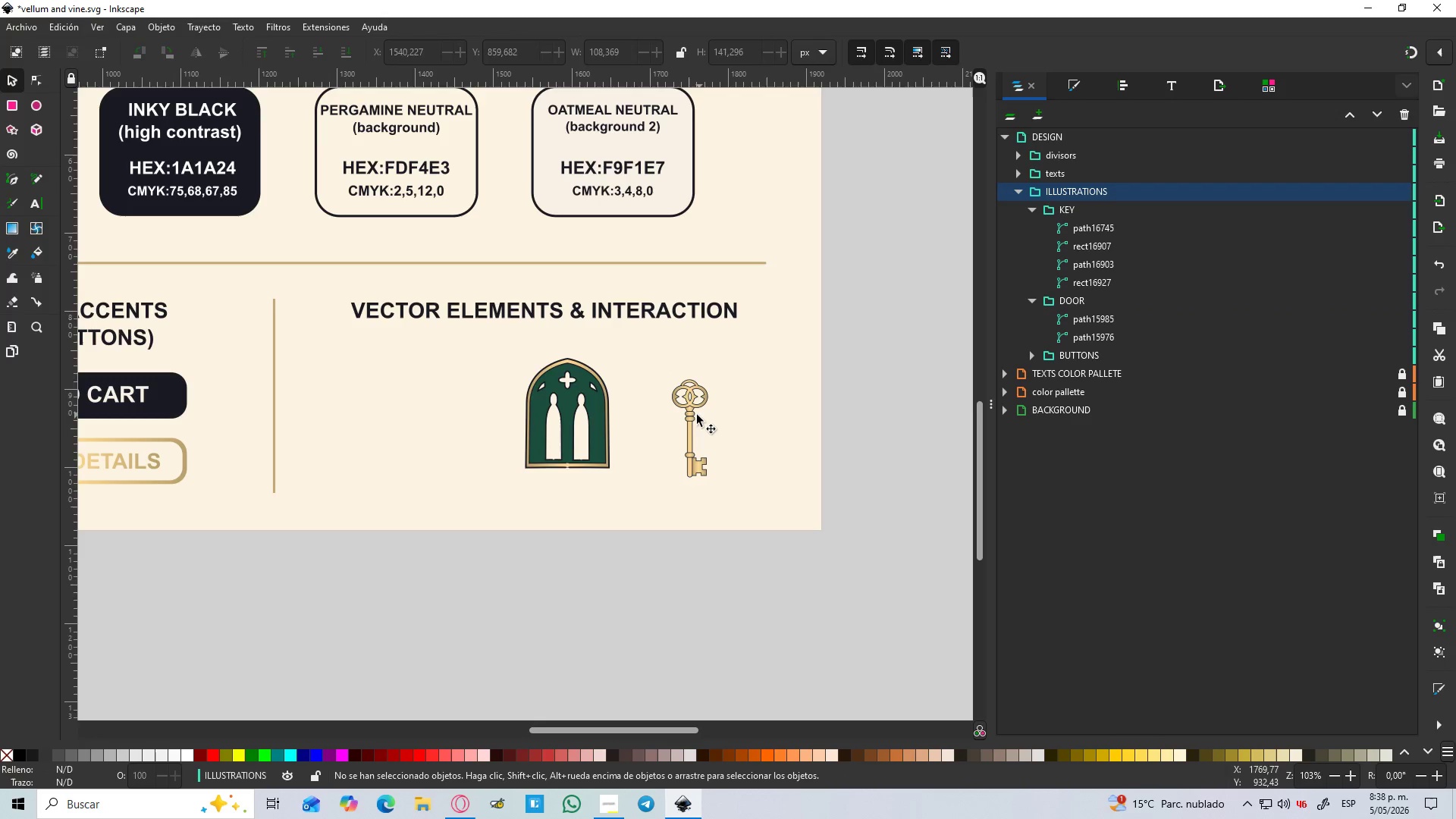 
double_click([692, 416])
 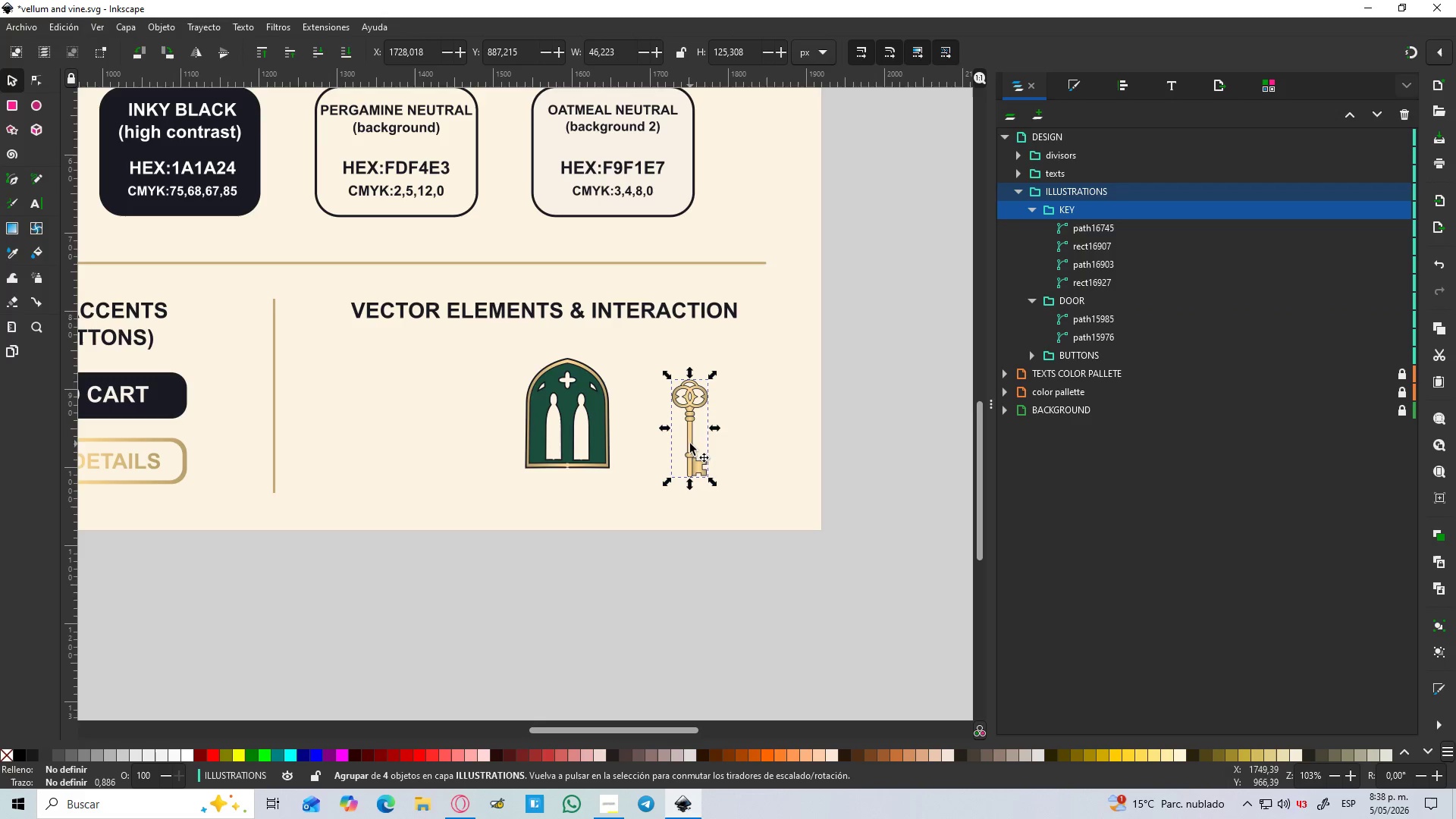 
hold_key(key=ControlLeft, duration=1.5)
left_click_drag(start_coordinate=[688, 453], to_coordinate=[689, 429])
 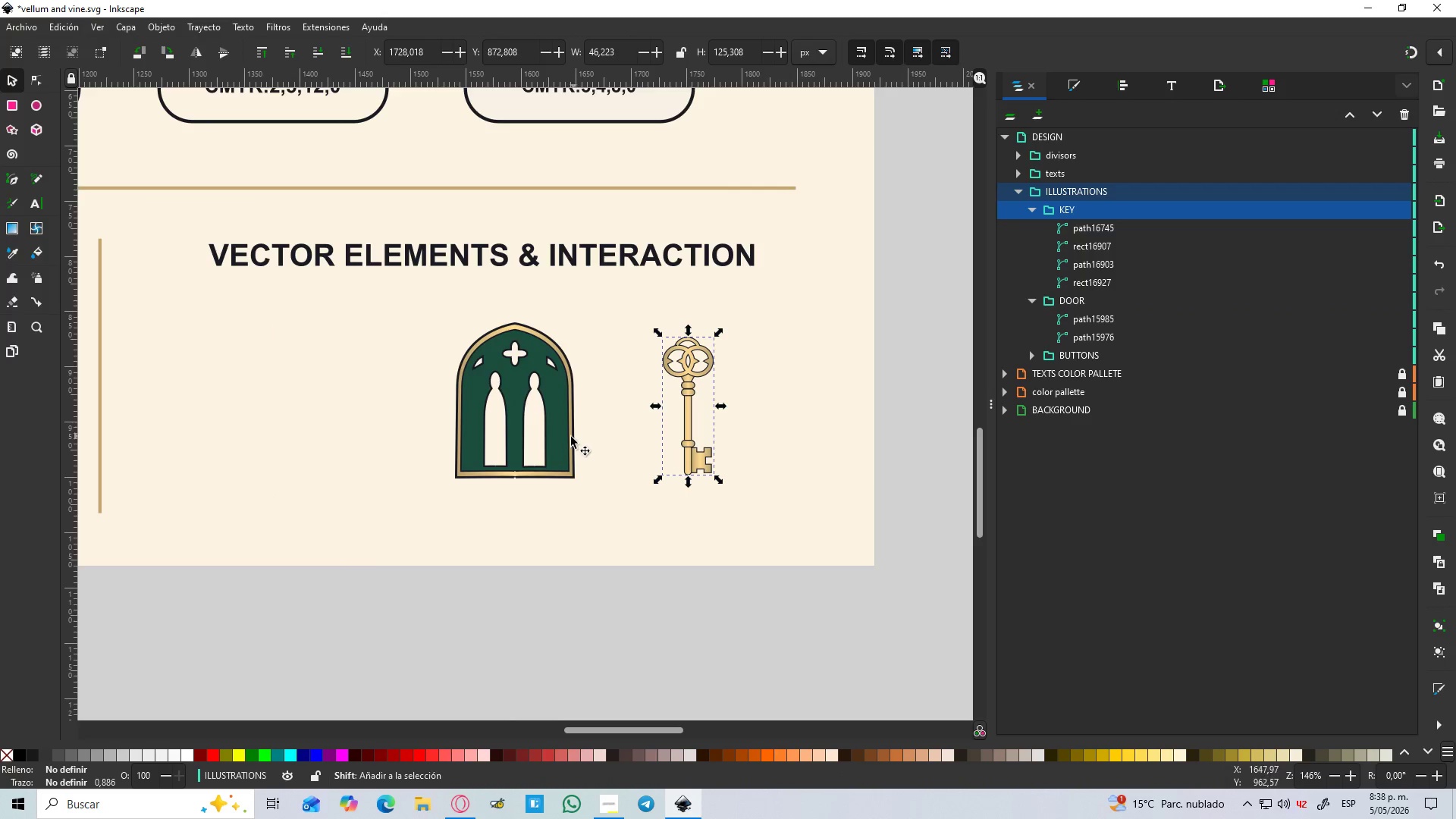 
scroll: coordinate [694, 444], scroll_direction: up, amount: 1.0
 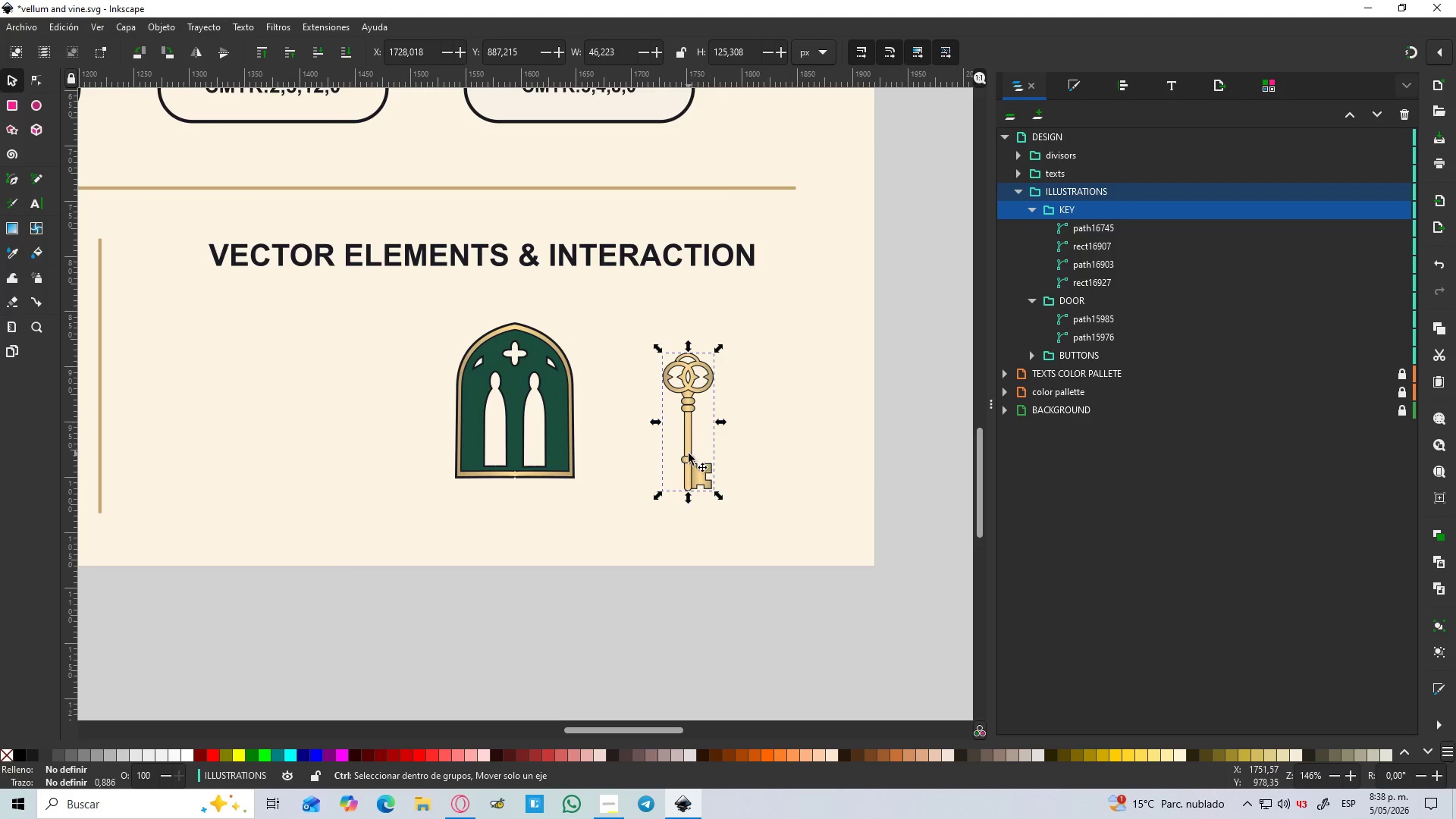 
key(Control+ControlLeft)
 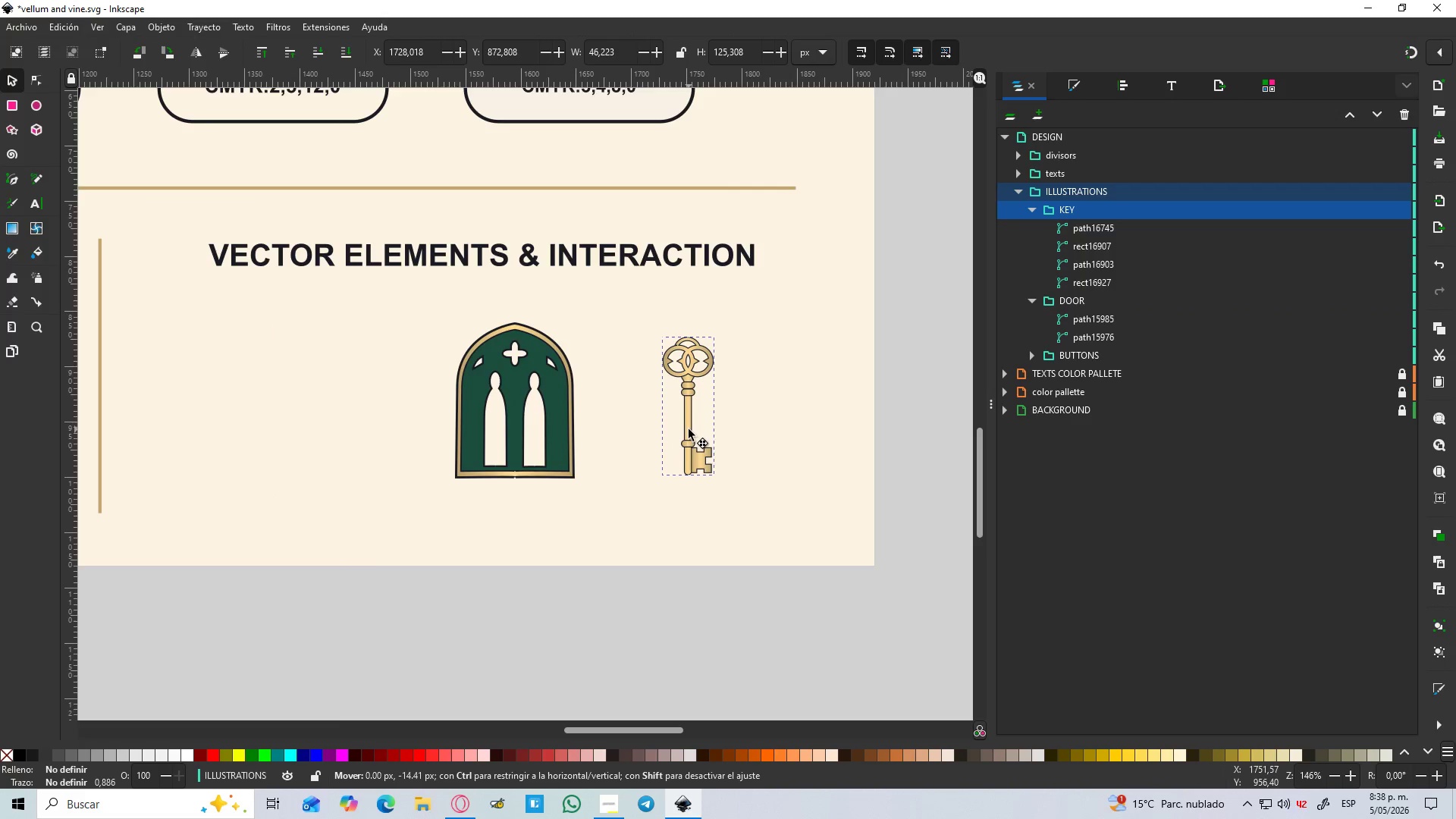 
key(Control+ControlLeft)
 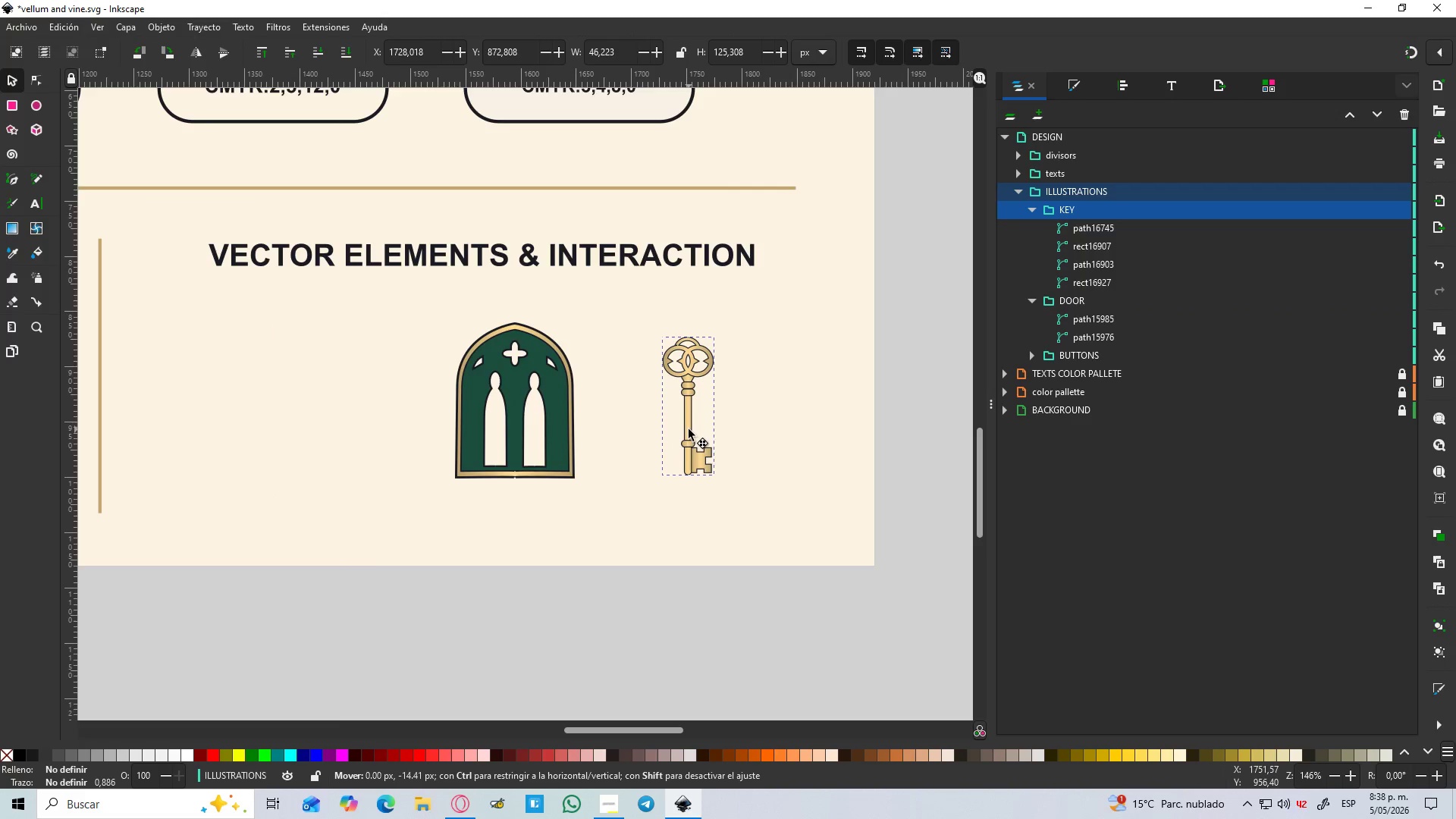 
key(Control+ControlLeft)
 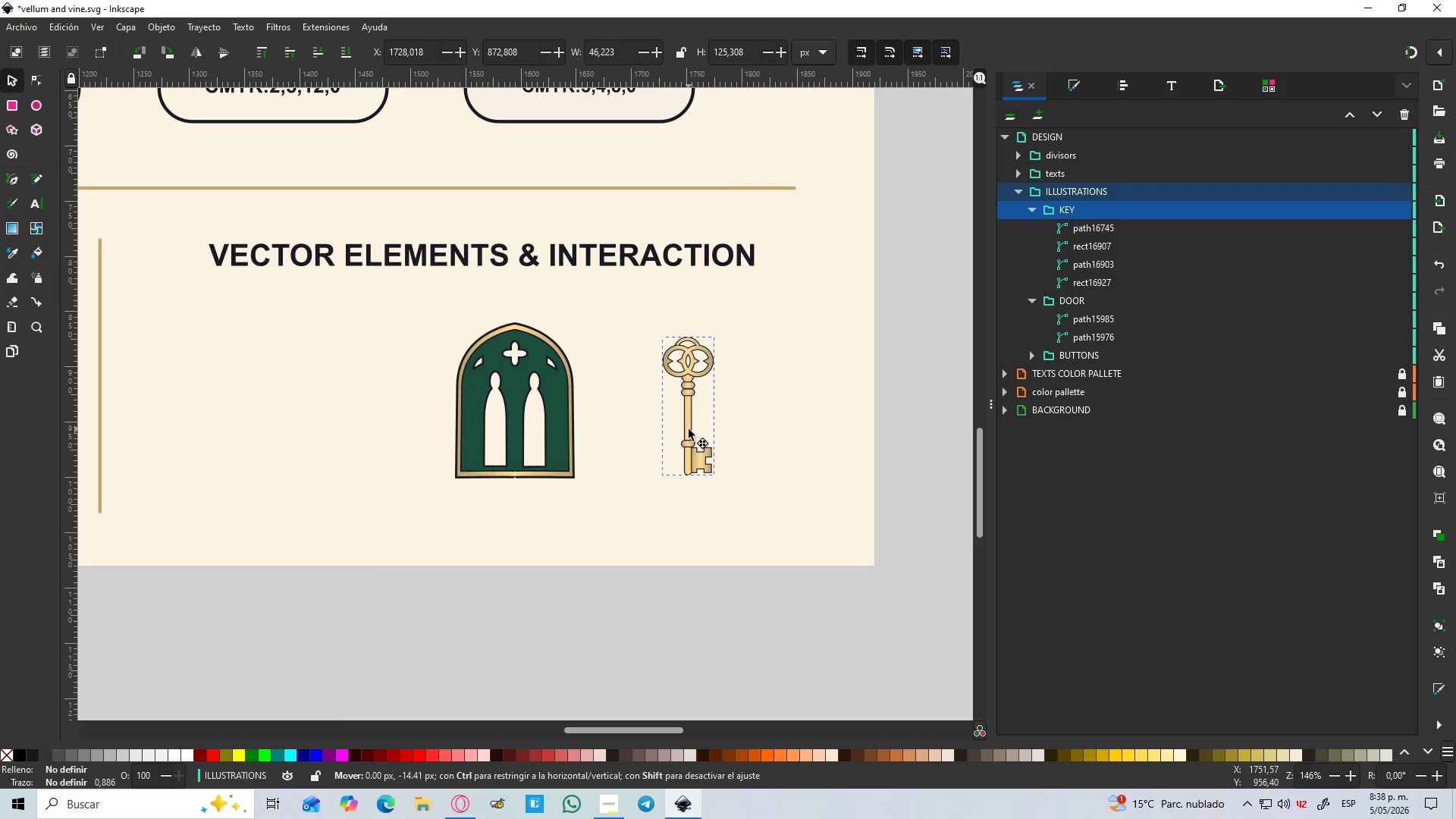 
key(Control+ControlLeft)
 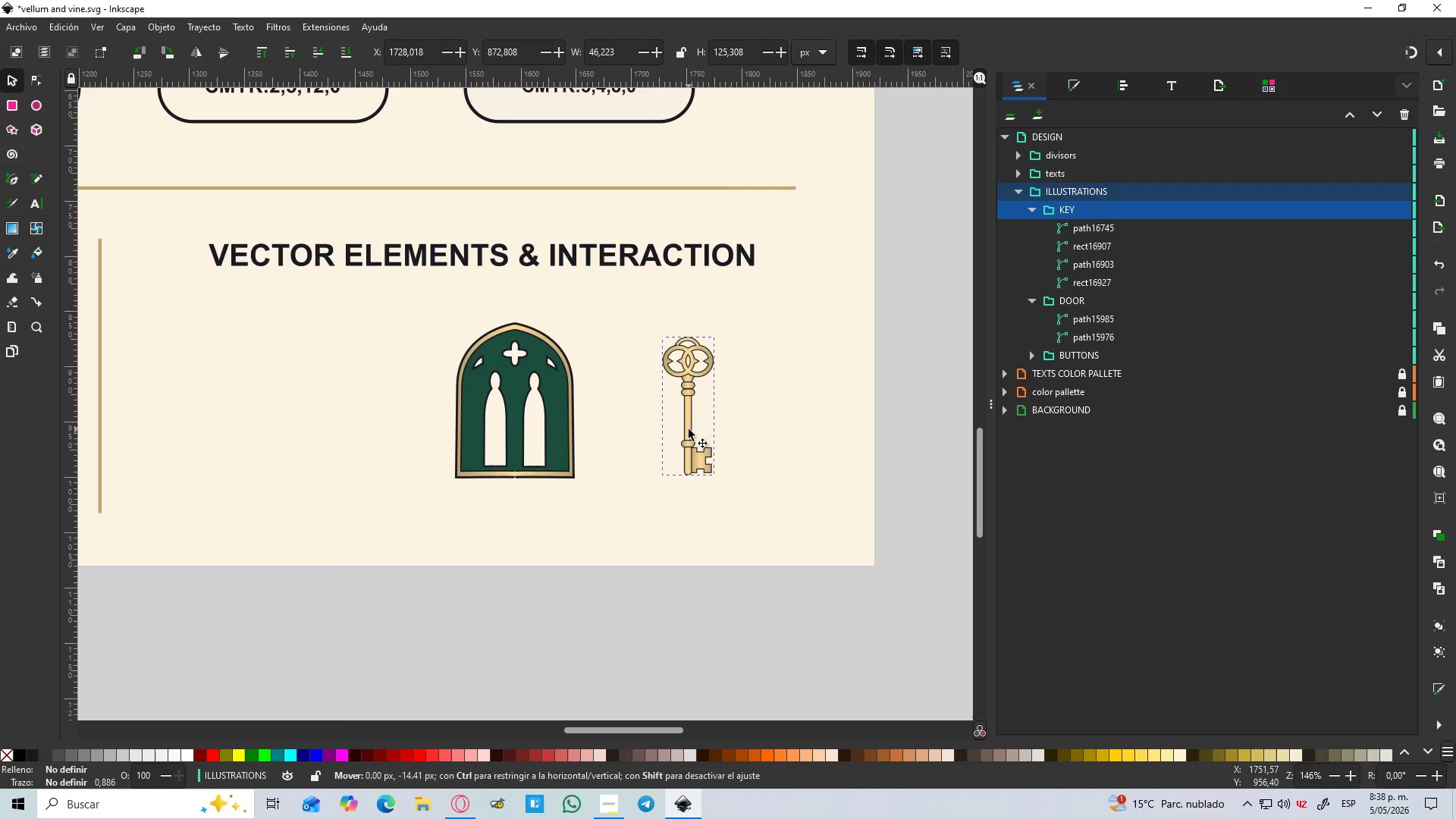 
key(Control+ControlLeft)
 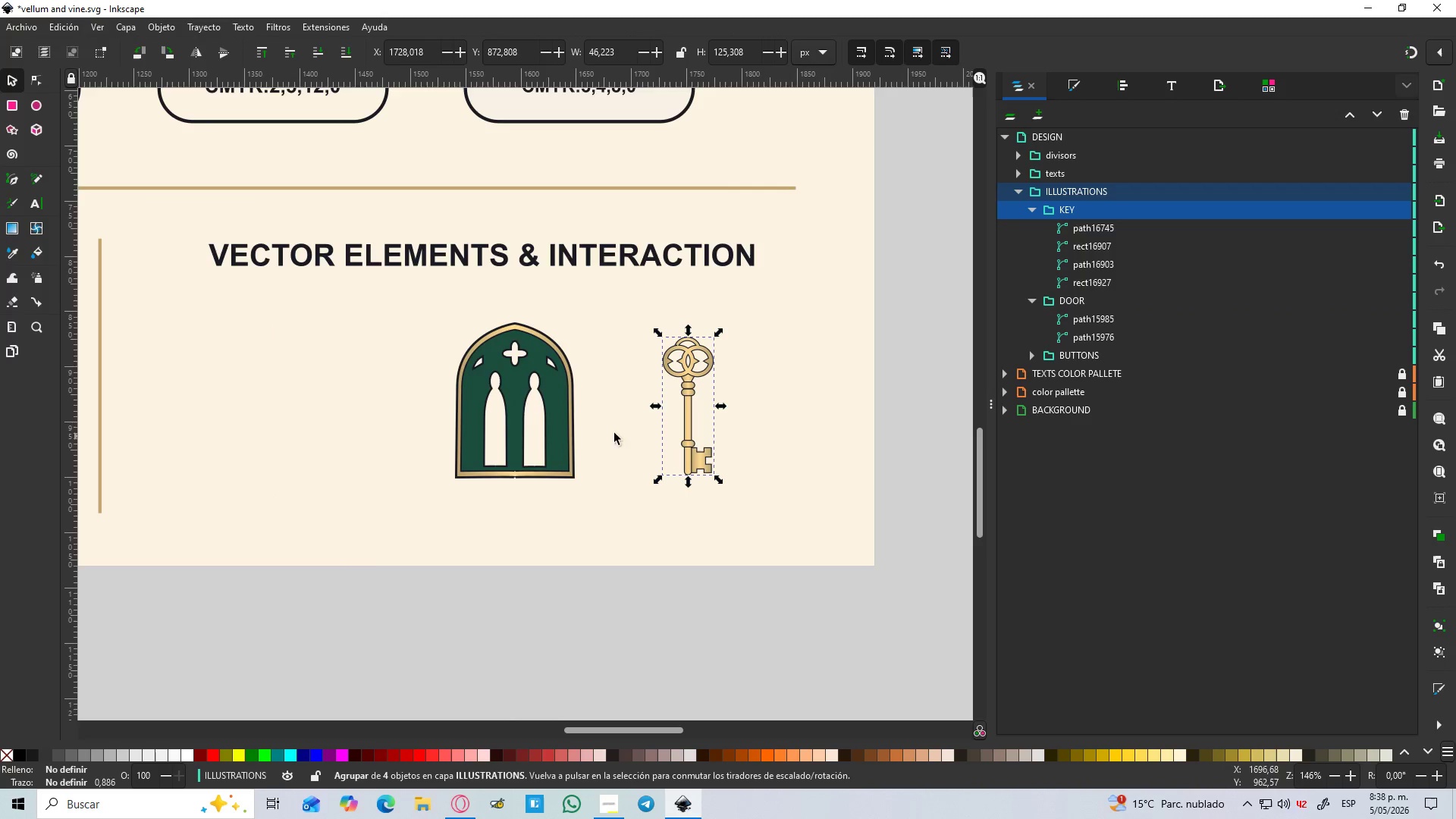 
hold_key(key=ShiftLeft, duration=0.5)
left_click([571, 437])
 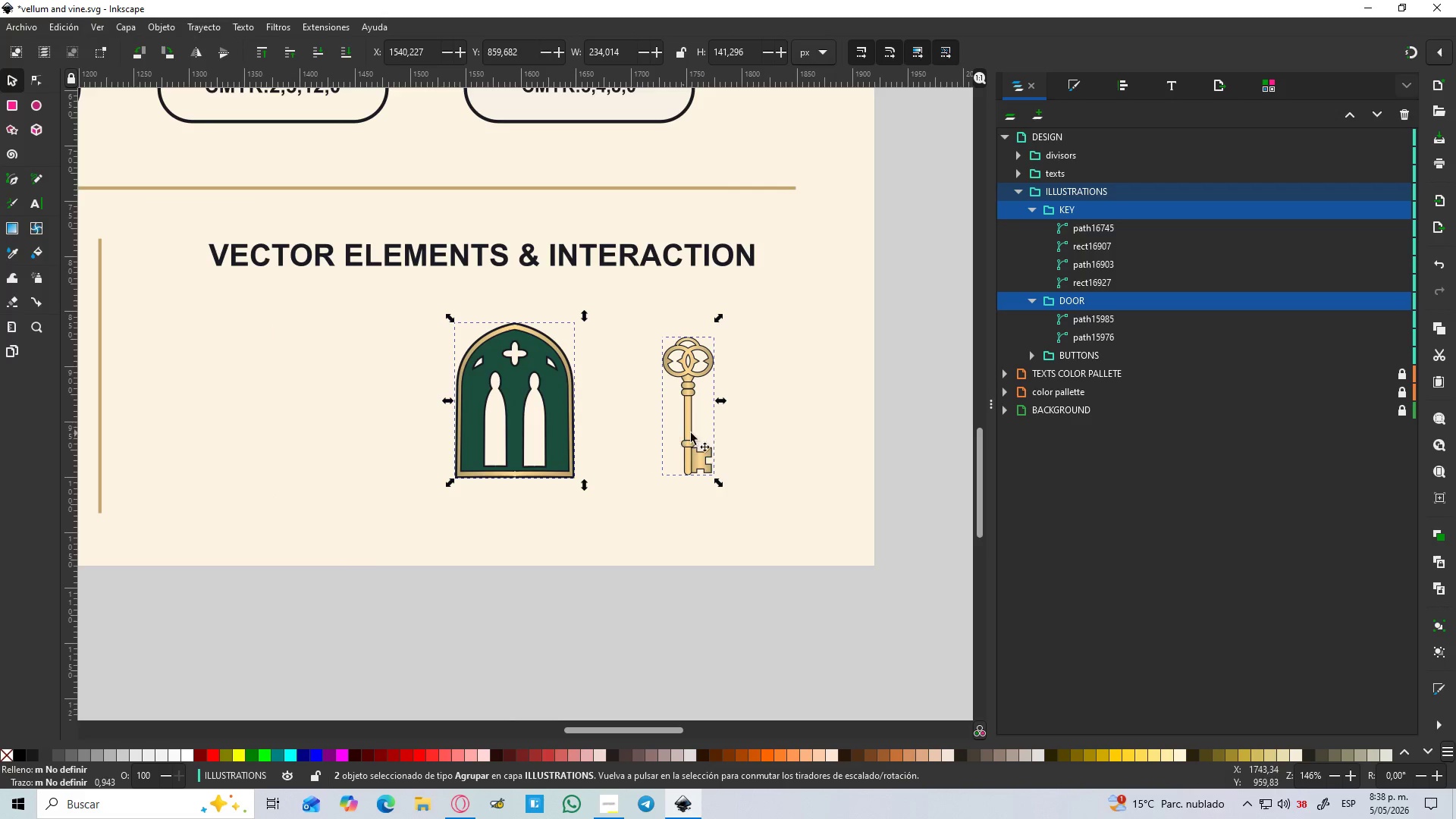 
hold_key(key=ControlLeft, duration=1.44)
left_click_drag(start_coordinate=[687, 433], to_coordinate=[686, 457])
 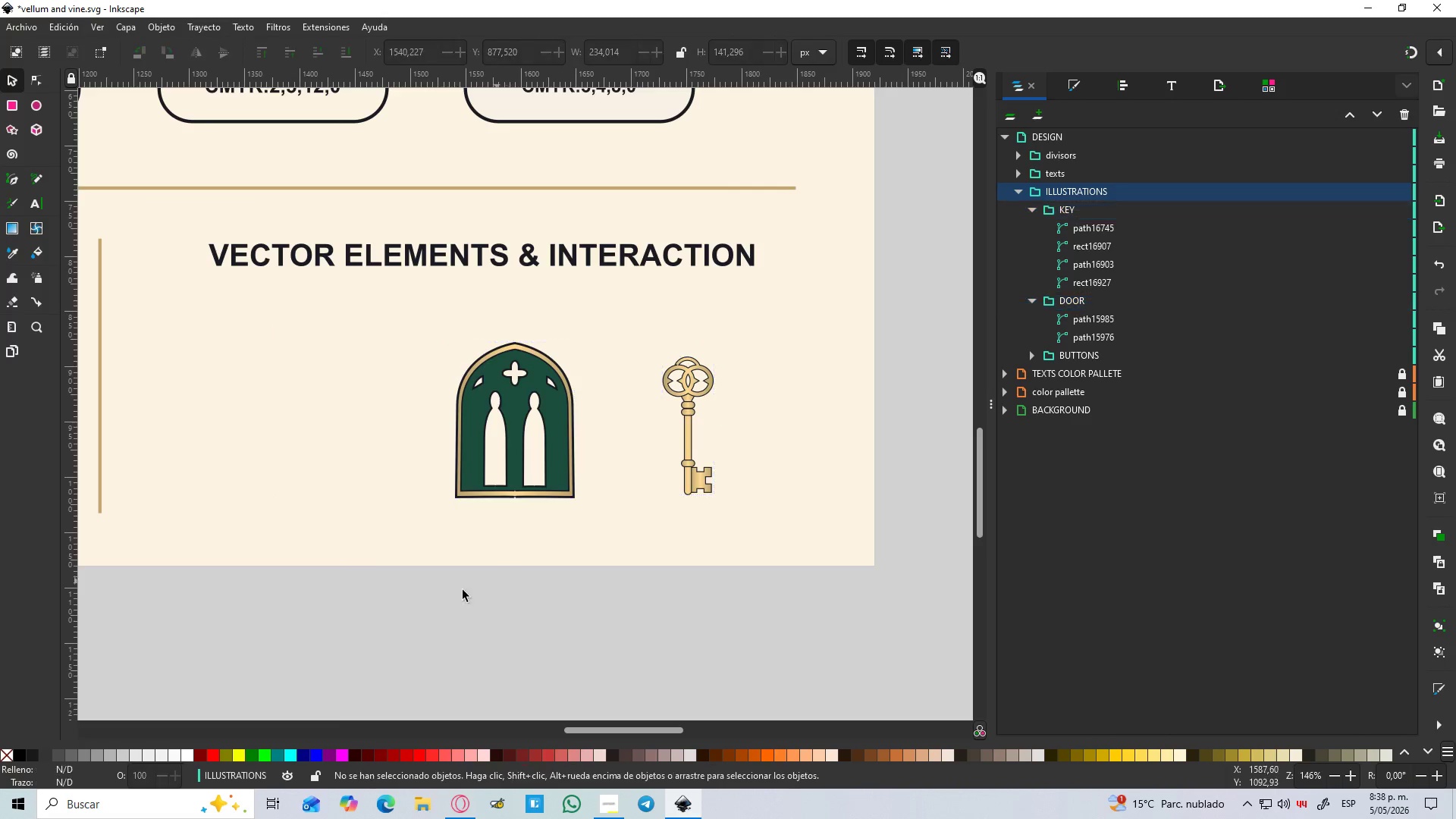 
hold_key(key=ControlLeft, duration=1.5)
scroll: coordinate [388, 535], scroll_direction: down, amount: 1.0
 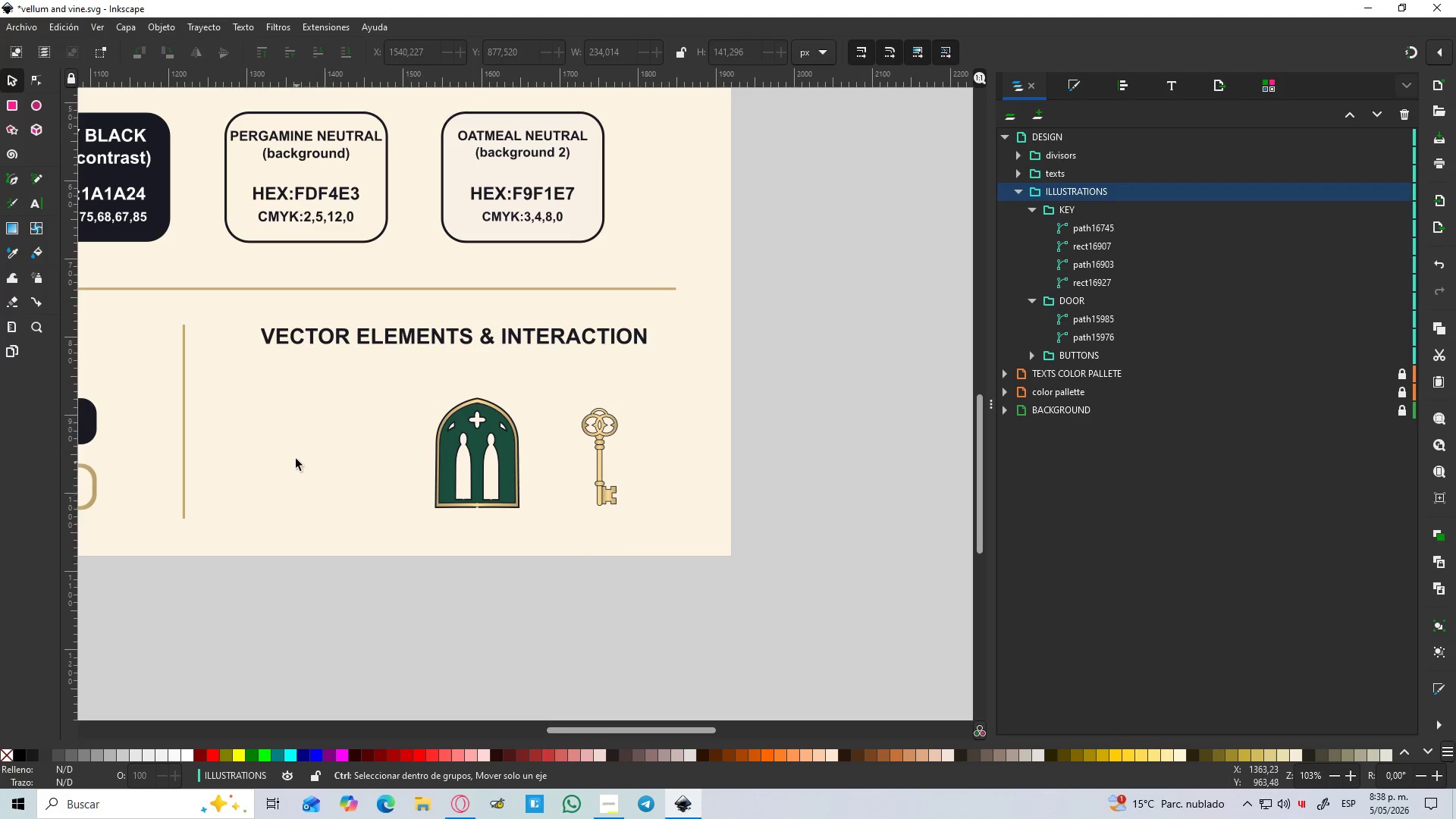 
scroll: coordinate [296, 447], scroll_direction: up, amount: 3.0
 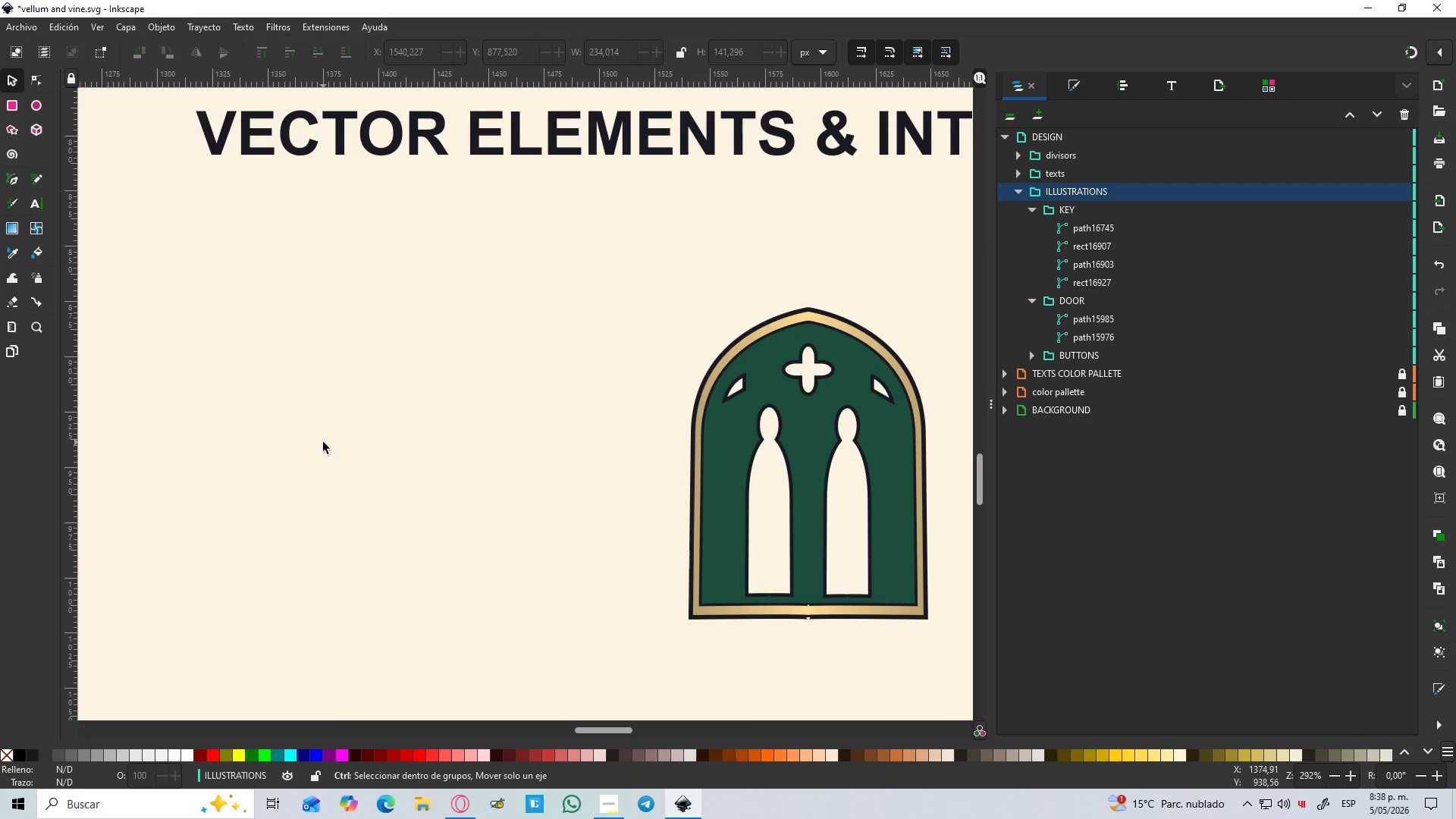 
hold_key(key=ControlLeft, duration=1.05)
 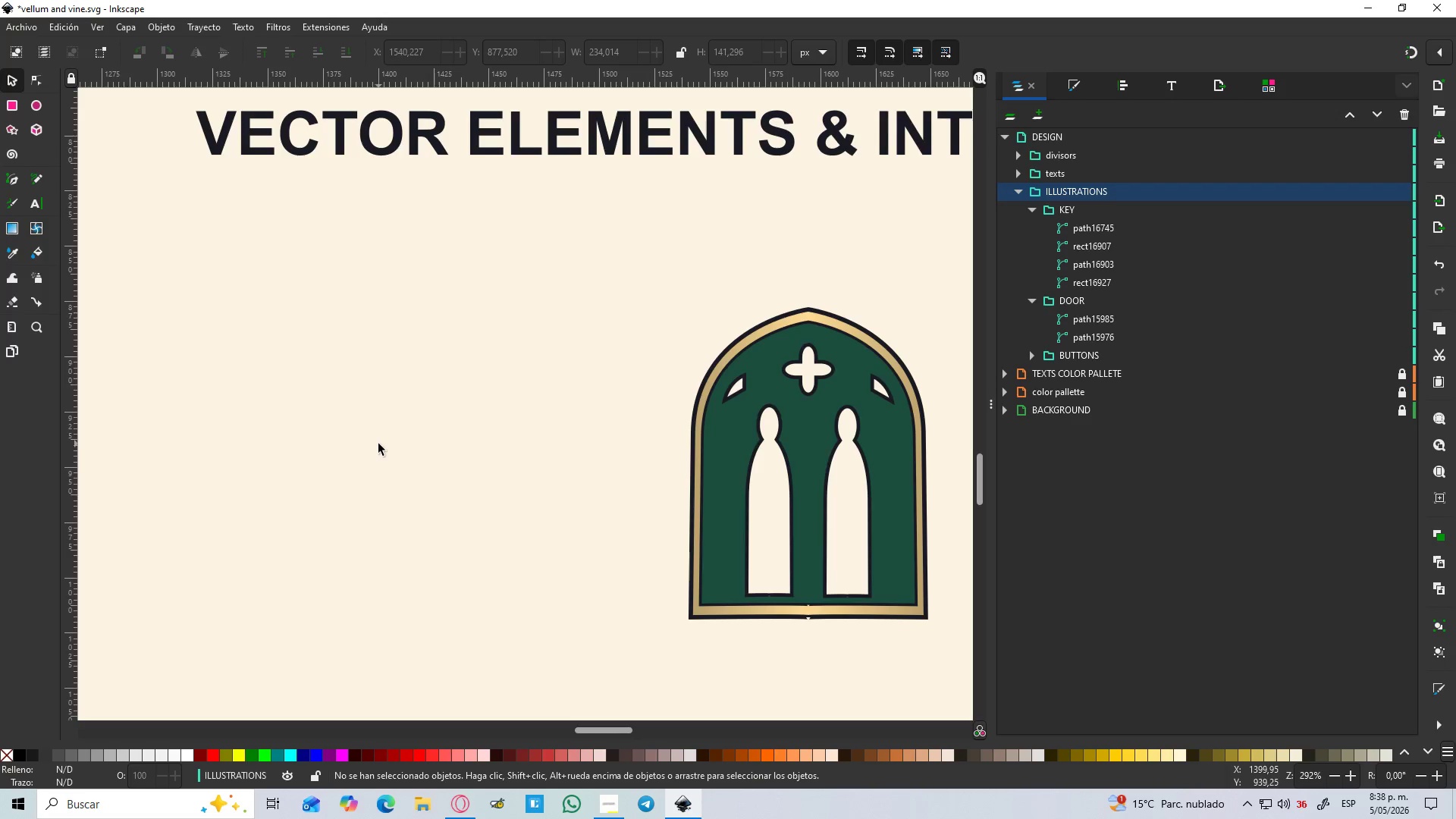 
key(B)
 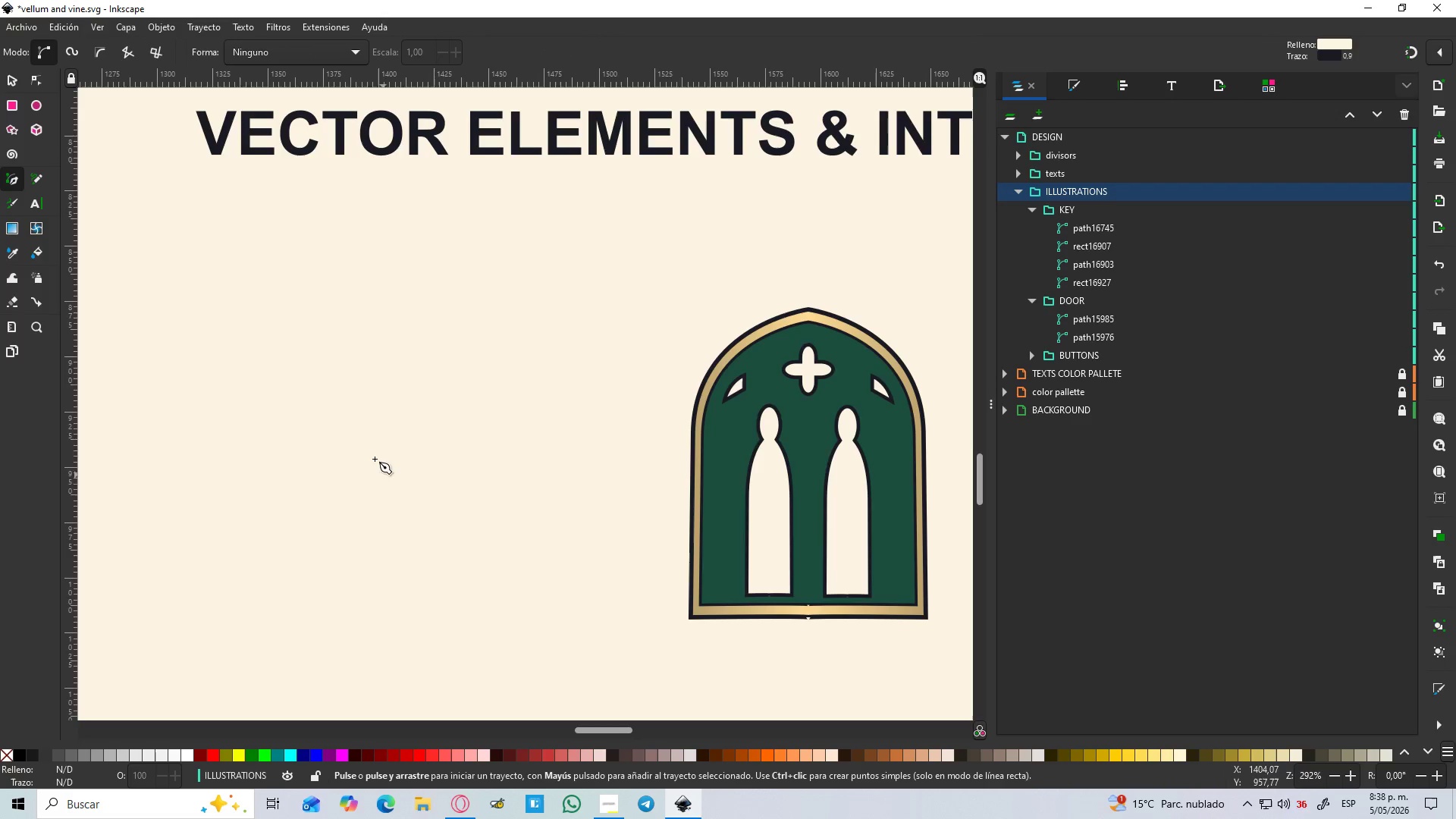 
left_click([377, 459])
 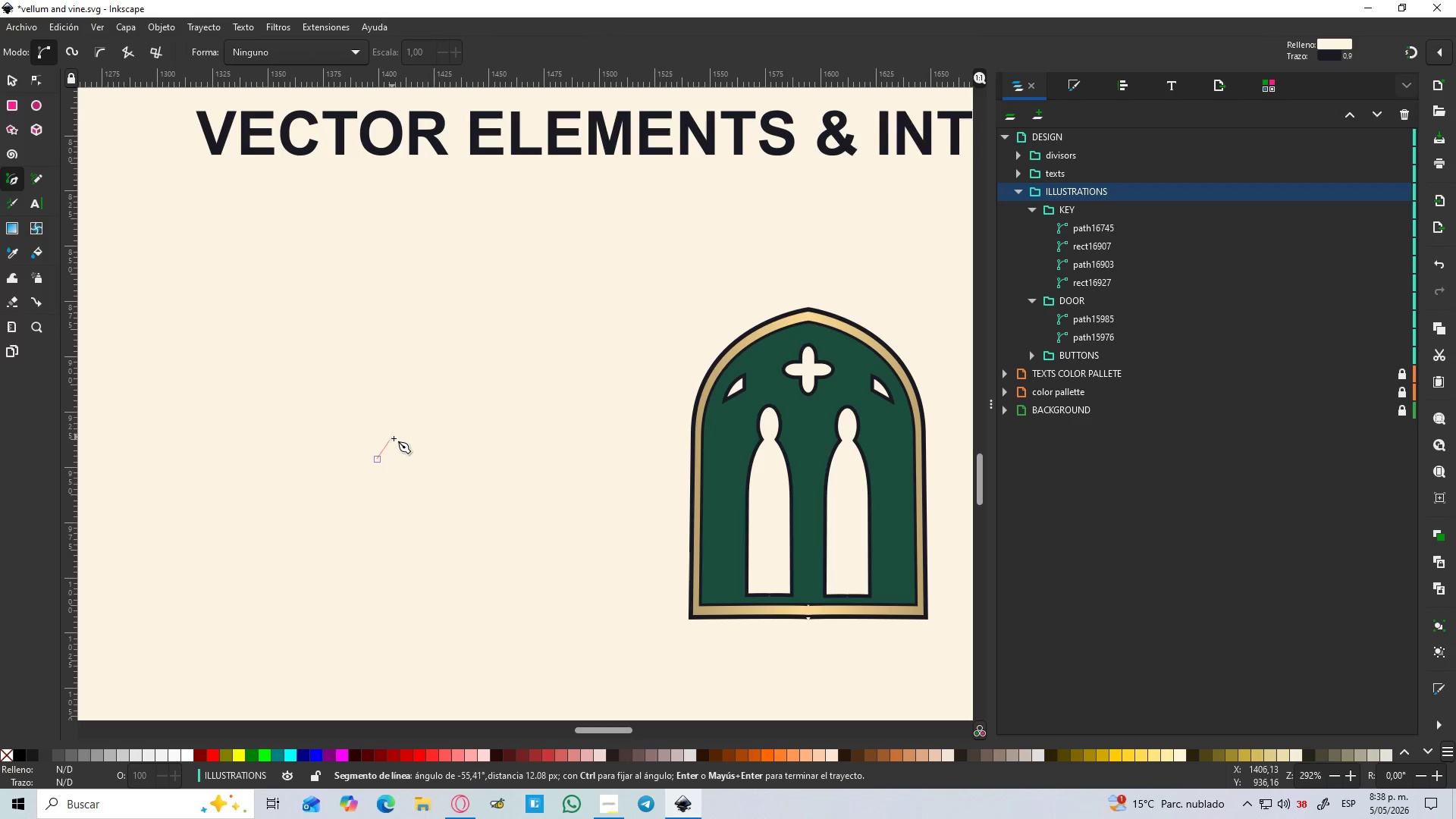 
left_click_drag(start_coordinate=[394, 438], to_coordinate=[421, 438])
 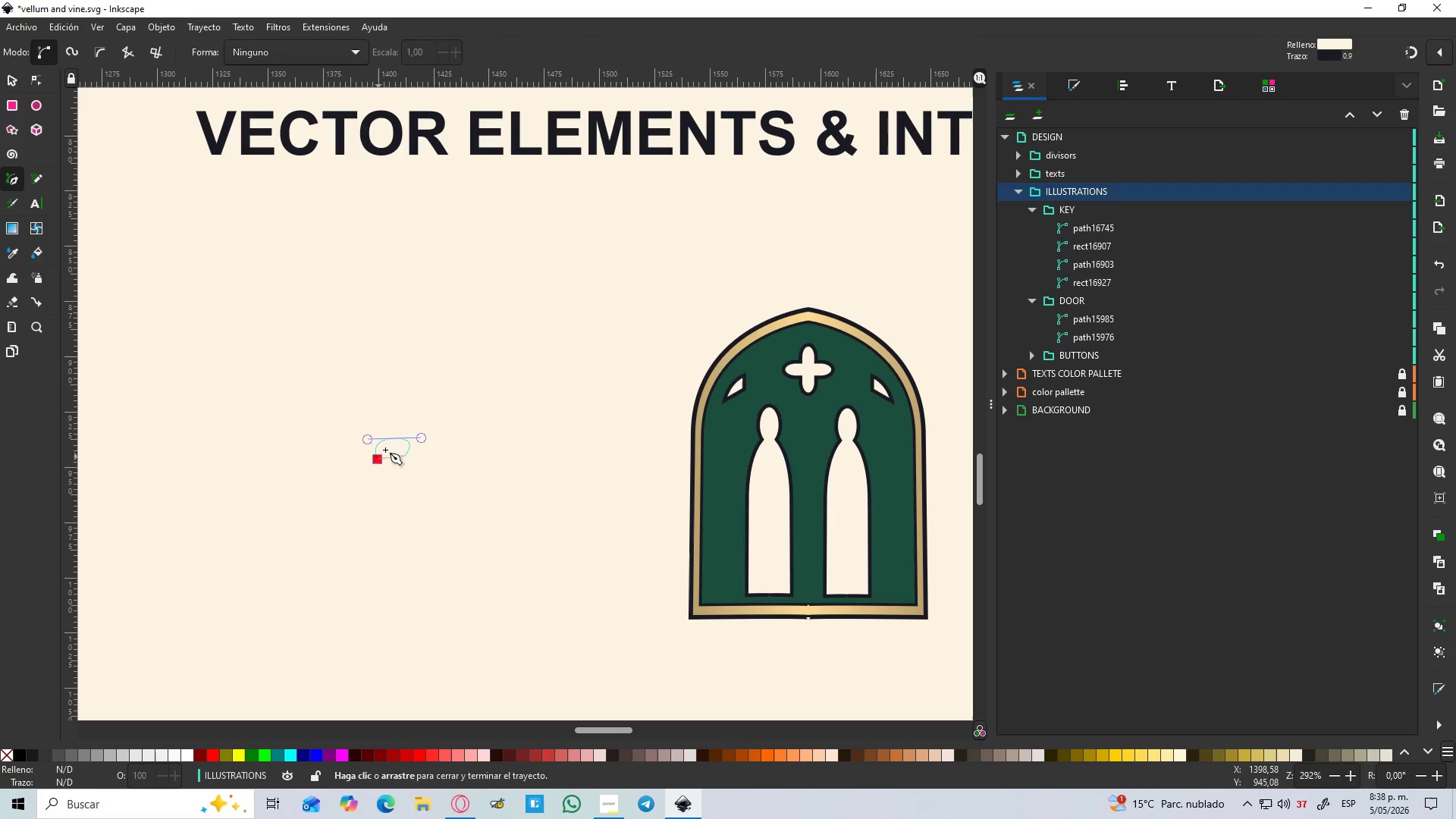 
left_click_drag(start_coordinate=[388, 429], to_coordinate=[347, 434])
 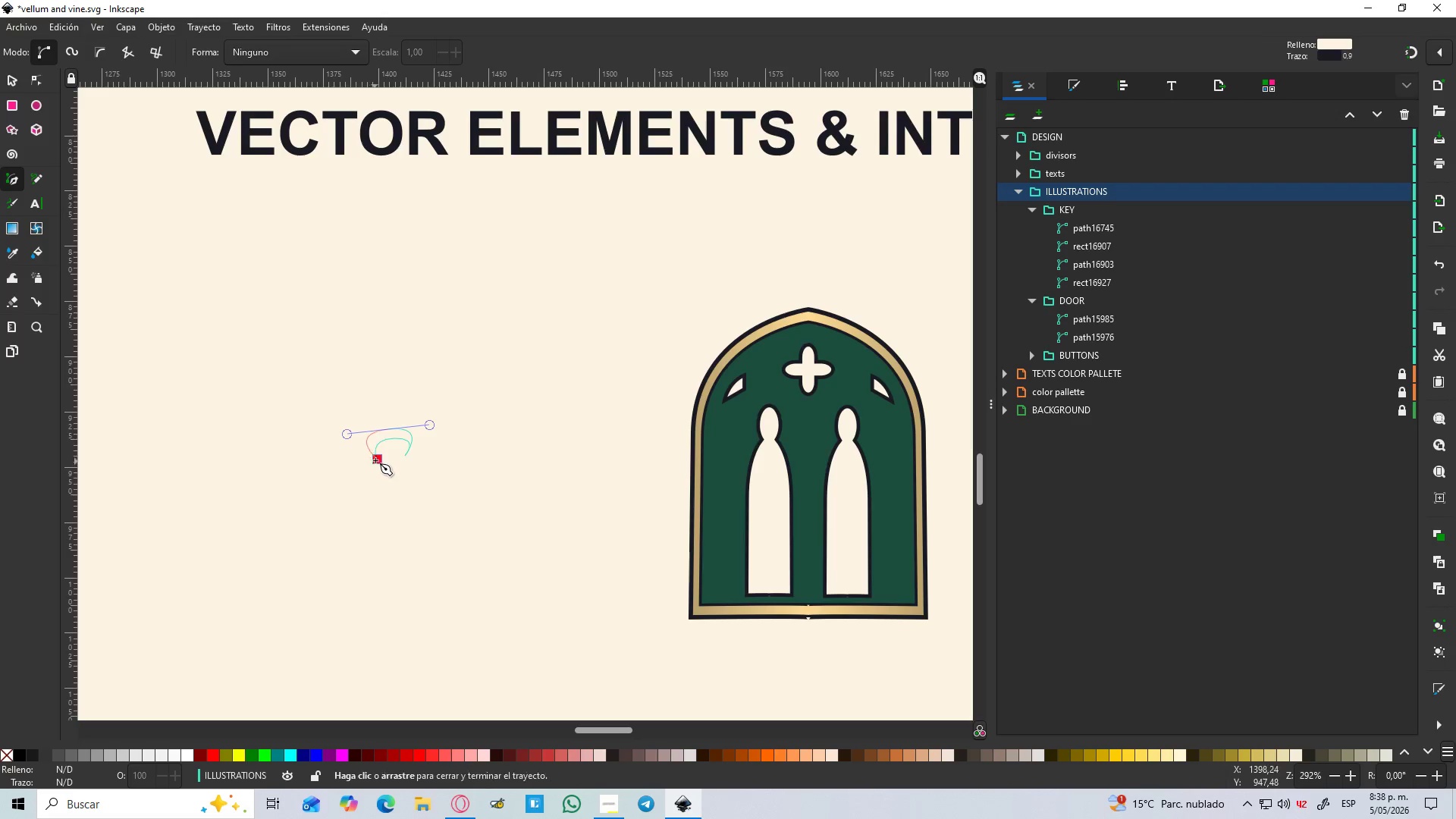 
left_click([375, 458])
 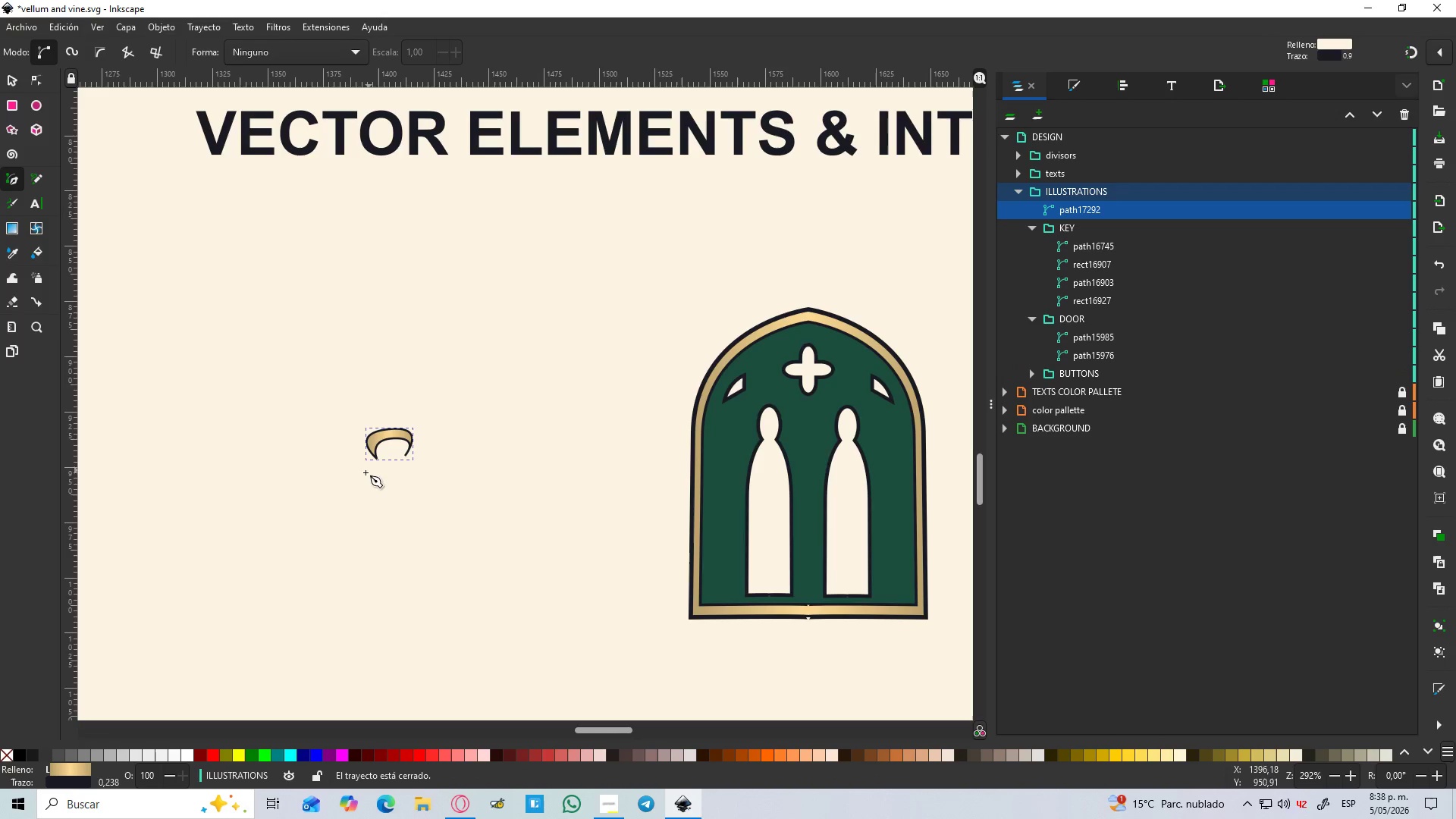 
hold_key(key=ControlLeft, duration=1.5)
hold_key(key=ControlLeft, duration=1.03)
scroll: coordinate [341, 447], scroll_direction: down, amount: 6.0
 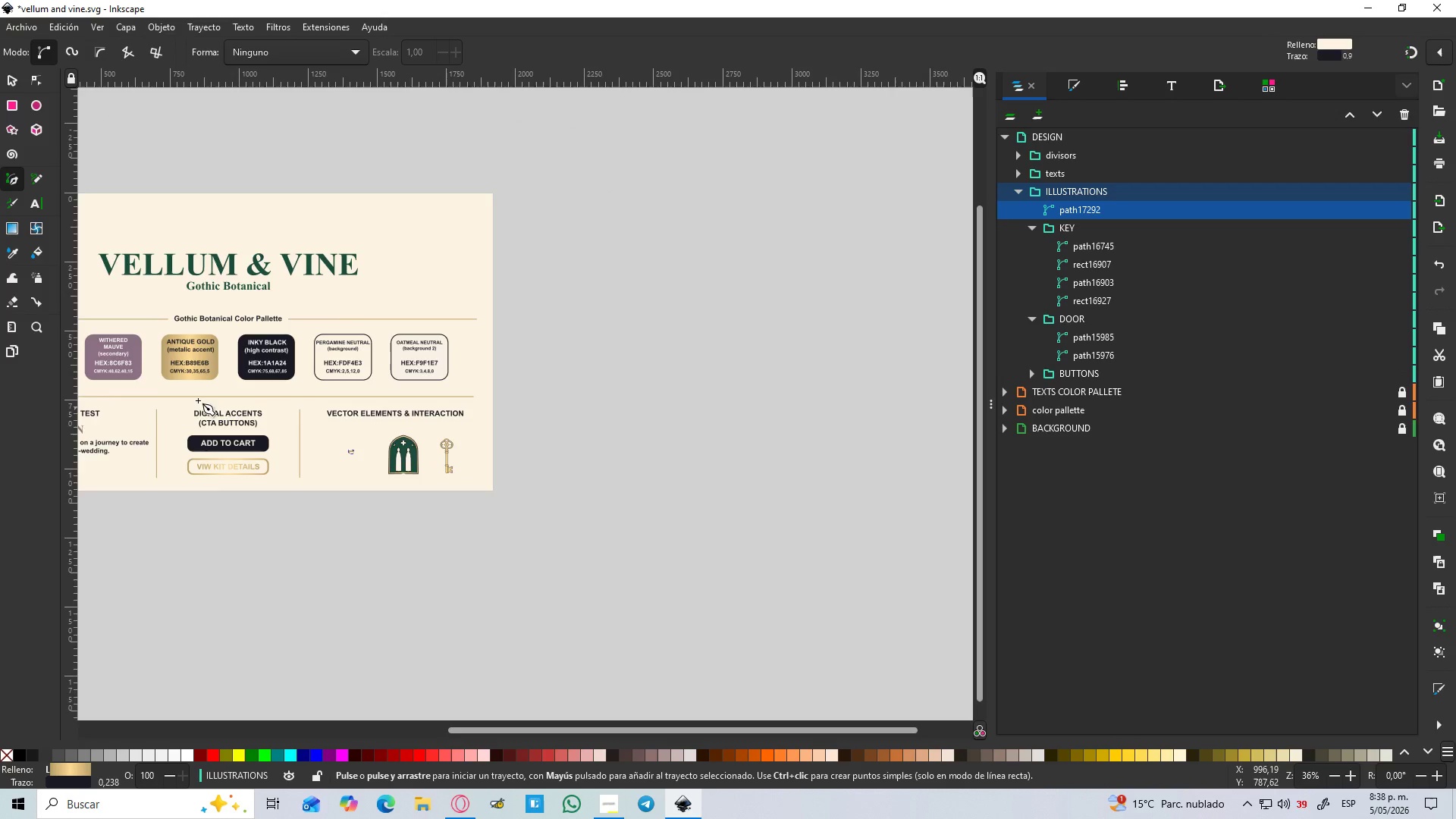 
key(D)
 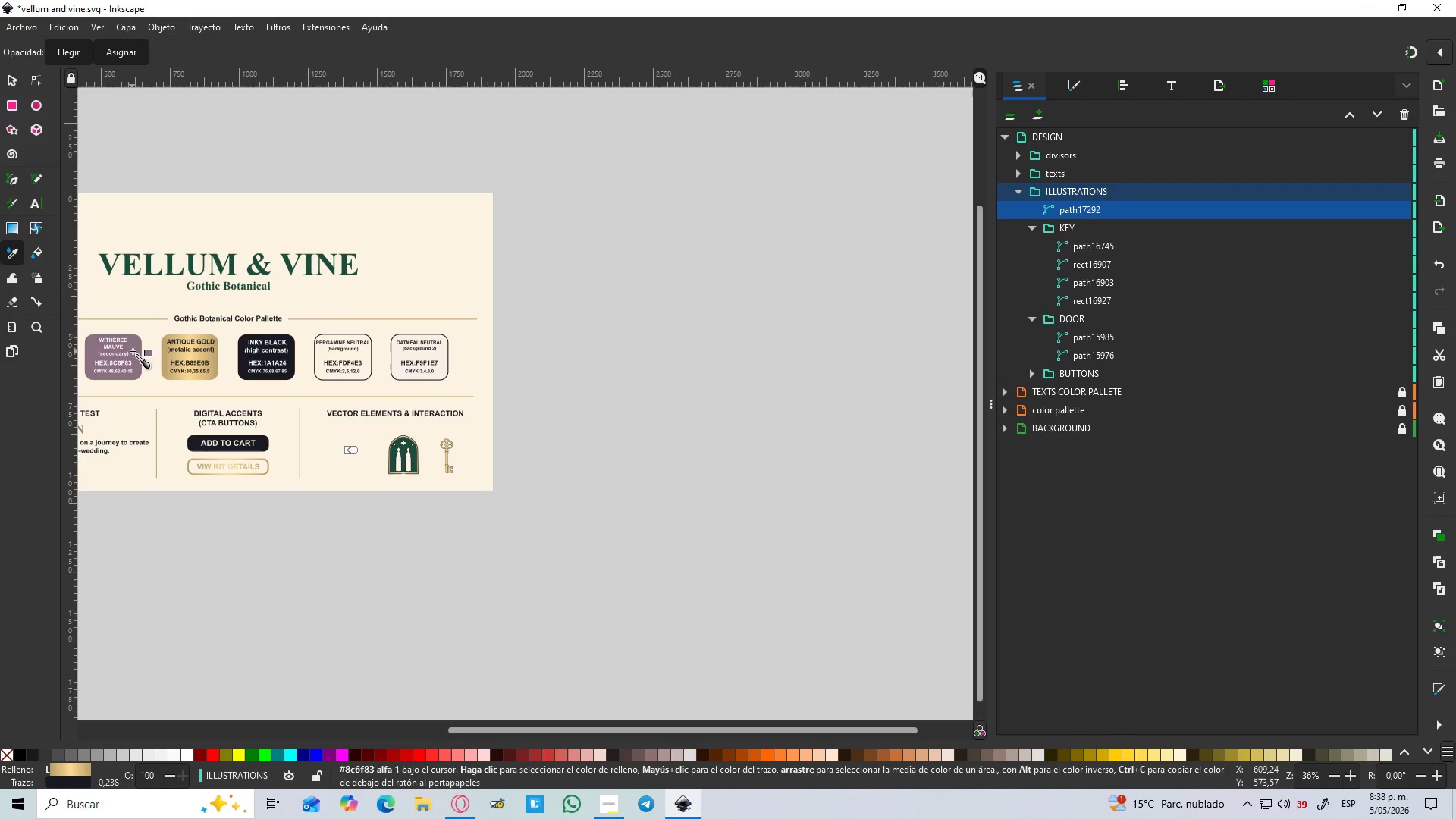 
left_click([138, 349])
 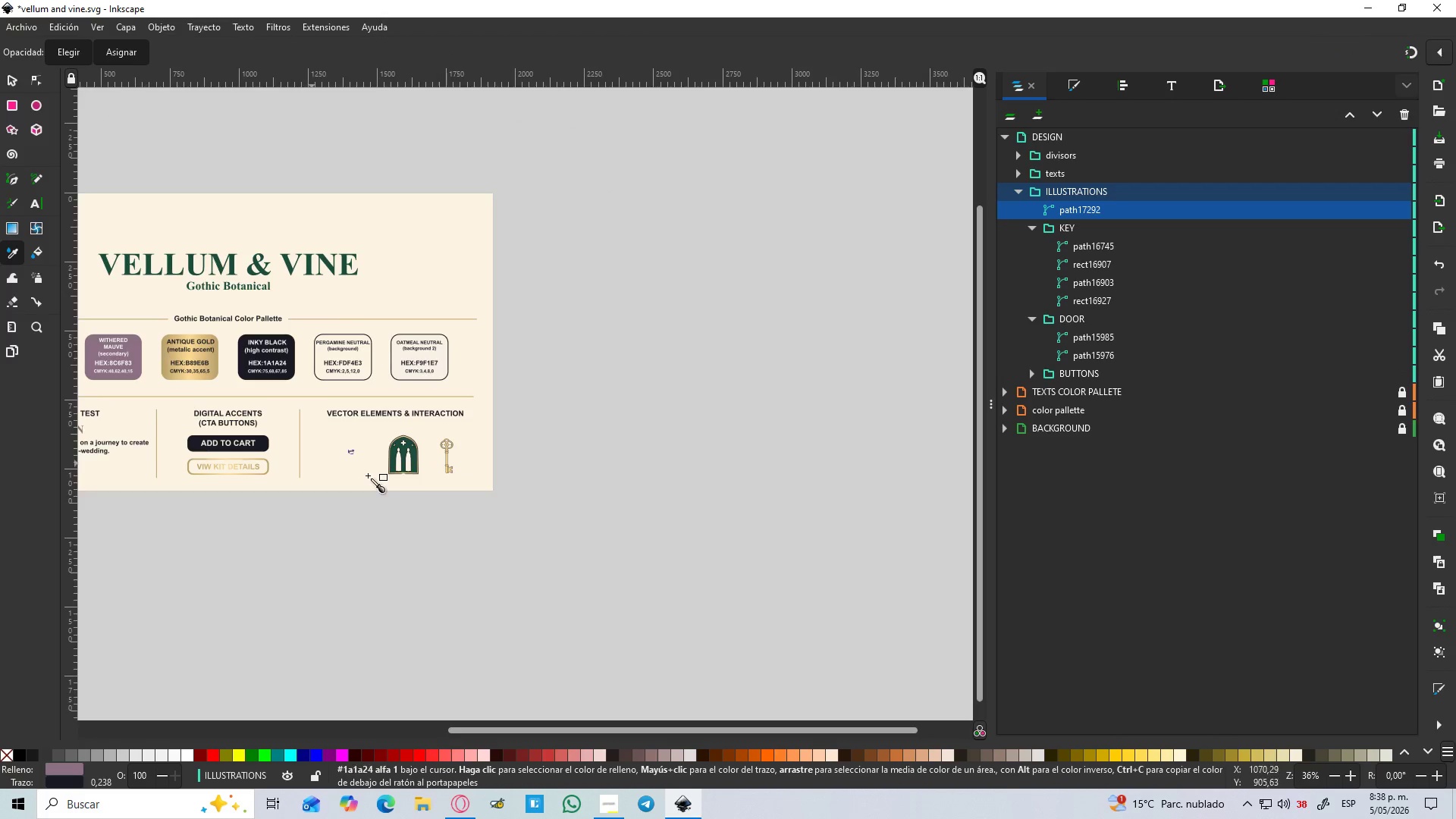 
hold_key(key=ControlLeft, duration=1.3)
scroll: coordinate [305, 406], scroll_direction: up, amount: 7.0
 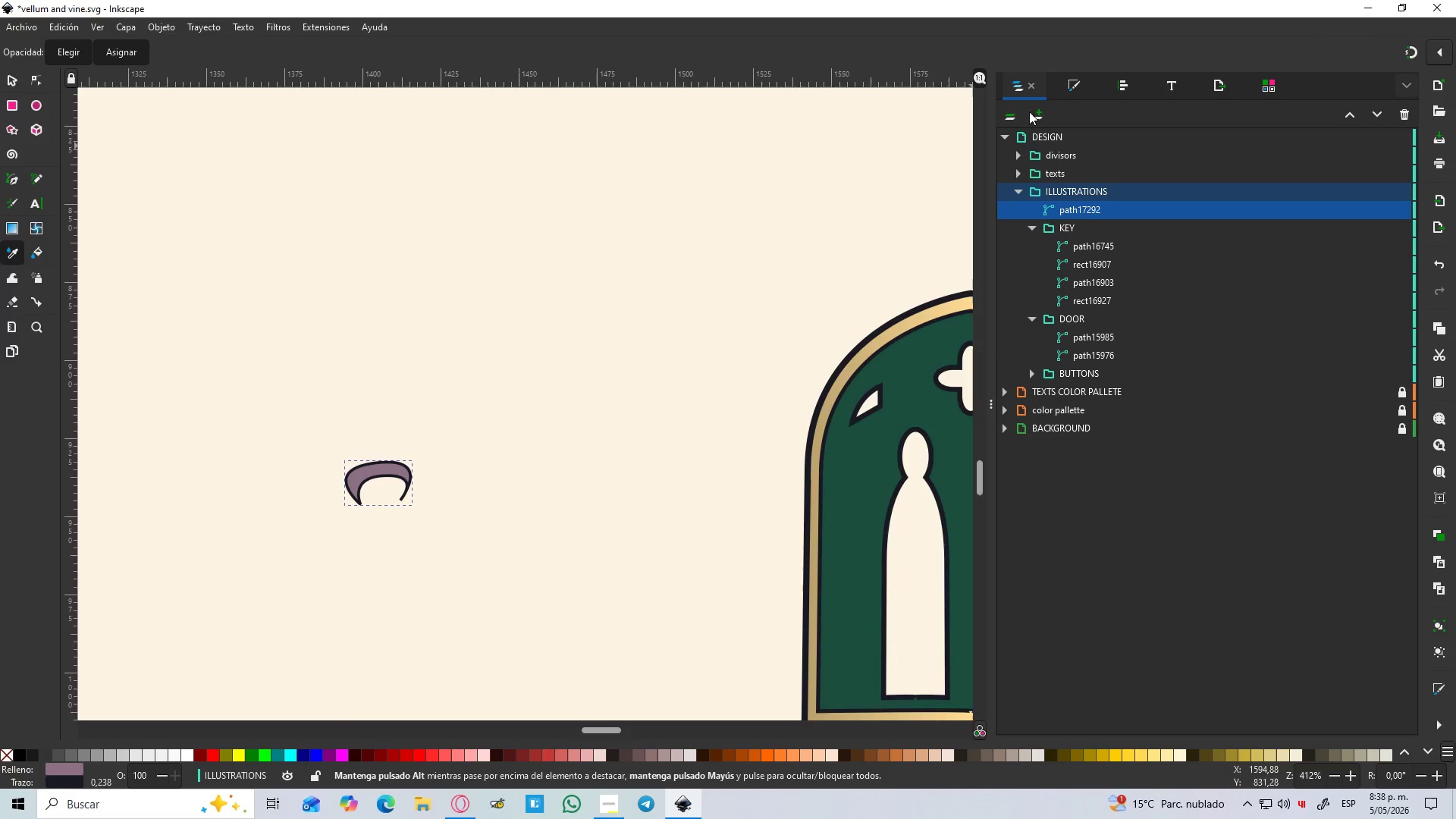 
left_click([1064, 83])
 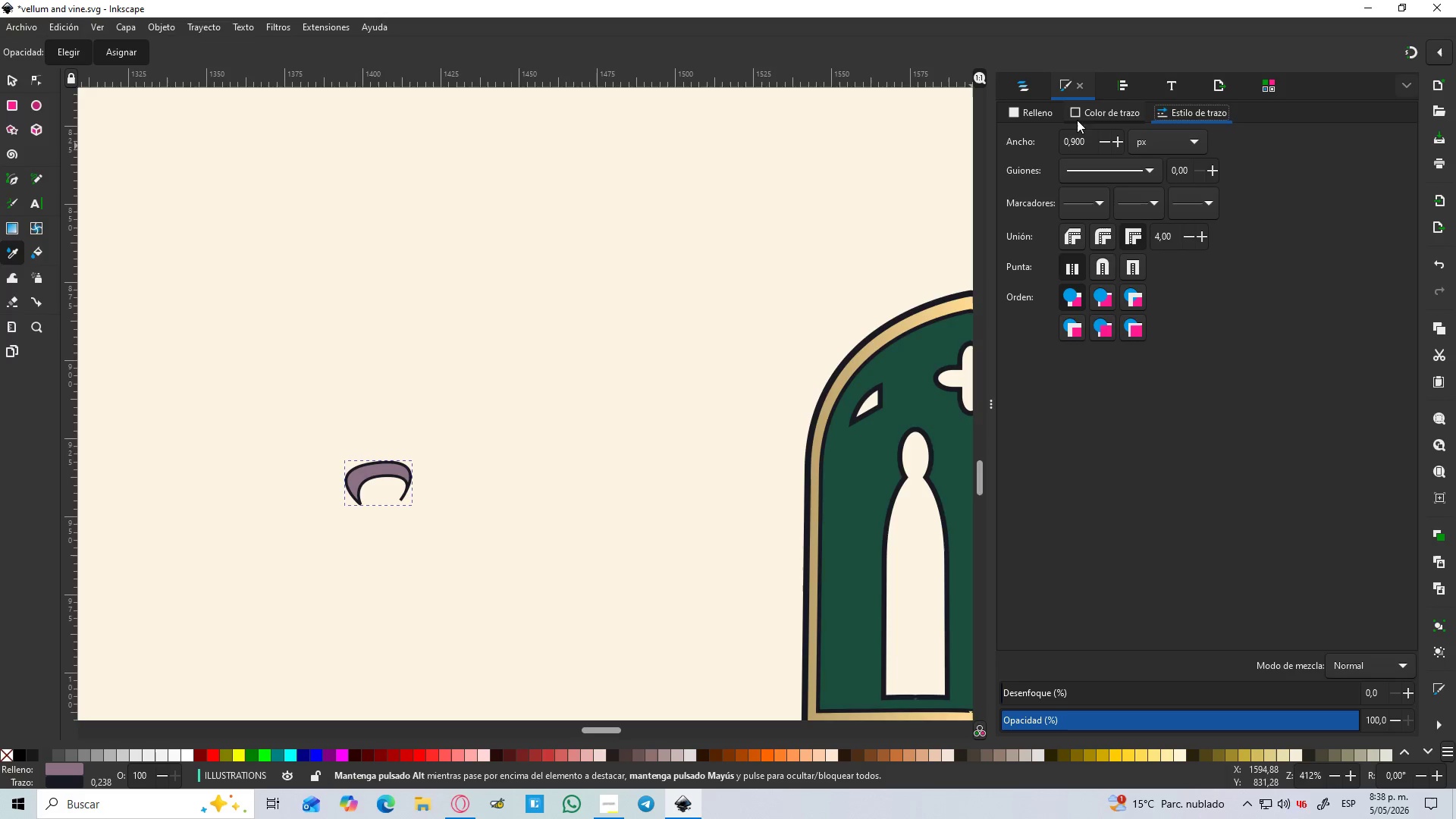 
left_click([1094, 105])
 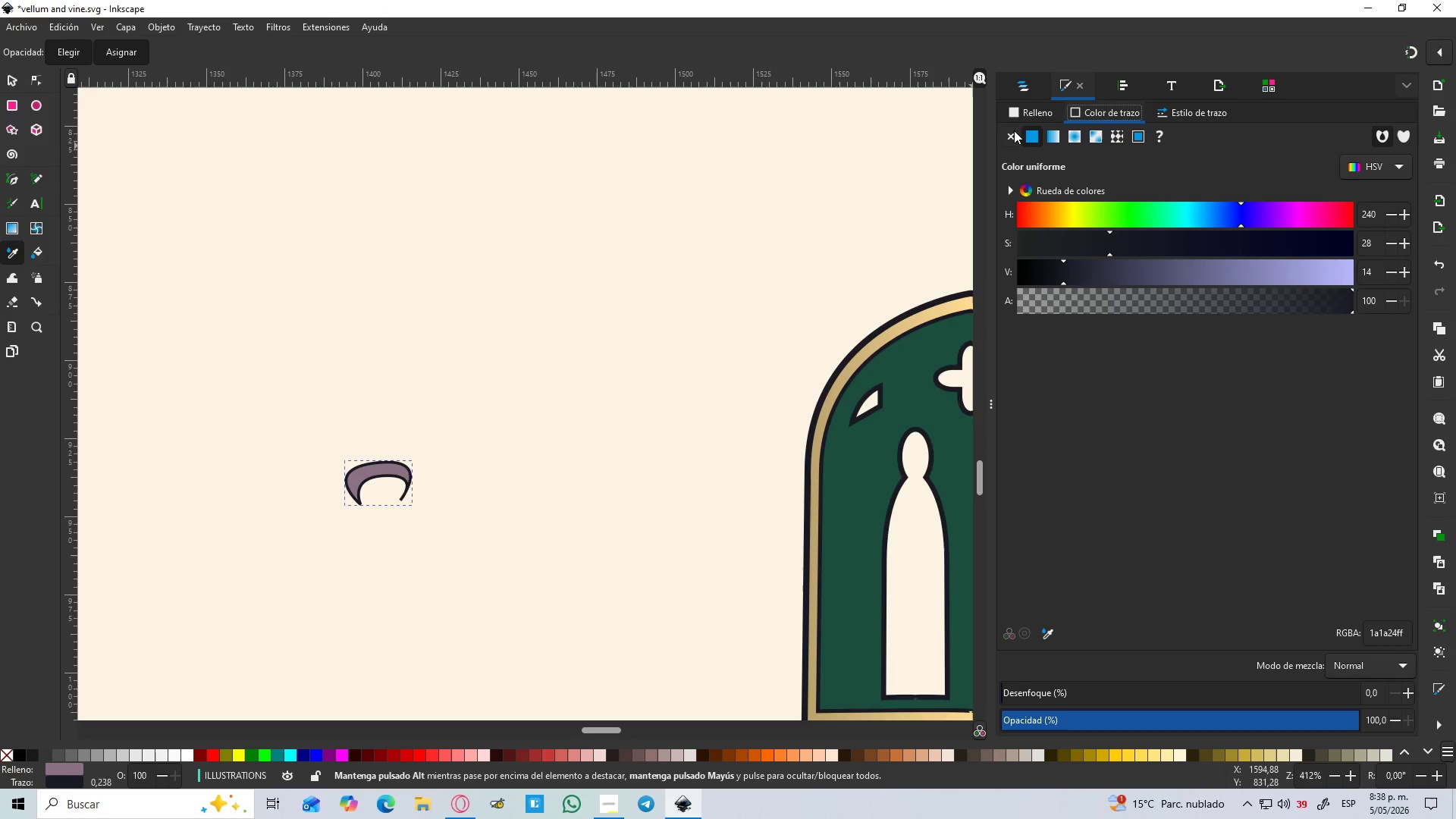 
left_click([1013, 130])
 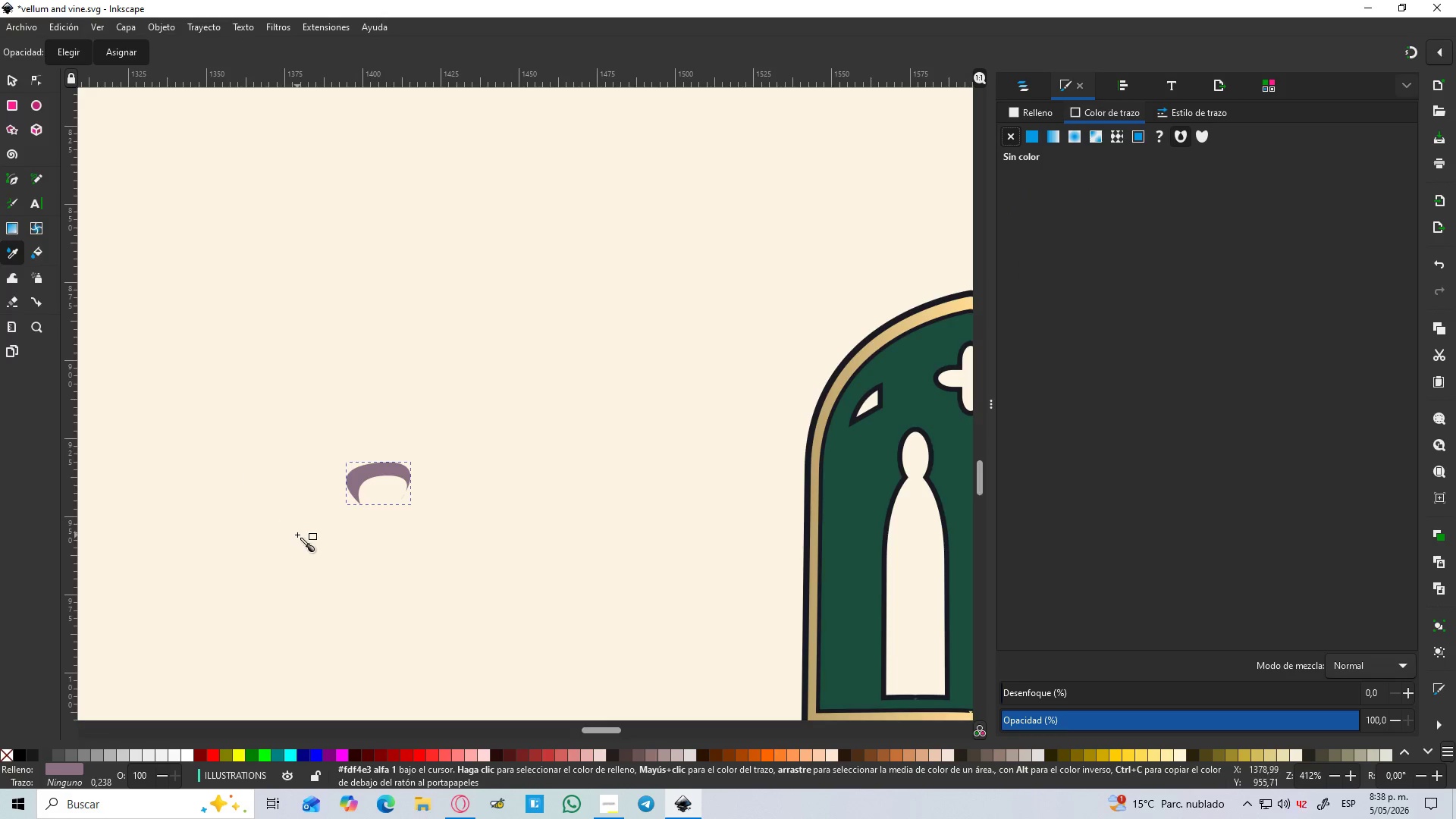 
hold_key(key=ControlLeft, duration=1.5)
 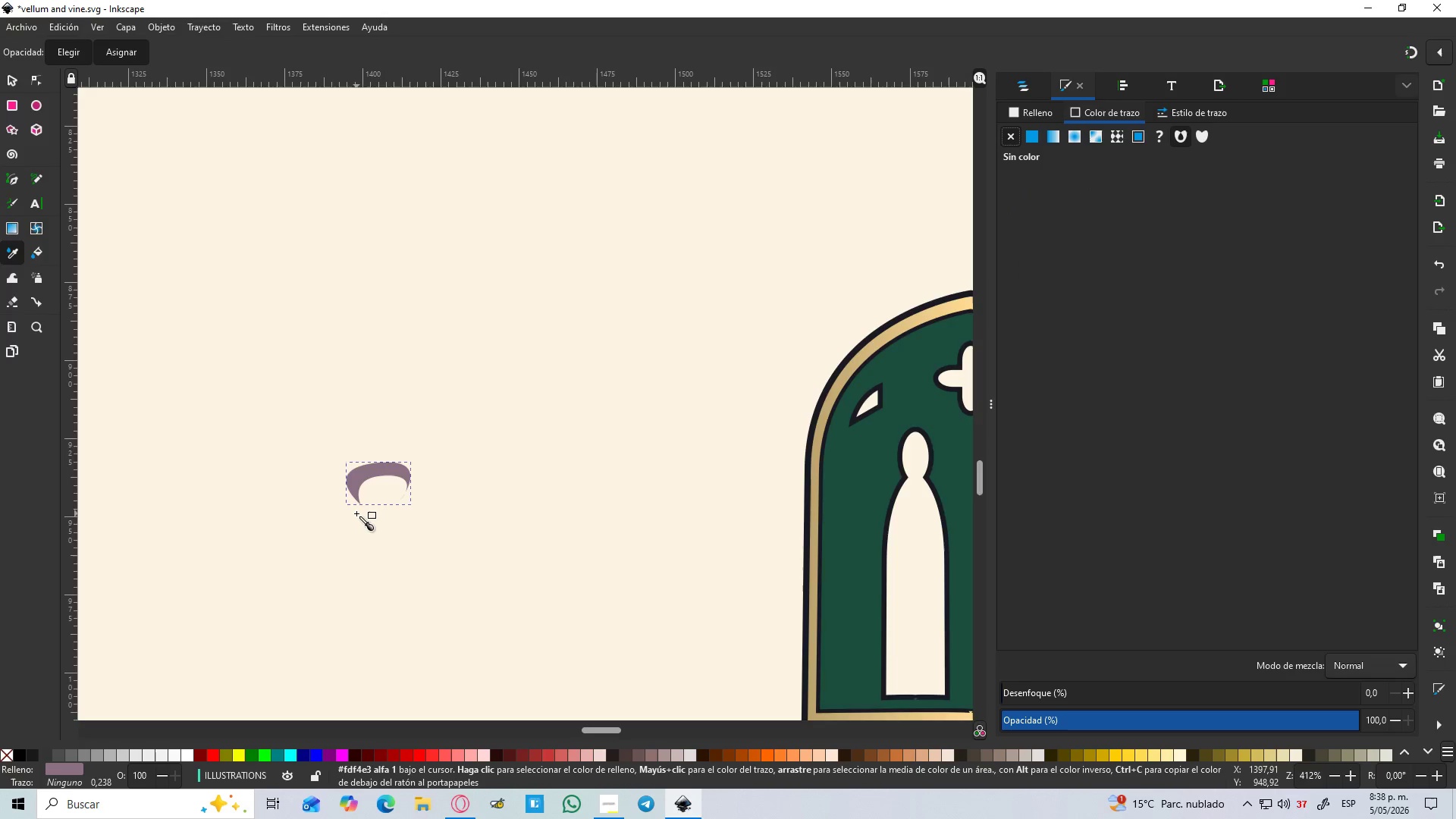 
hold_key(key=ControlLeft, duration=1.51)
 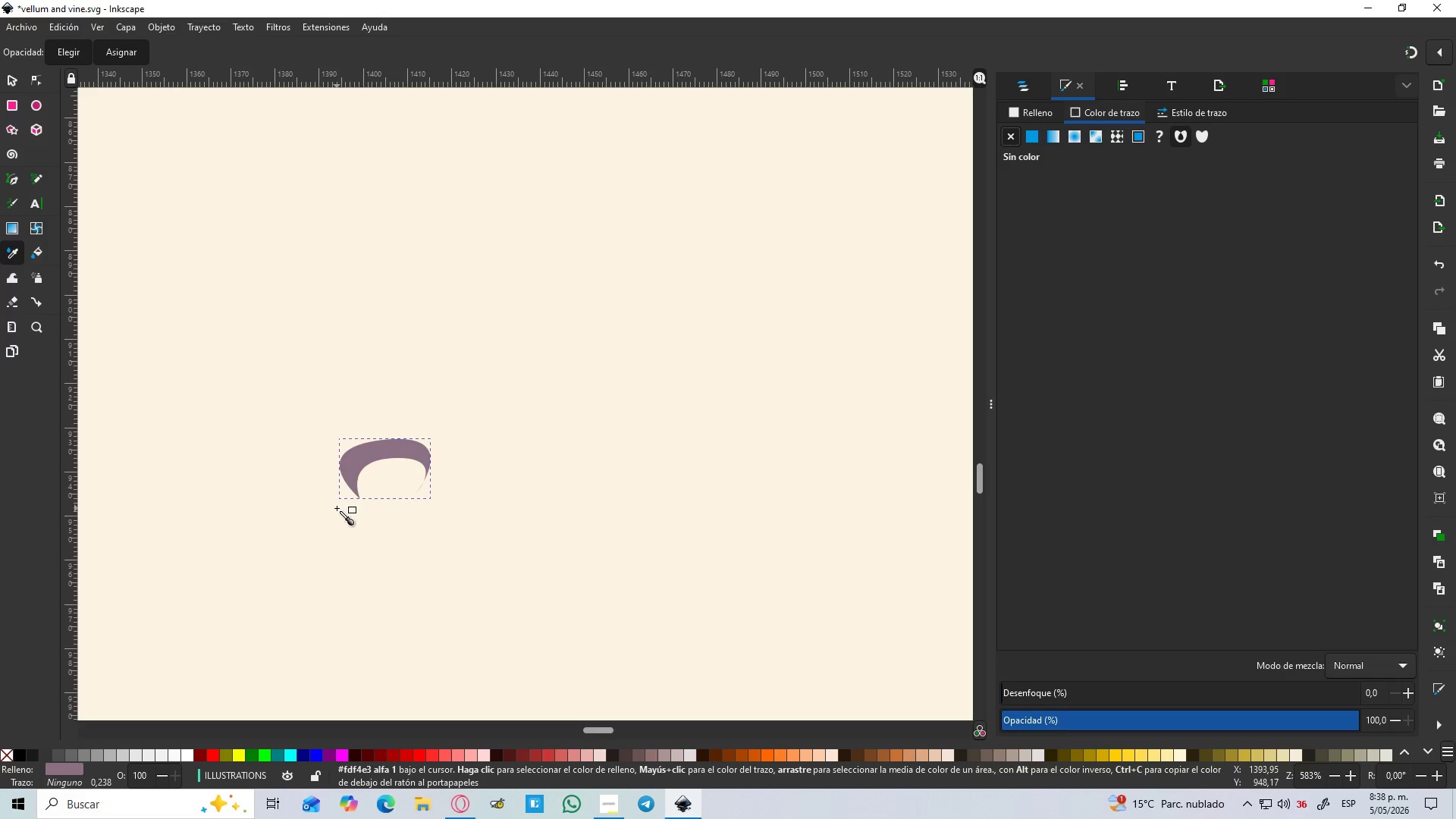 
hold_key(key=ControlLeft, duration=0.33)
 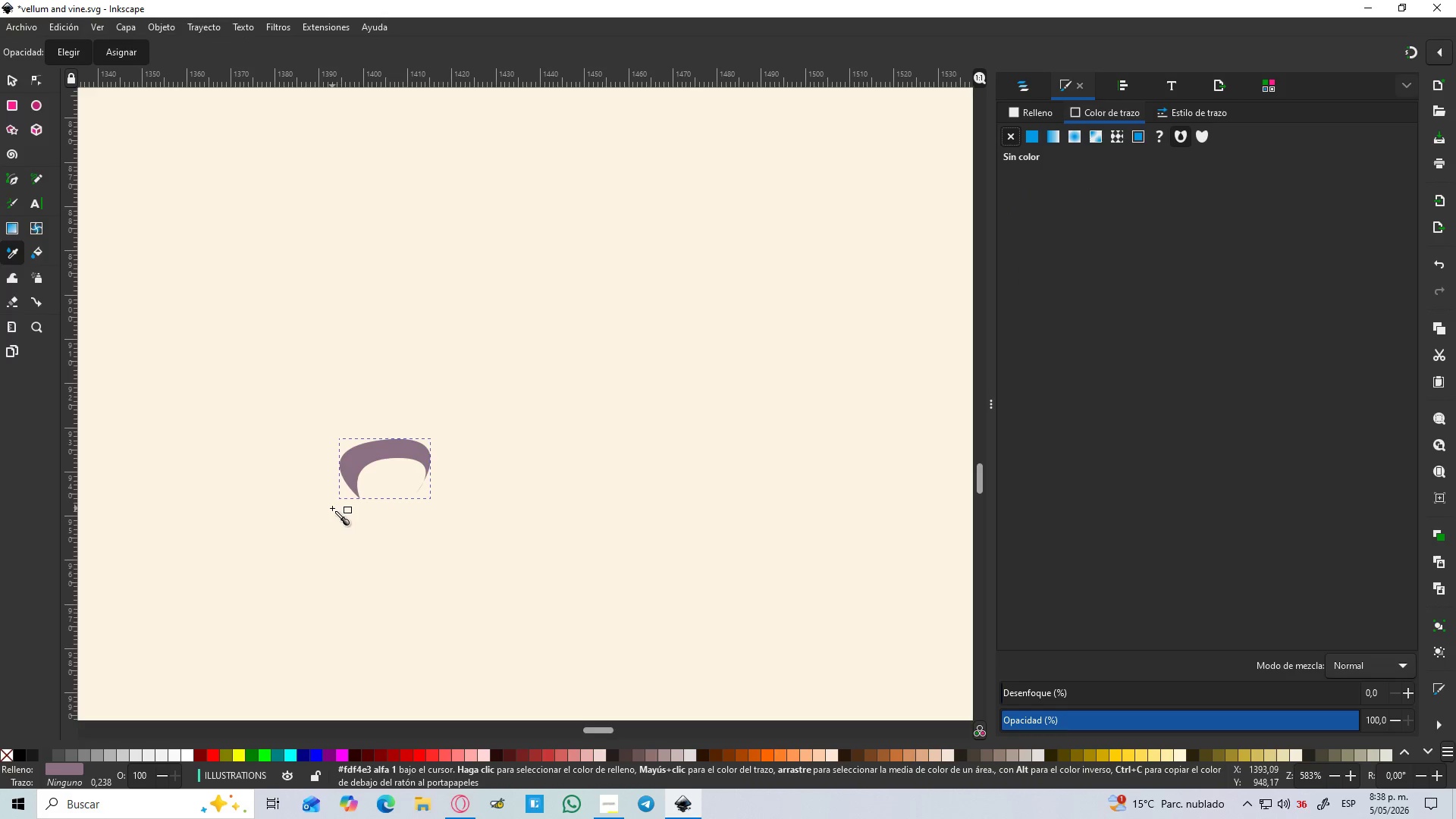 
scroll: coordinate [362, 517], scroll_direction: up, amount: 1.0
 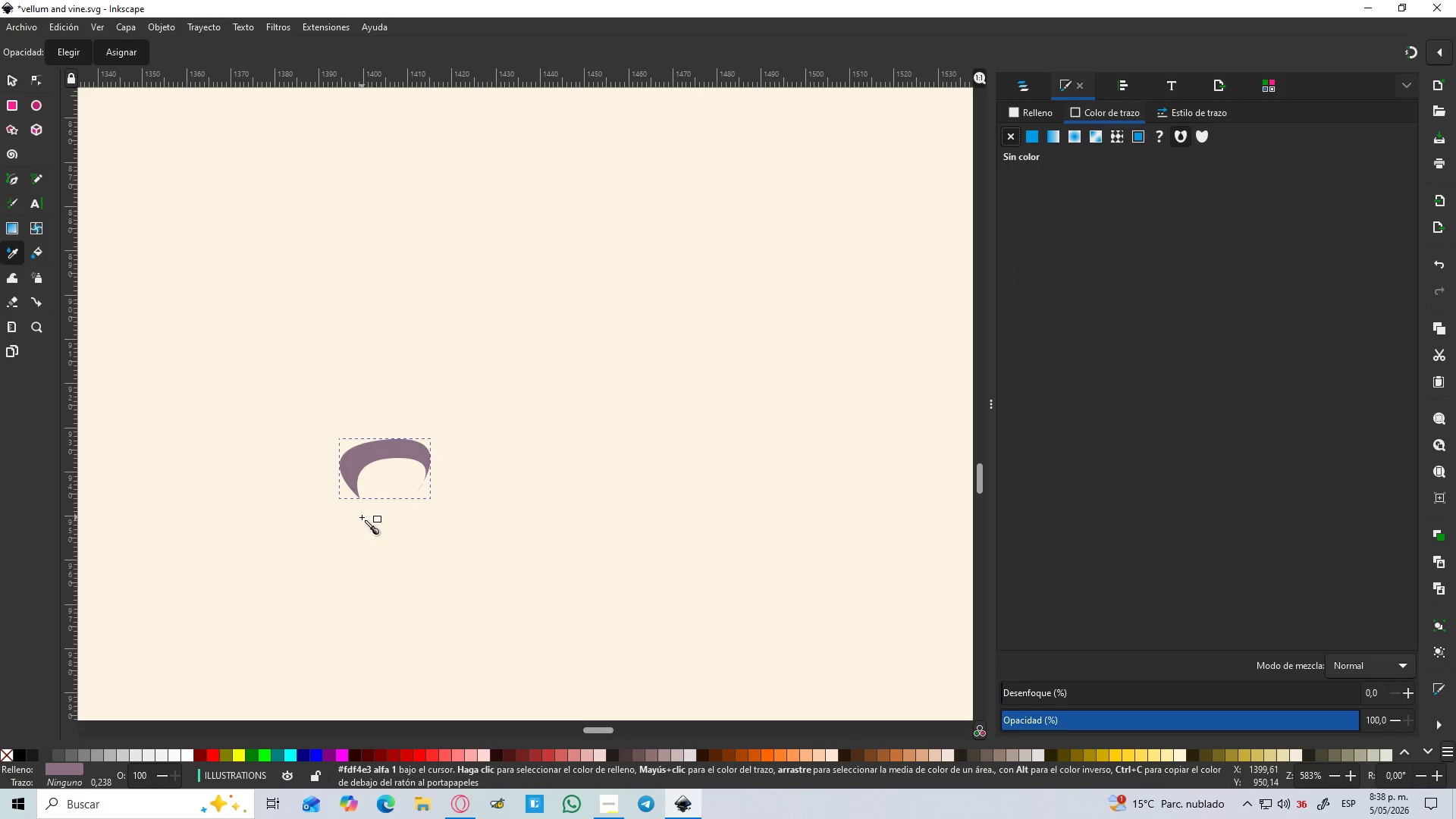 
key(B)
 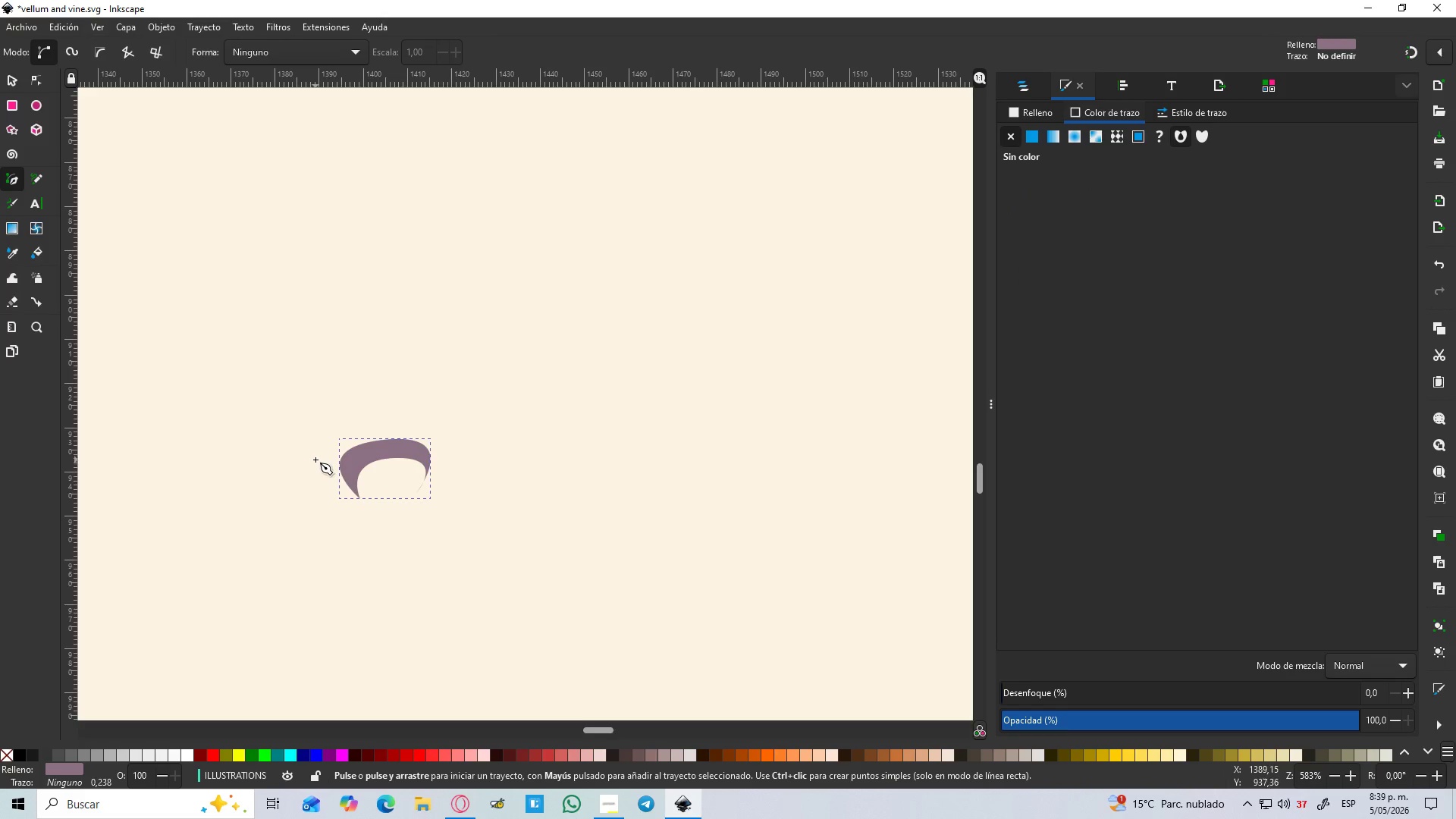 
left_click([315, 460])
 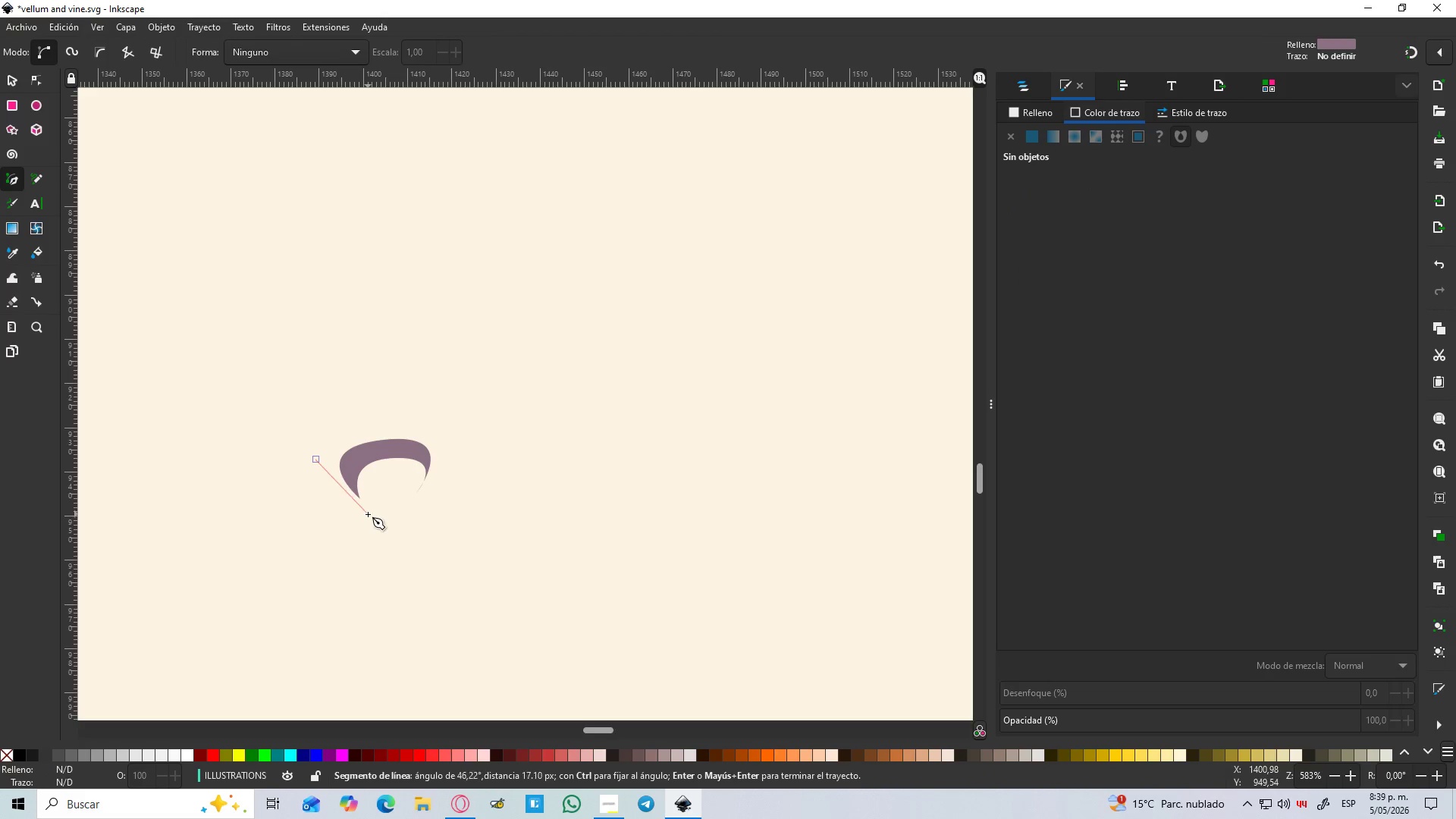 
left_click_drag(start_coordinate=[368, 516], to_coordinate=[409, 518])
 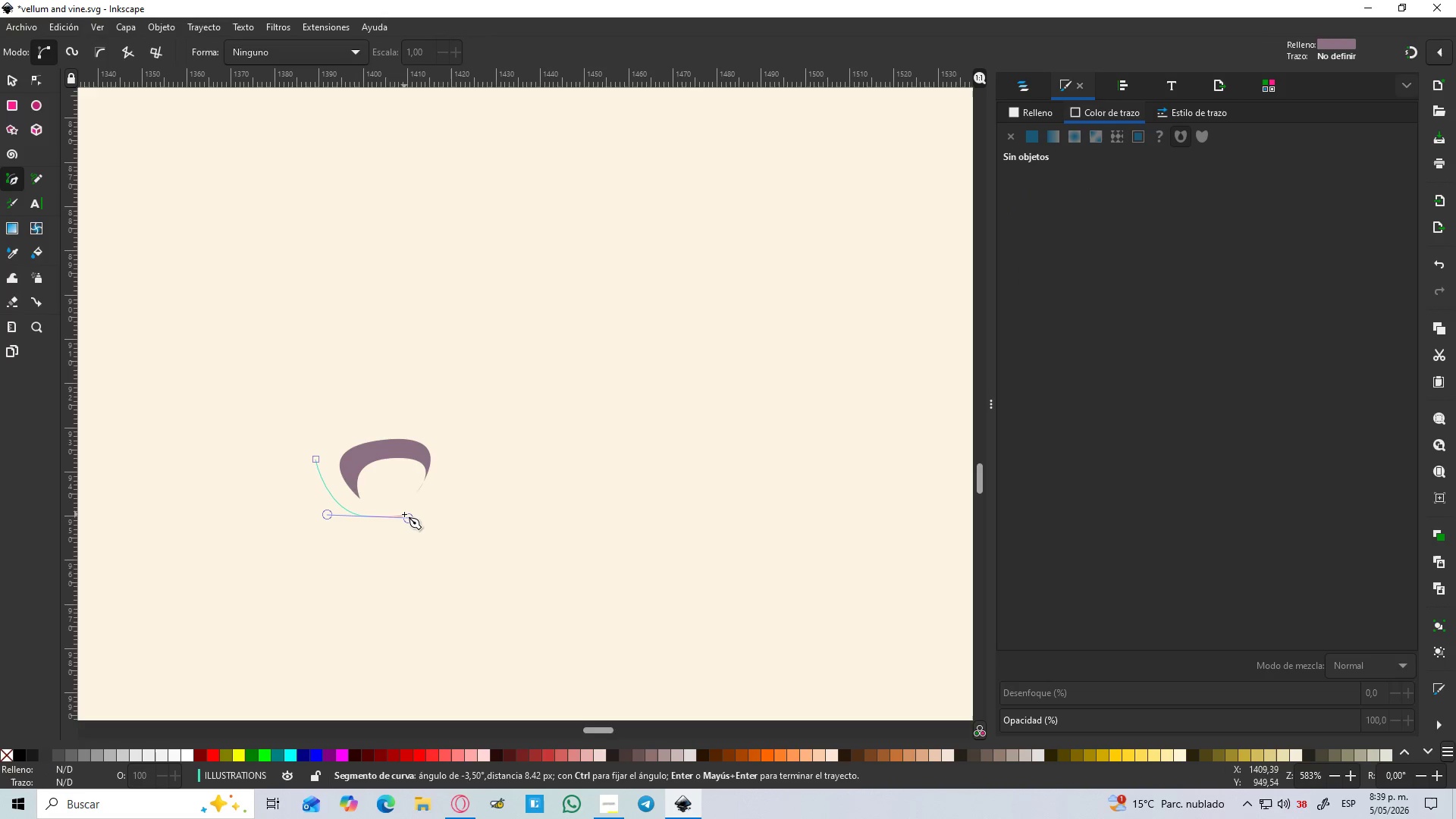 
key(Shift+L)
 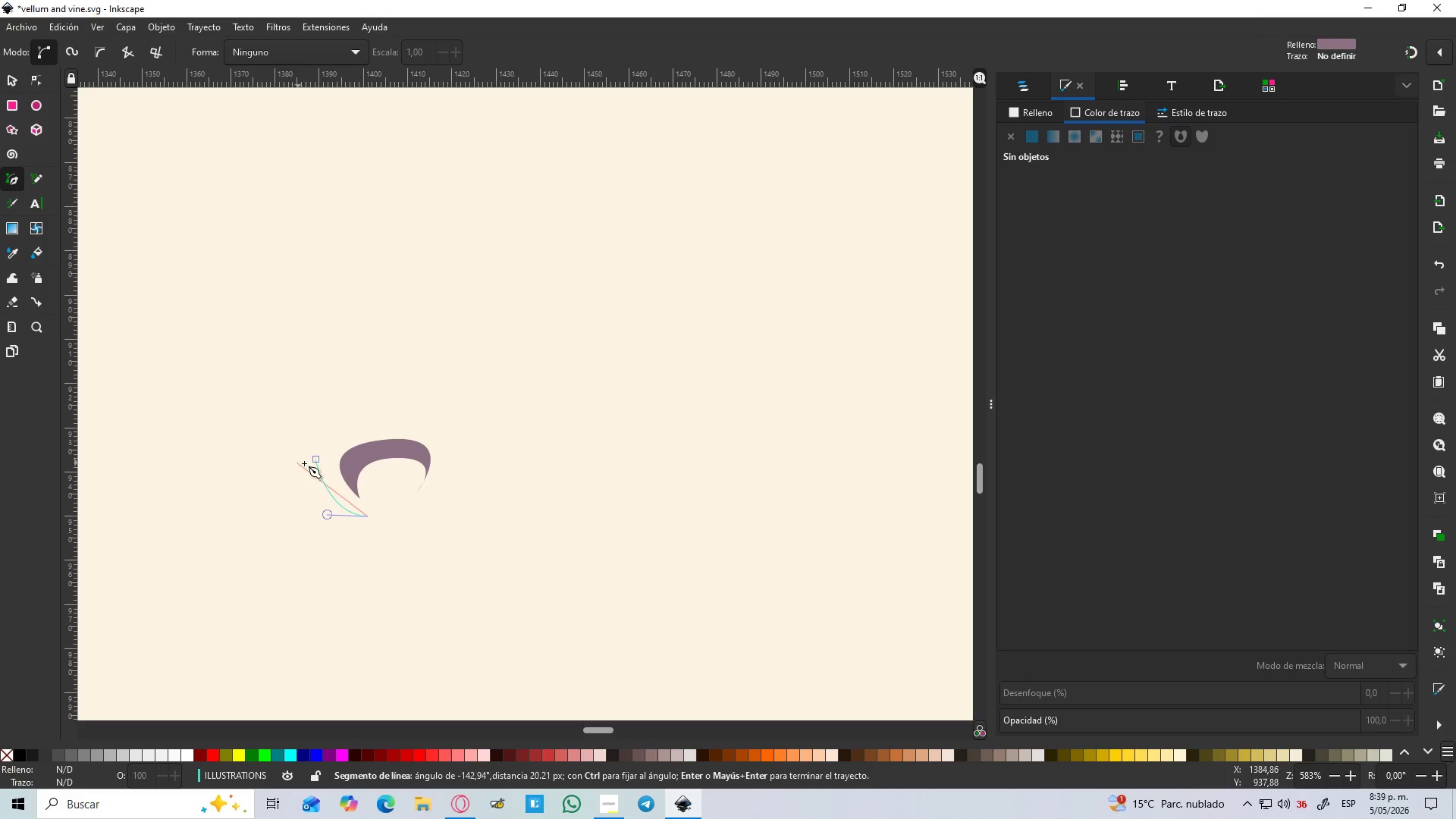 
left_click_drag(start_coordinate=[314, 456], to_coordinate=[325, 384])
 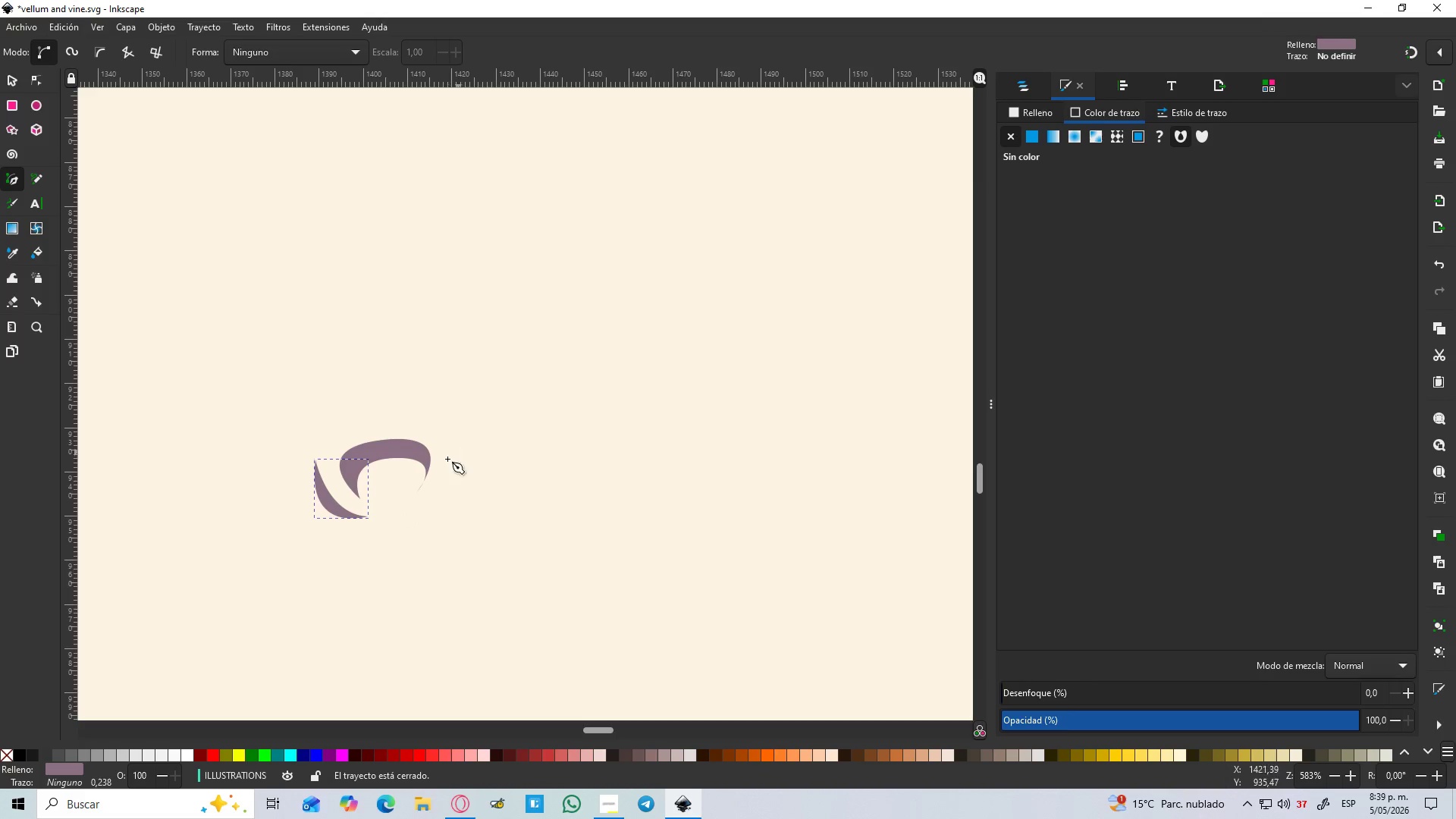 
key(B)
 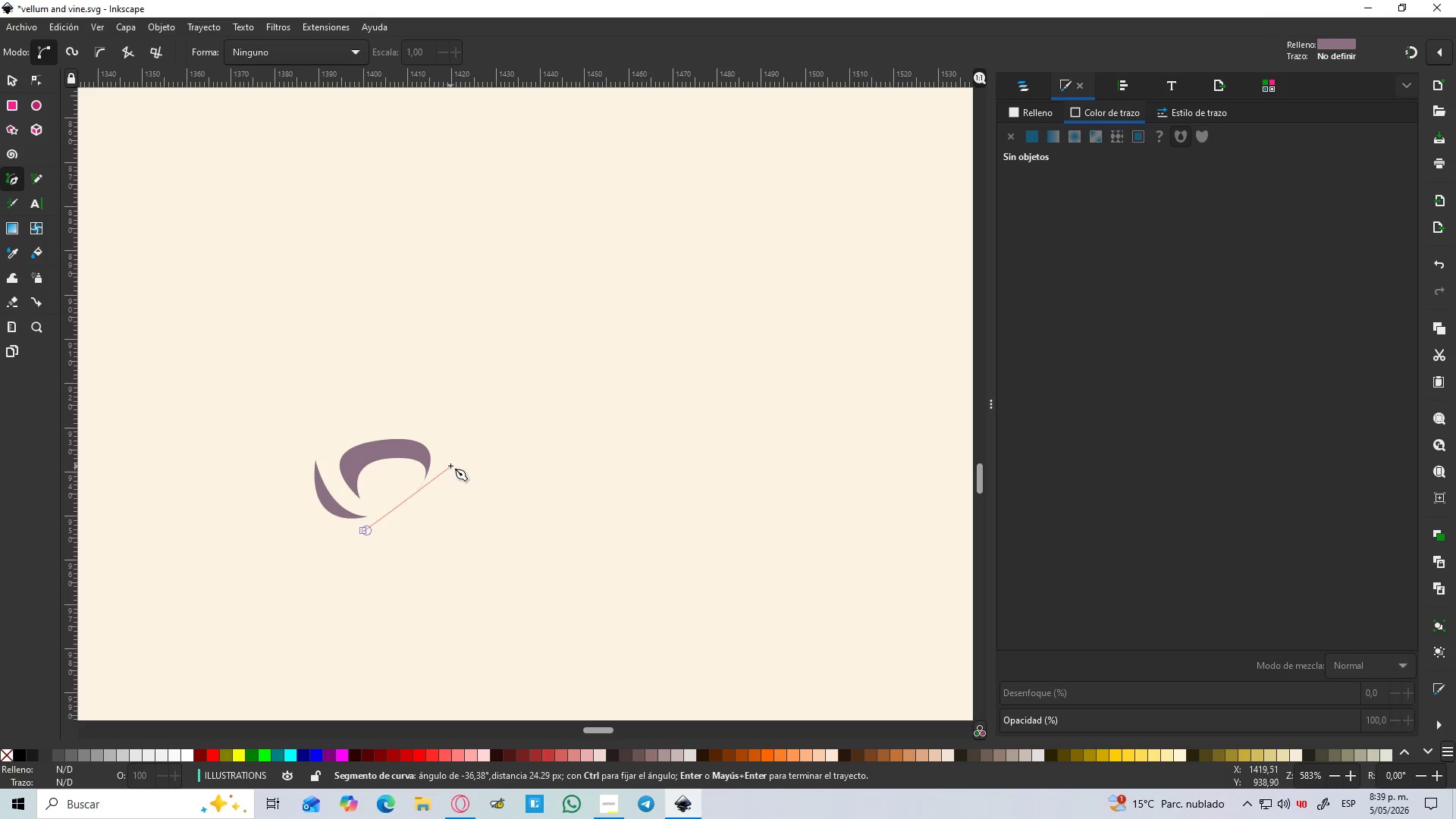 
left_click_drag(start_coordinate=[454, 456], to_coordinate=[460, 410])
 